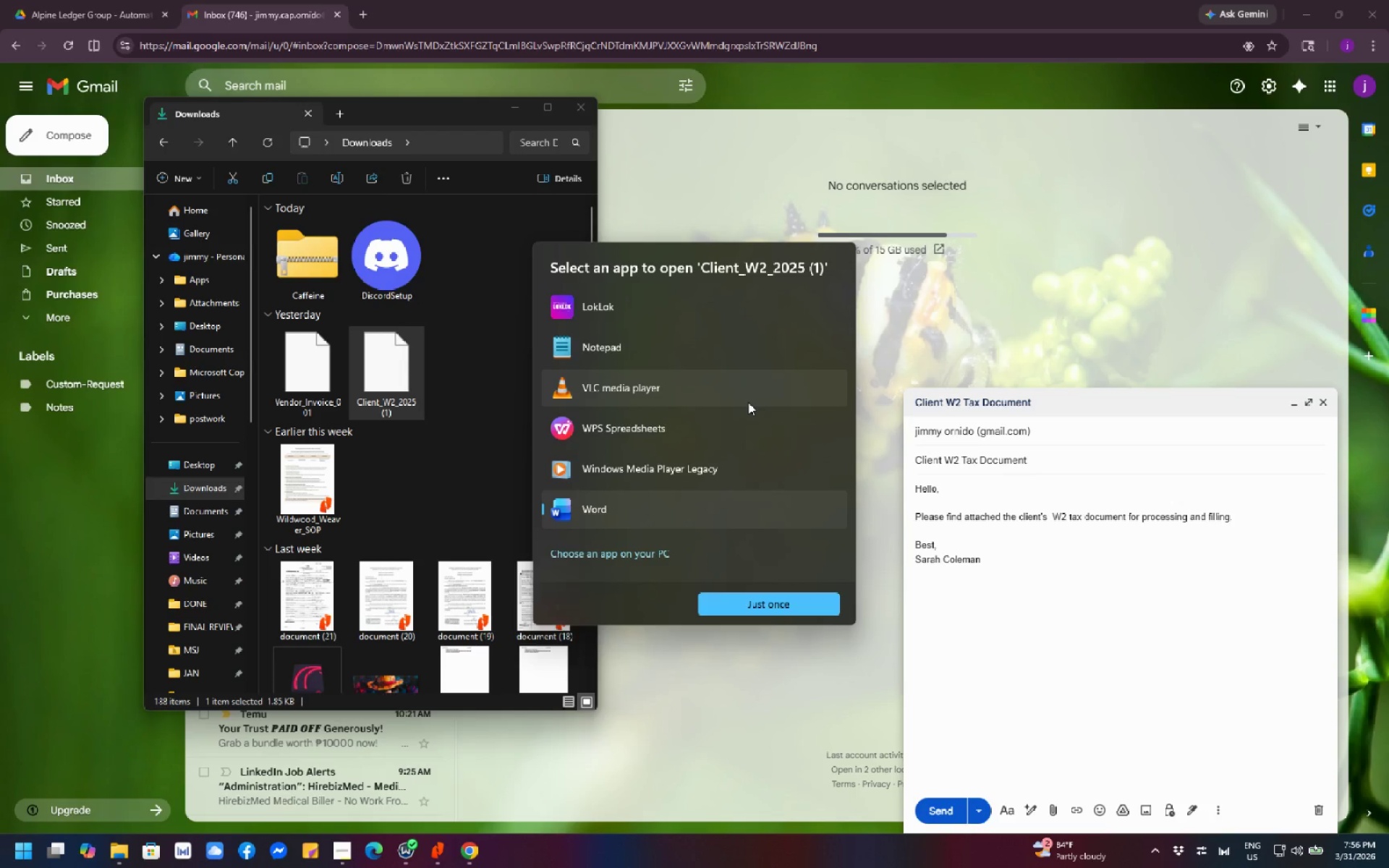 
key(Escape)
 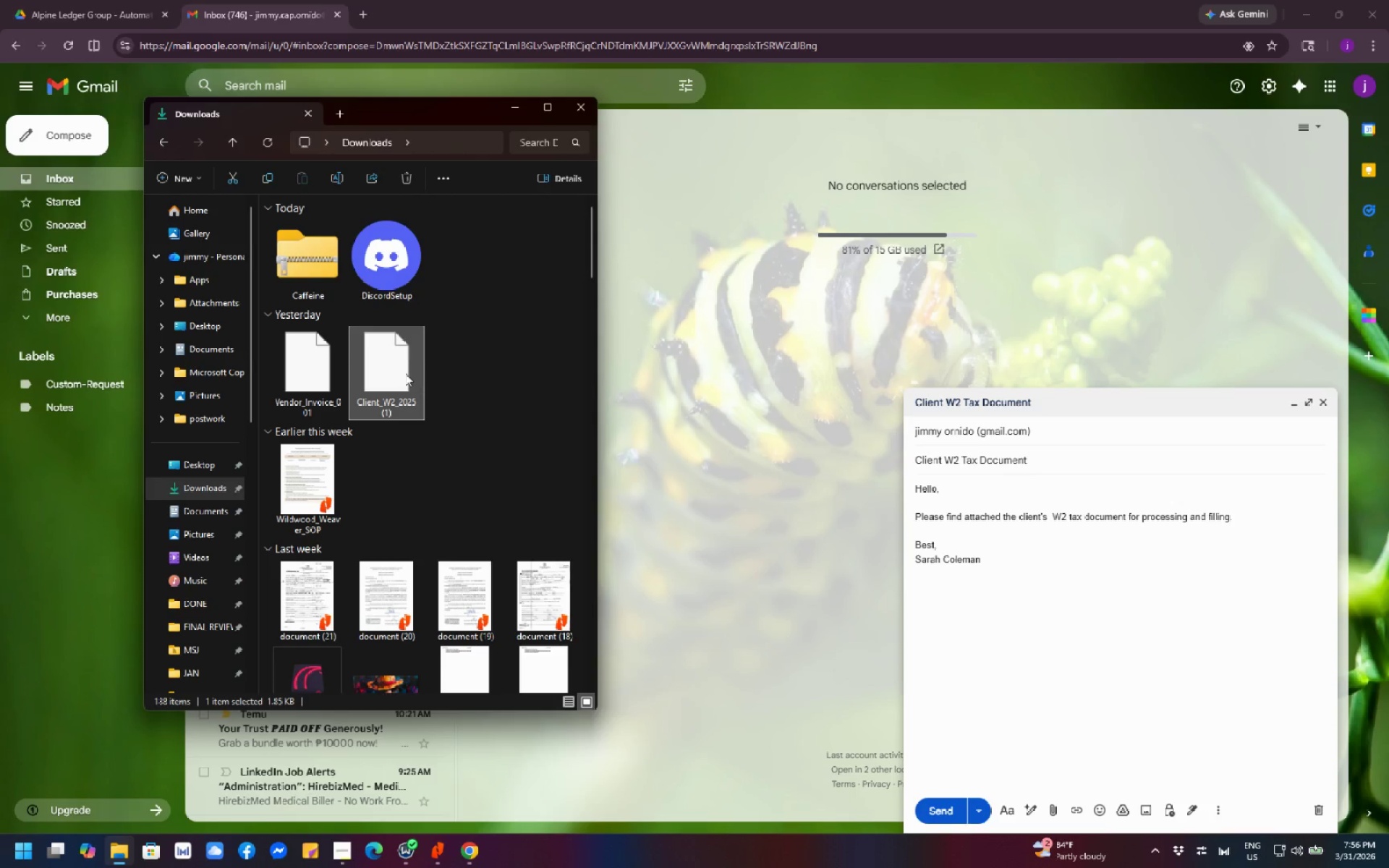 
left_click_drag(start_coordinate=[405, 371], to_coordinate=[1016, 676])
 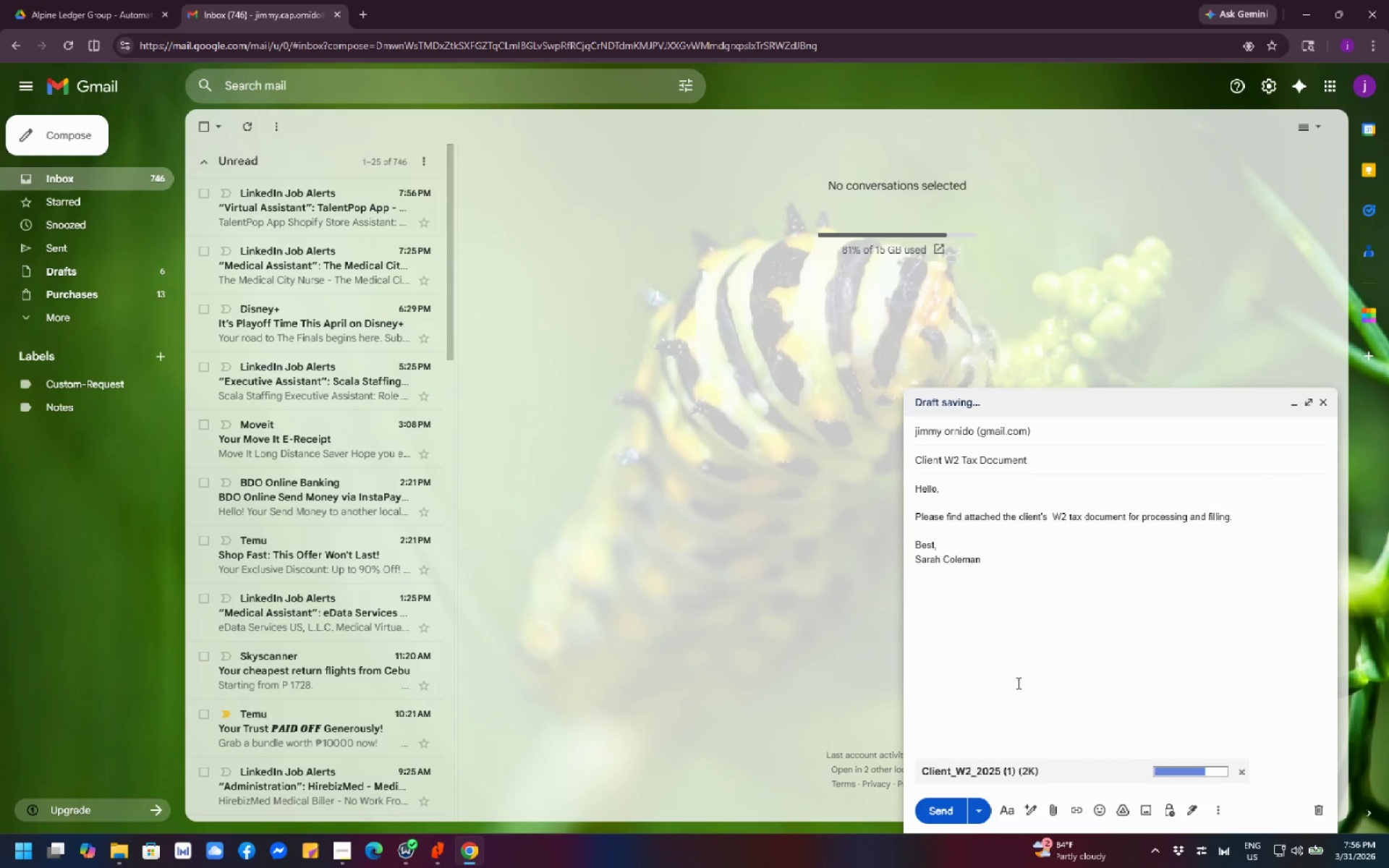 
scroll: coordinate [1191, 621], scroll_direction: down, amount: 7.0
 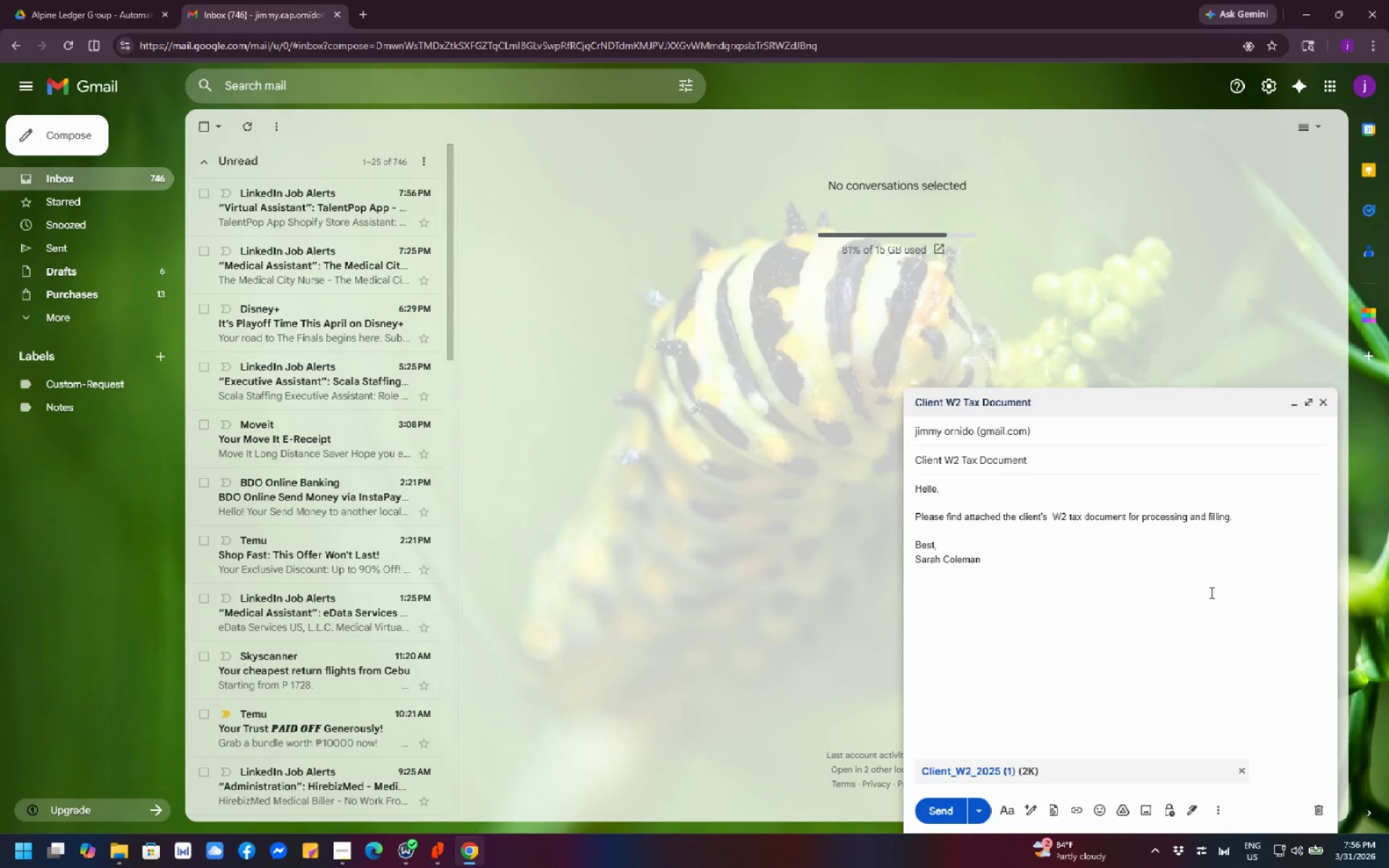 
wait(7.73)
 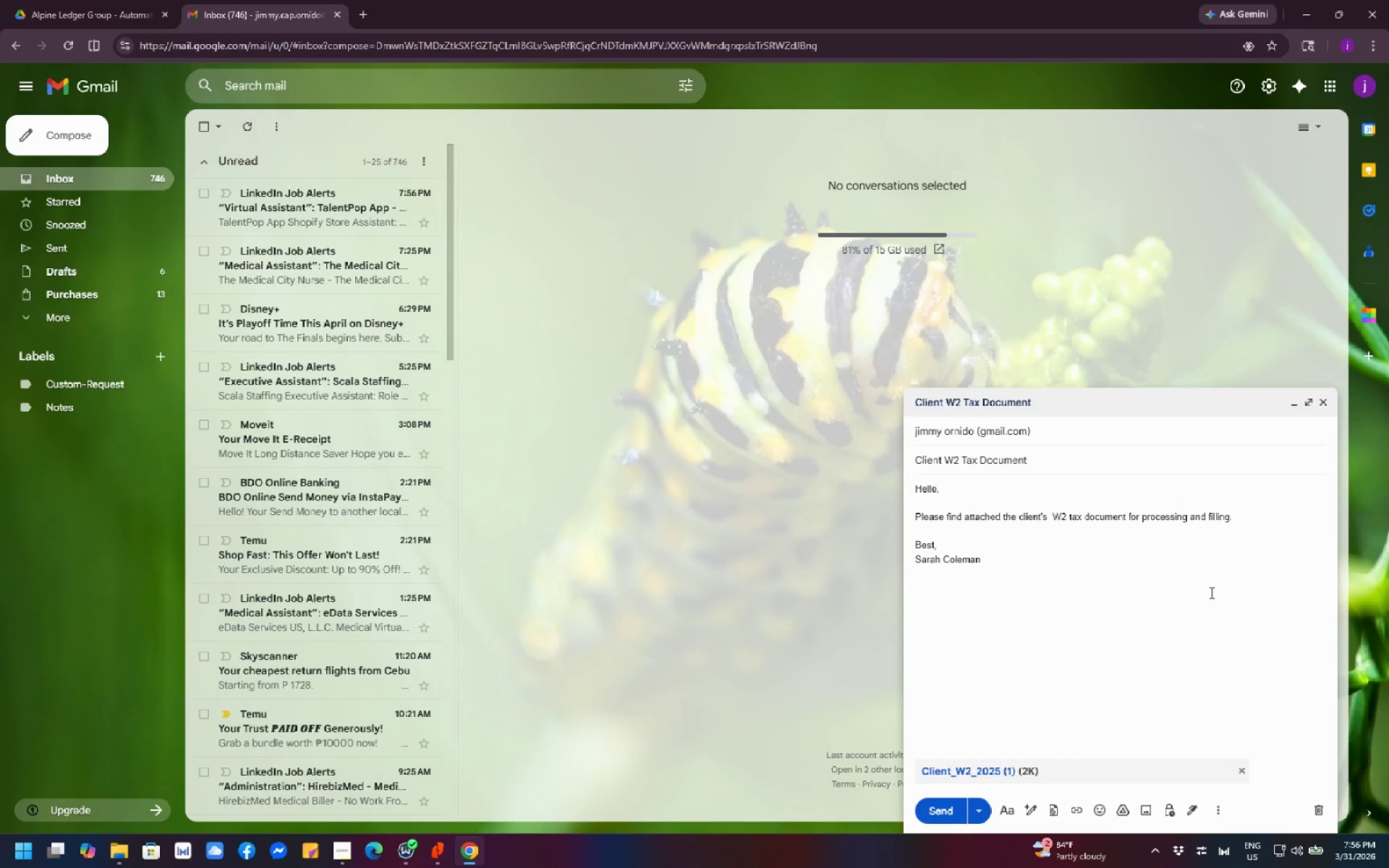 
scroll: coordinate [1117, 718], scroll_direction: down, amount: 6.0
 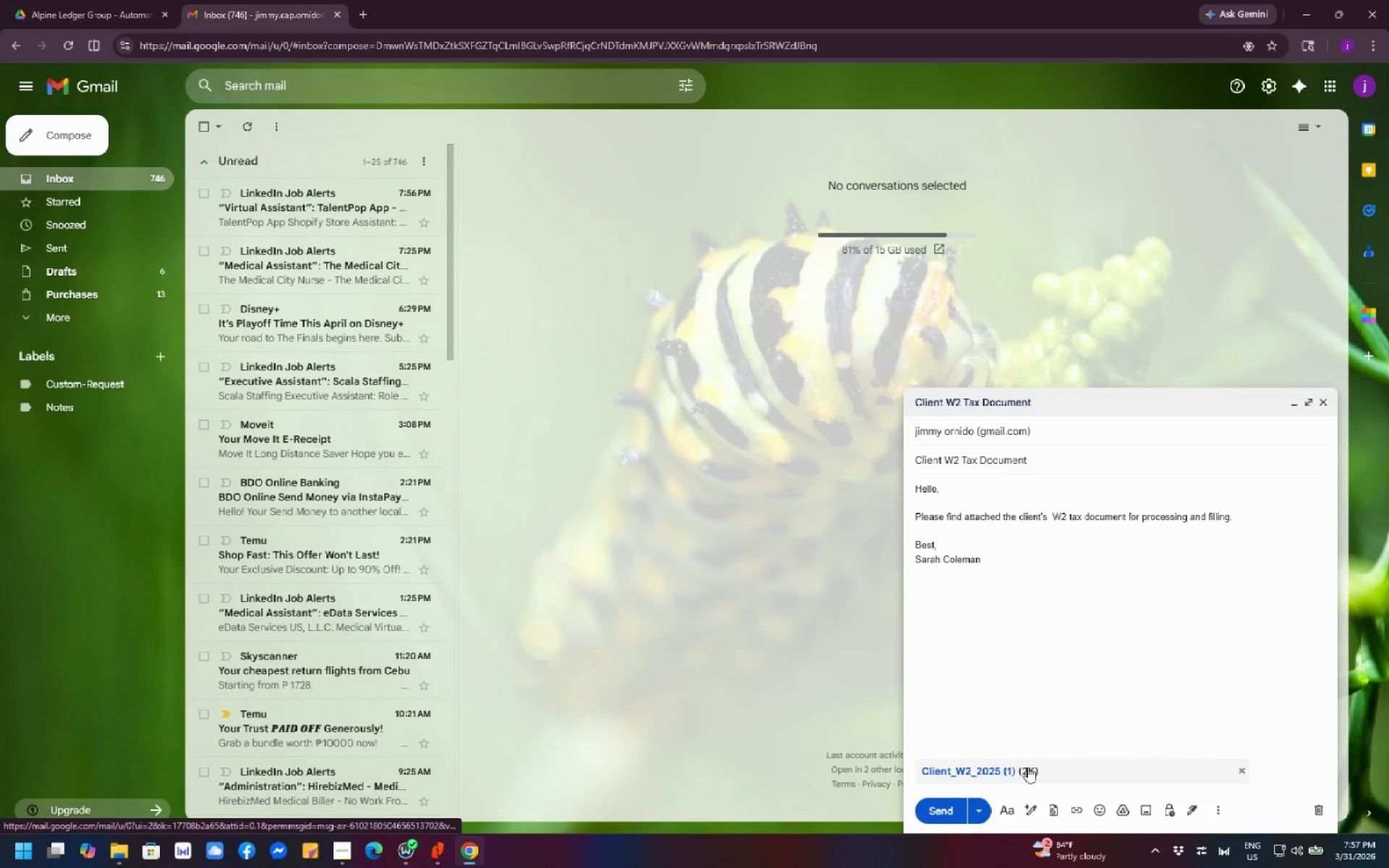 
left_click([1175, 682])
 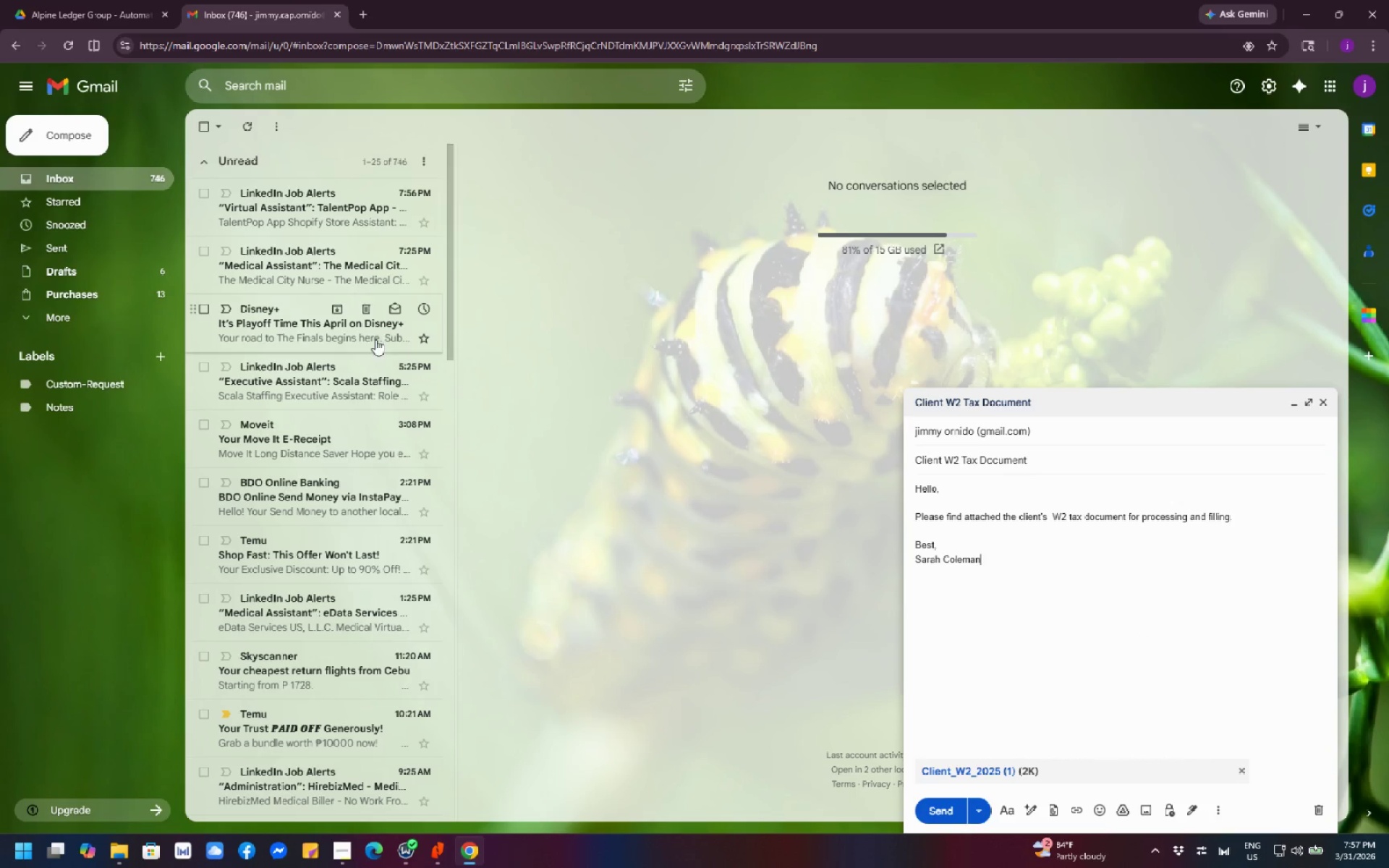 
left_click([75, 132])
 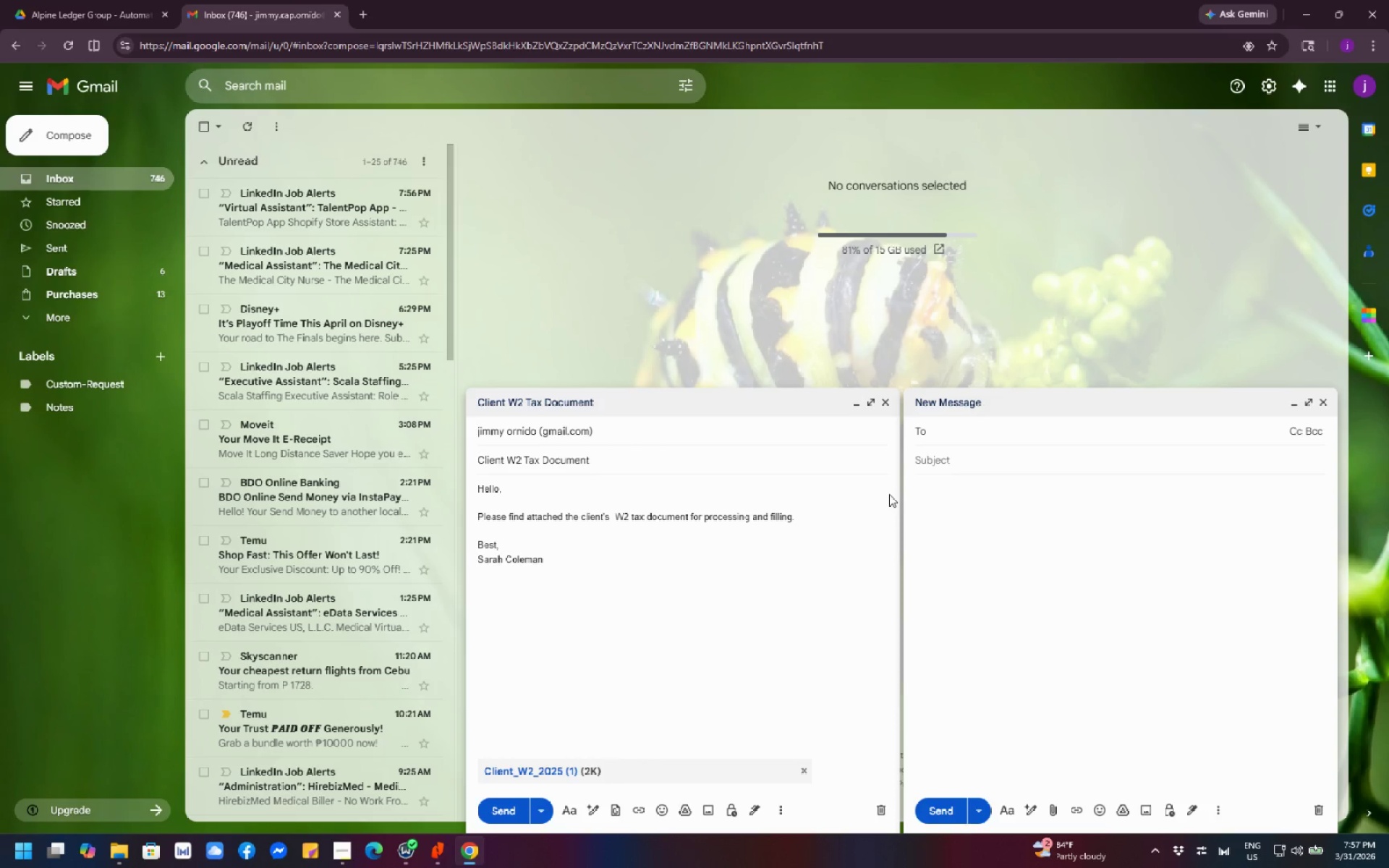 
wait(25.19)
 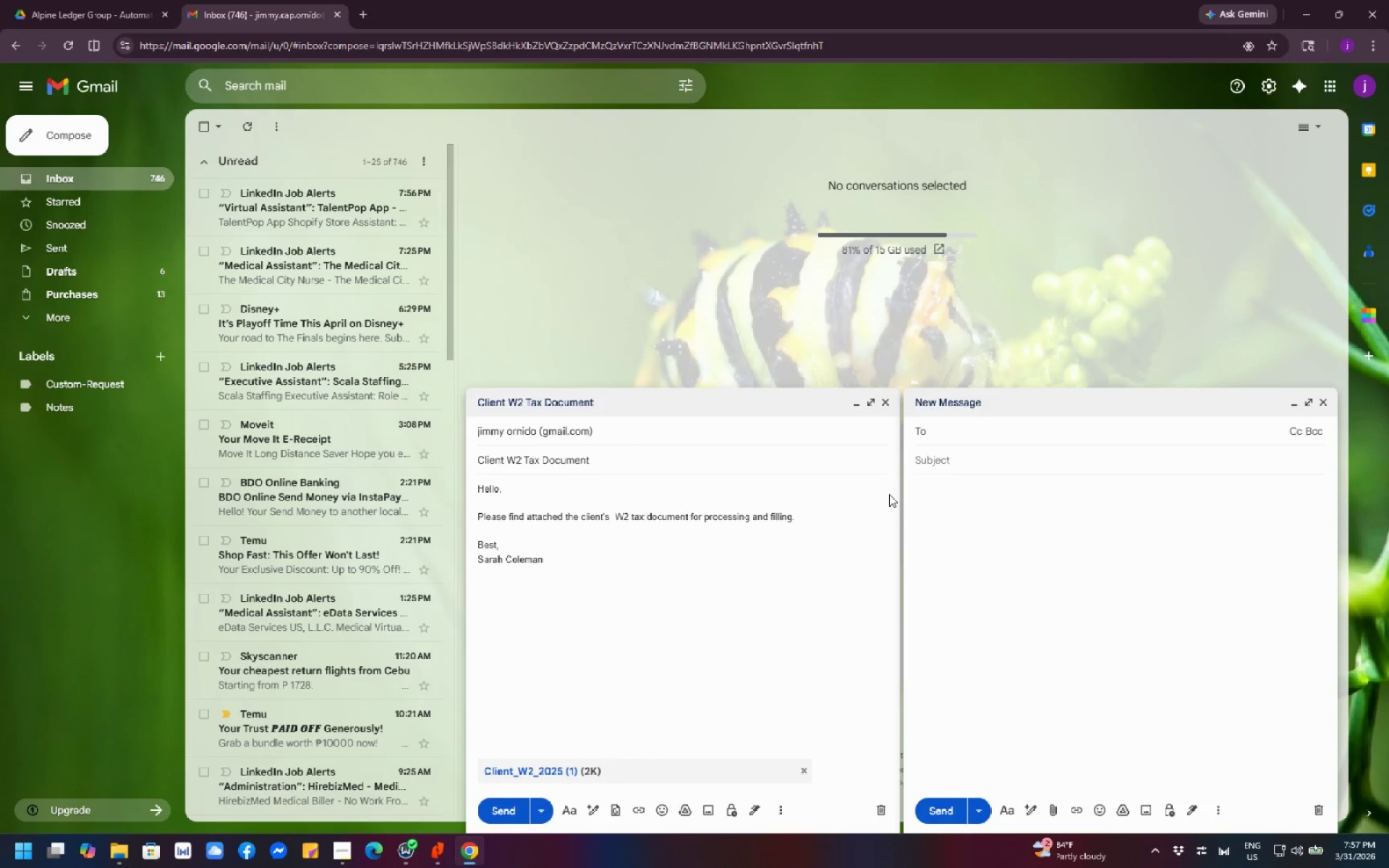 
left_click([807, 771])
 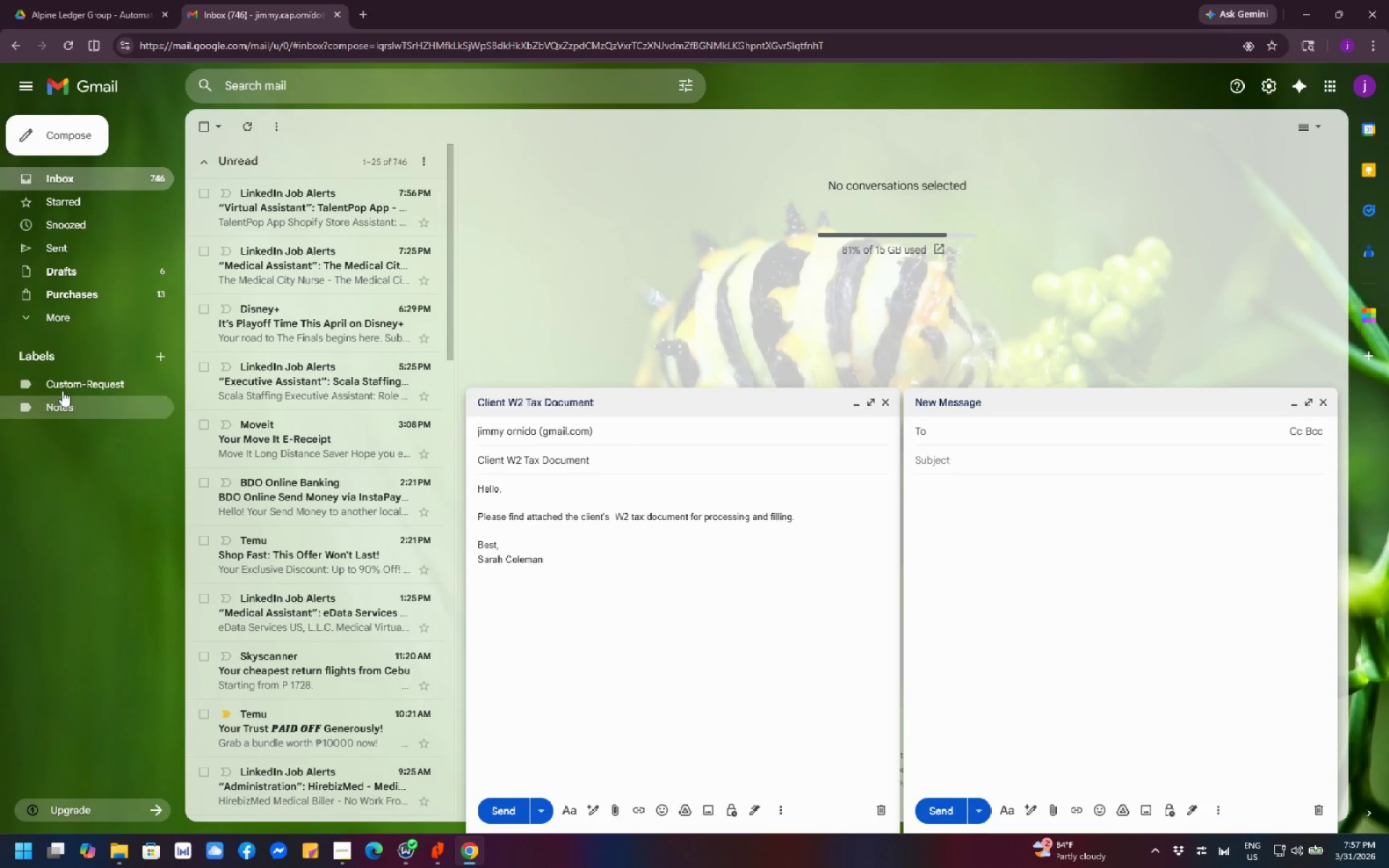 
left_click([112, 844])
 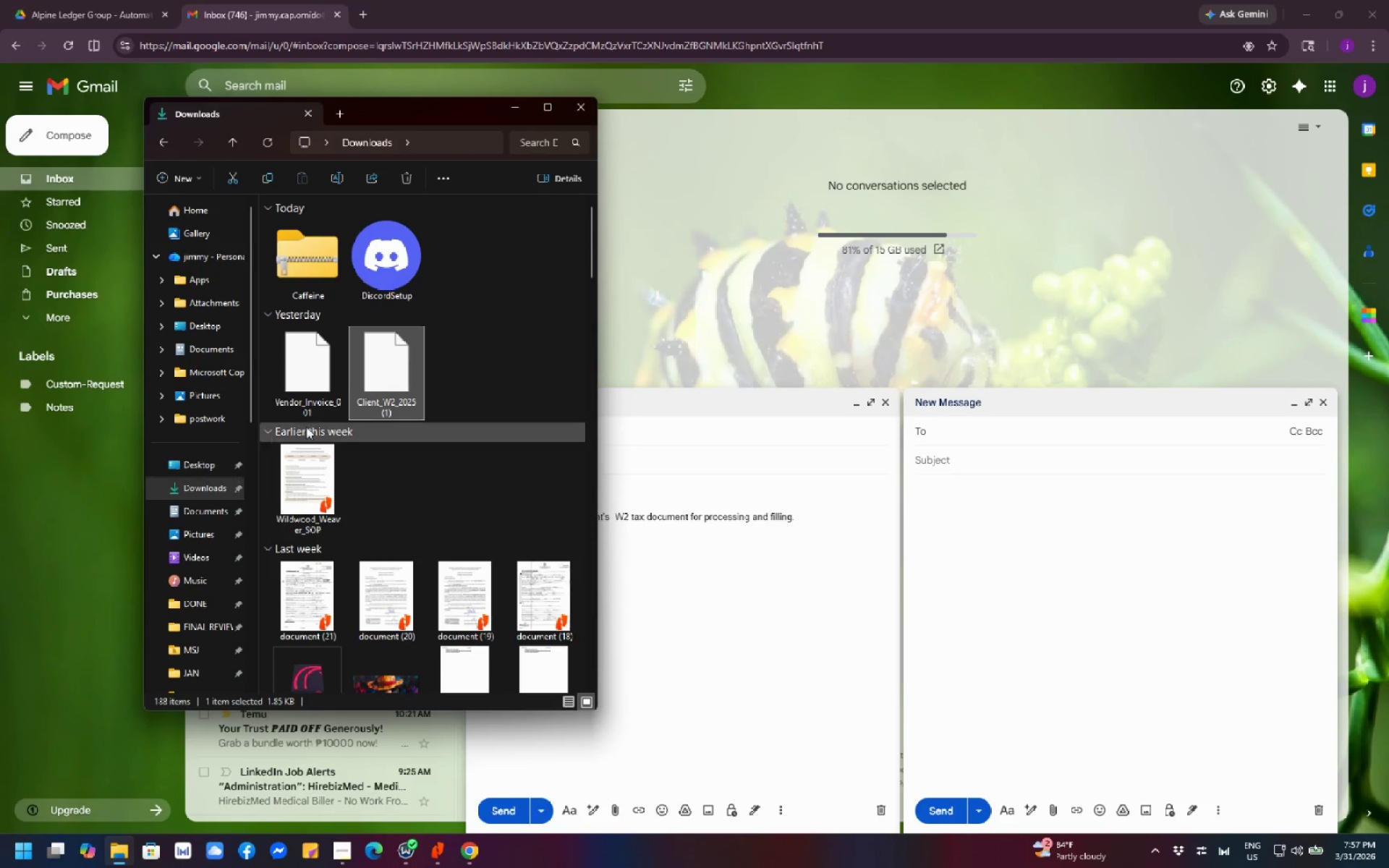 
right_click([370, 389])
 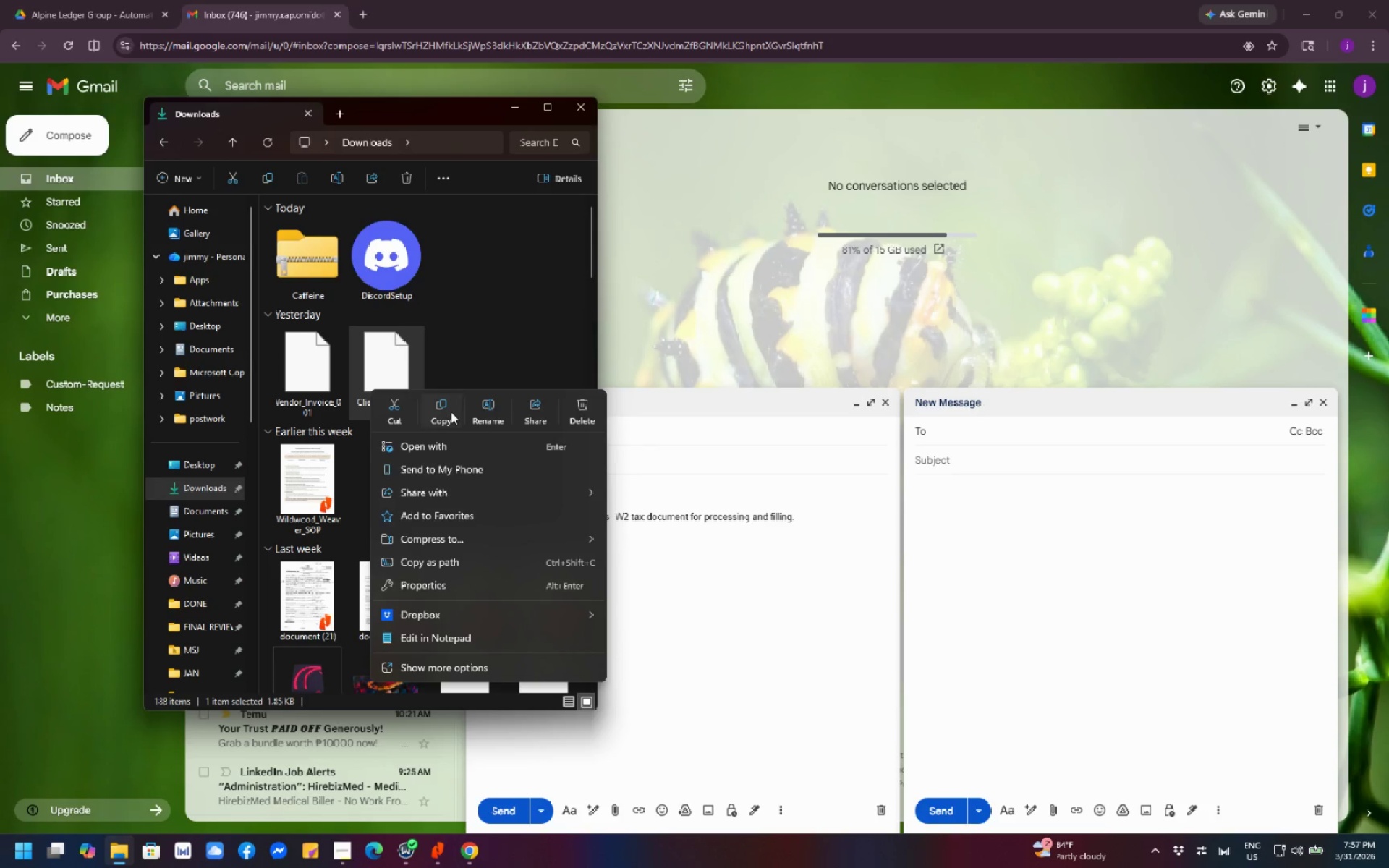 
left_click([488, 419])
 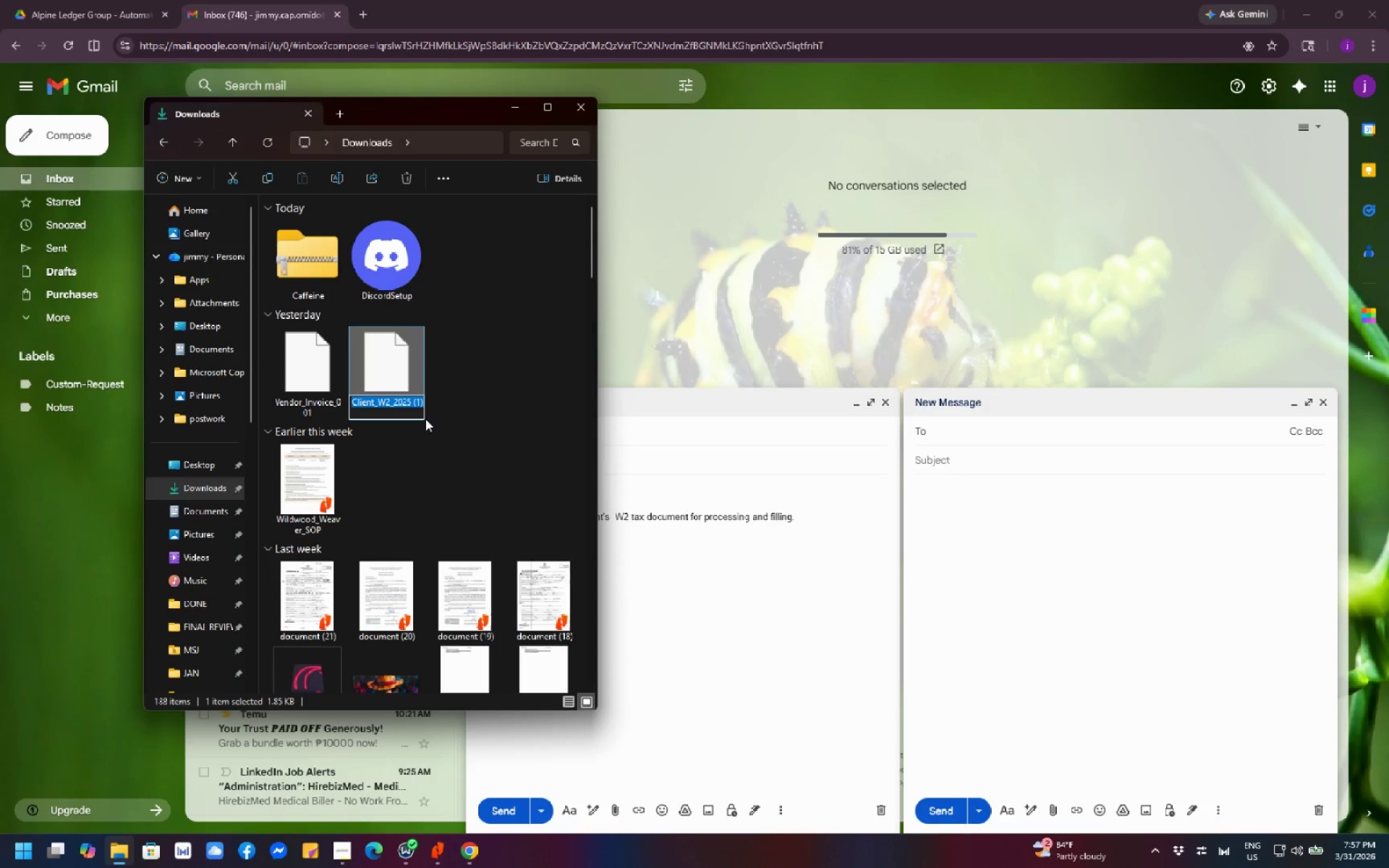 
left_click([416, 419])
 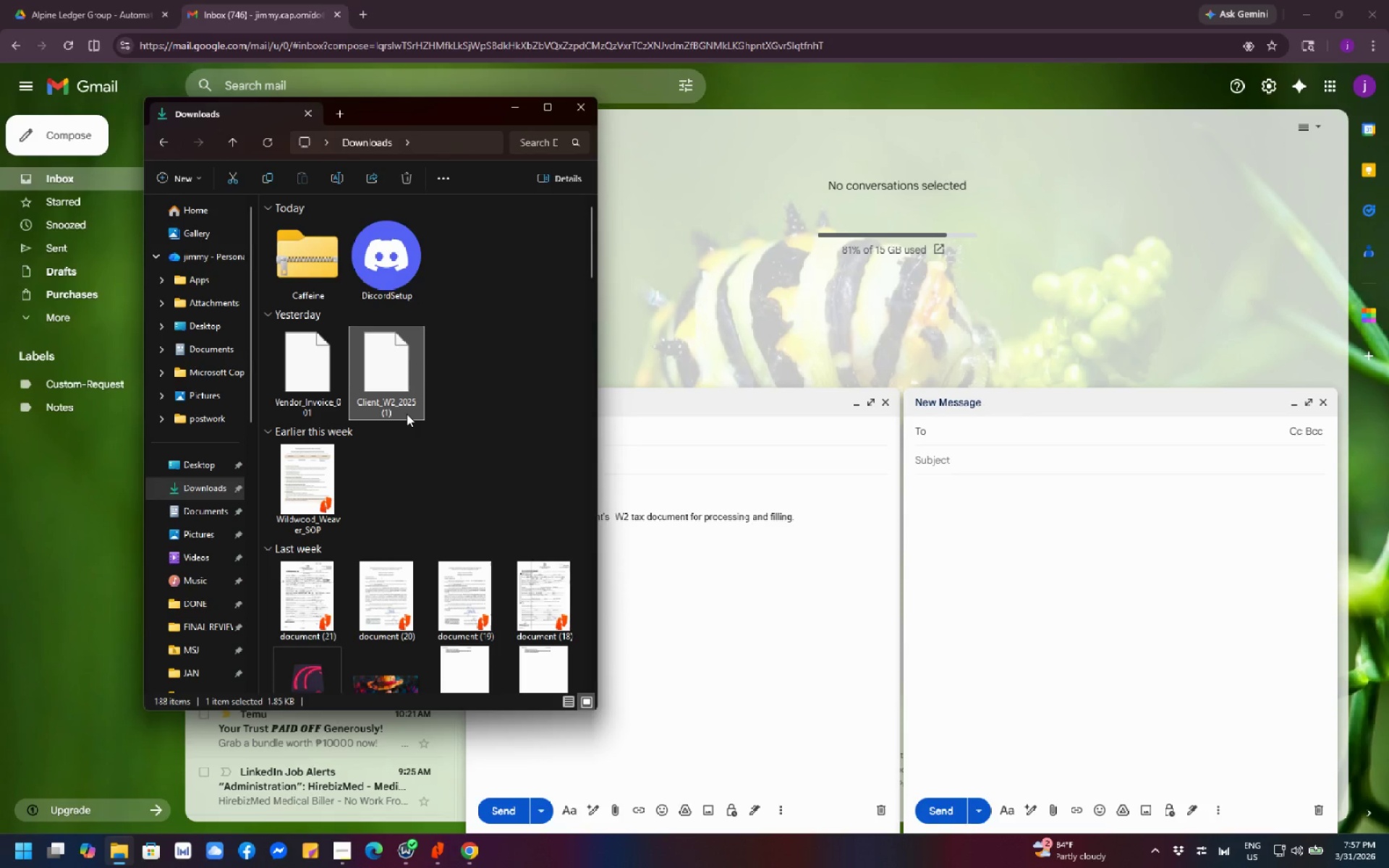 
left_click([407, 414])
 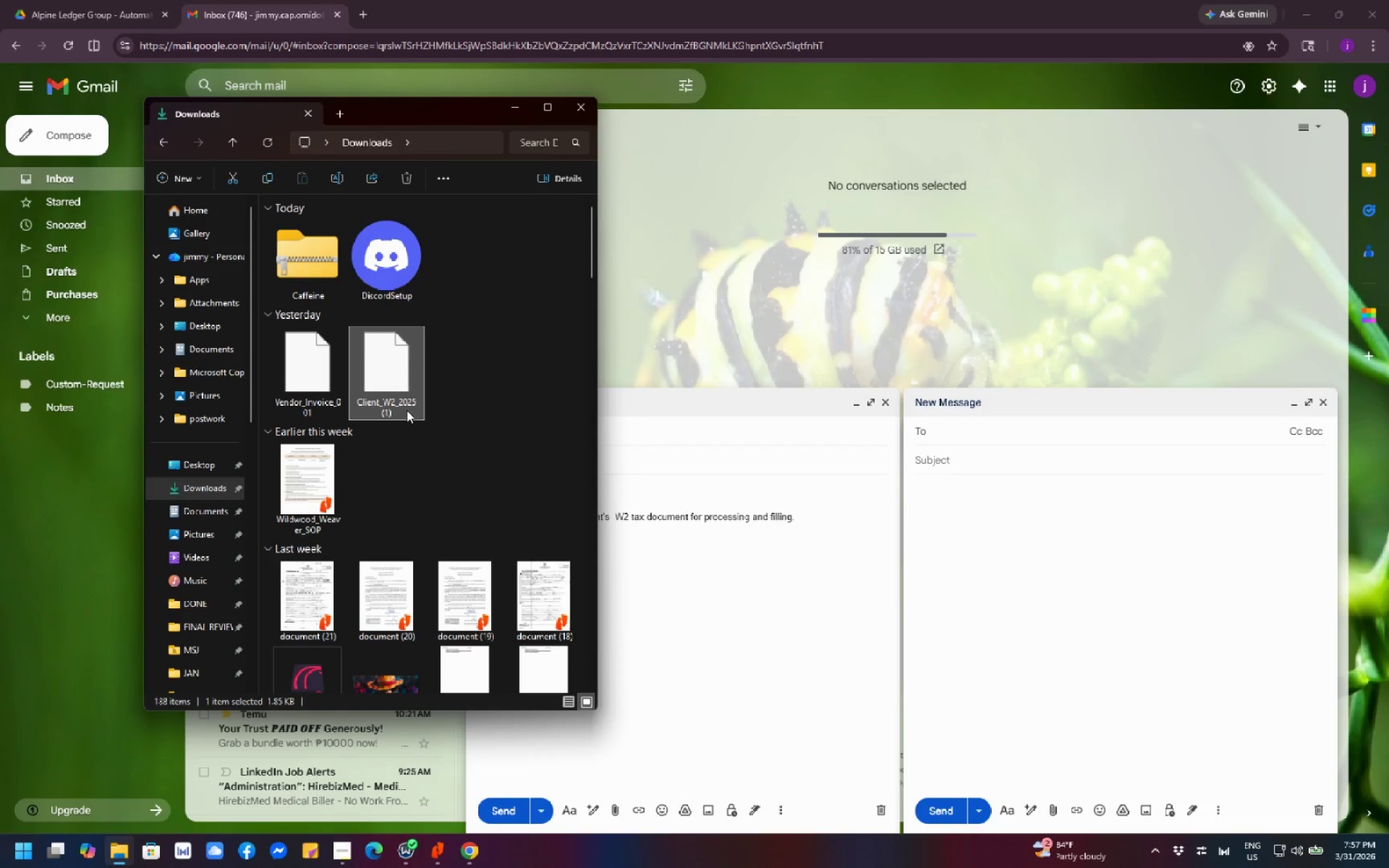 
left_click([407, 410])
 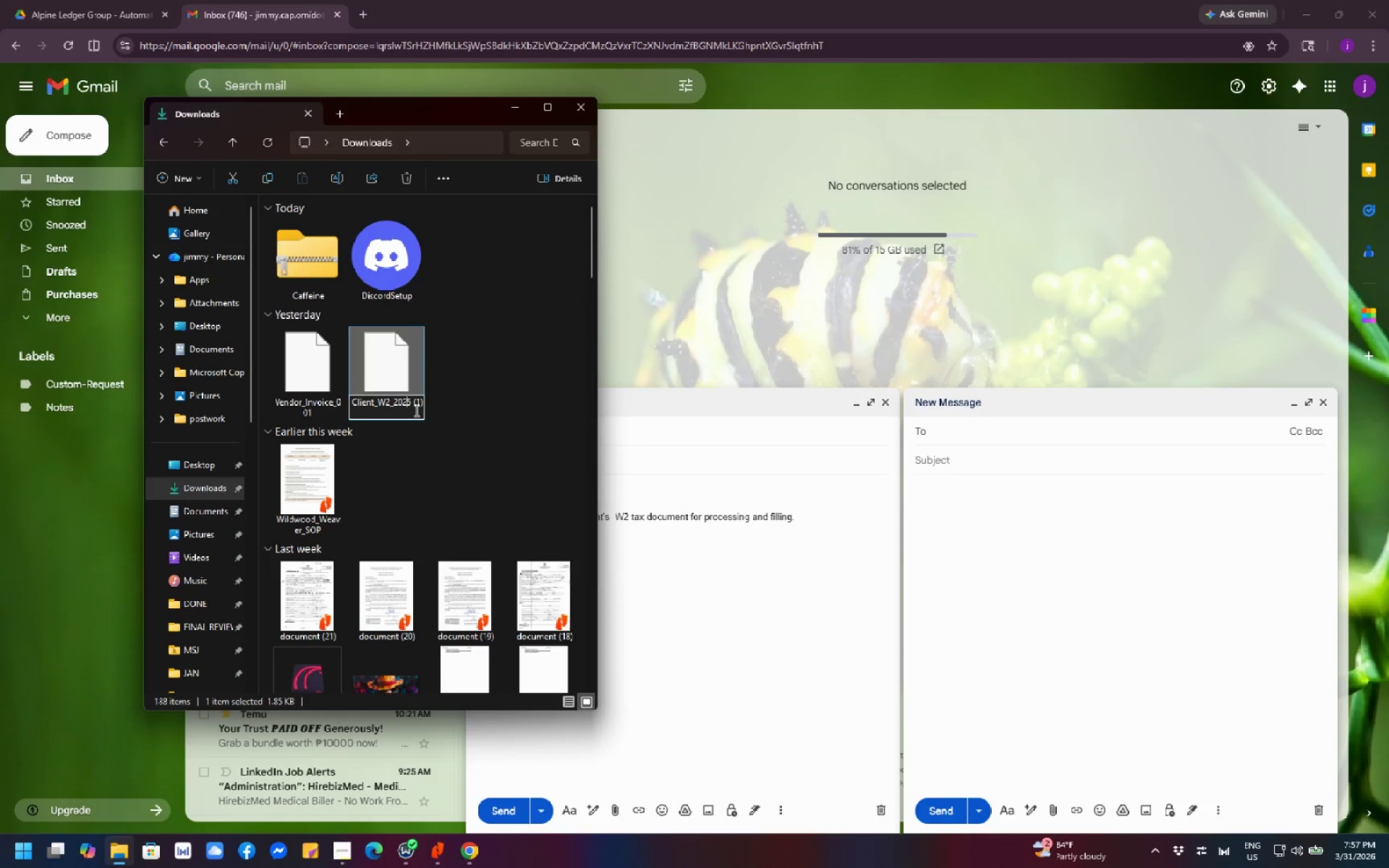 
key(ArrowRight)
 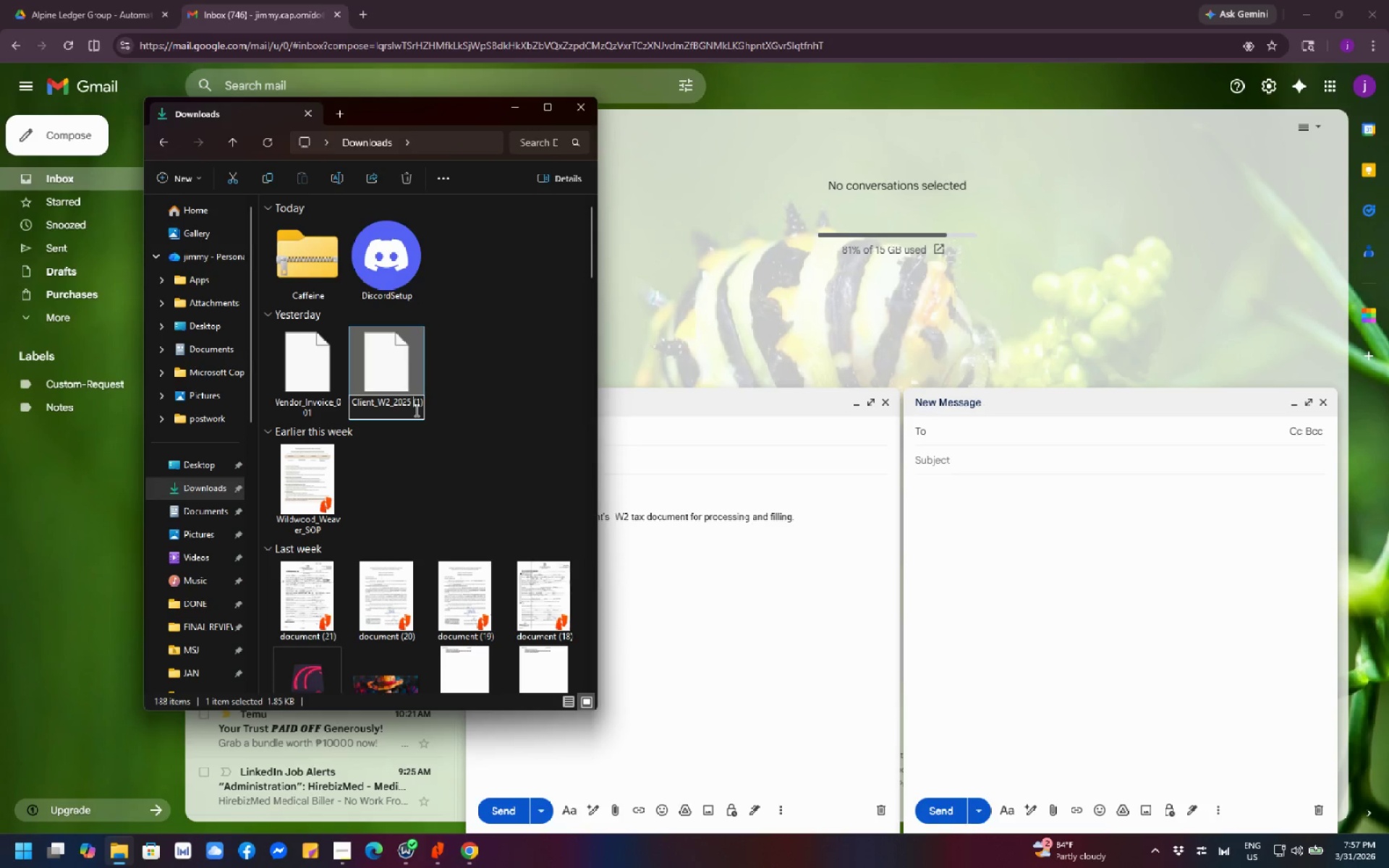 
hold_key(key=ArrowRight, duration=1.12)
 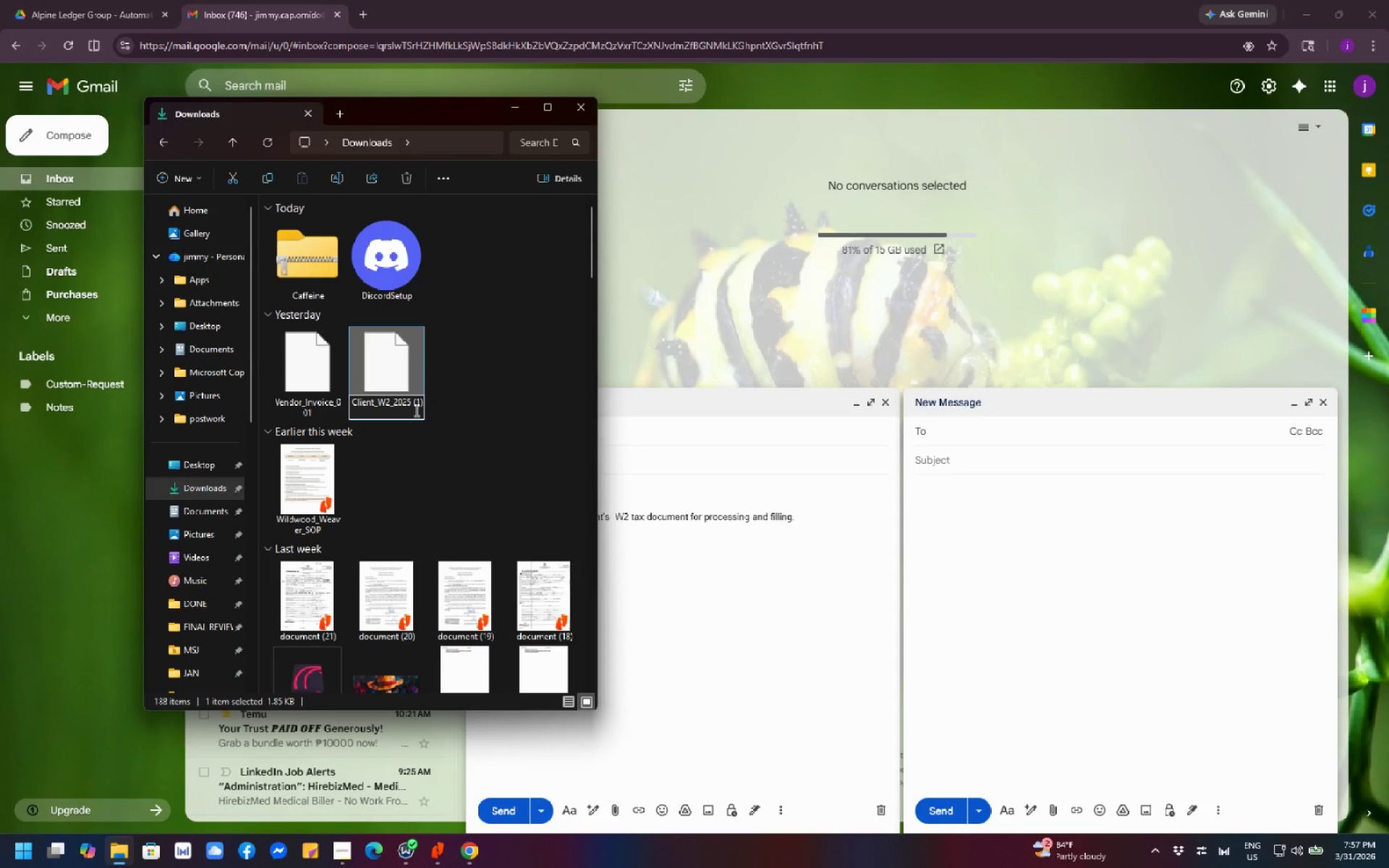 
key(Backspace)
key(Backspace)
key(Backspace)
key(Backspace)
type(.pdf)
 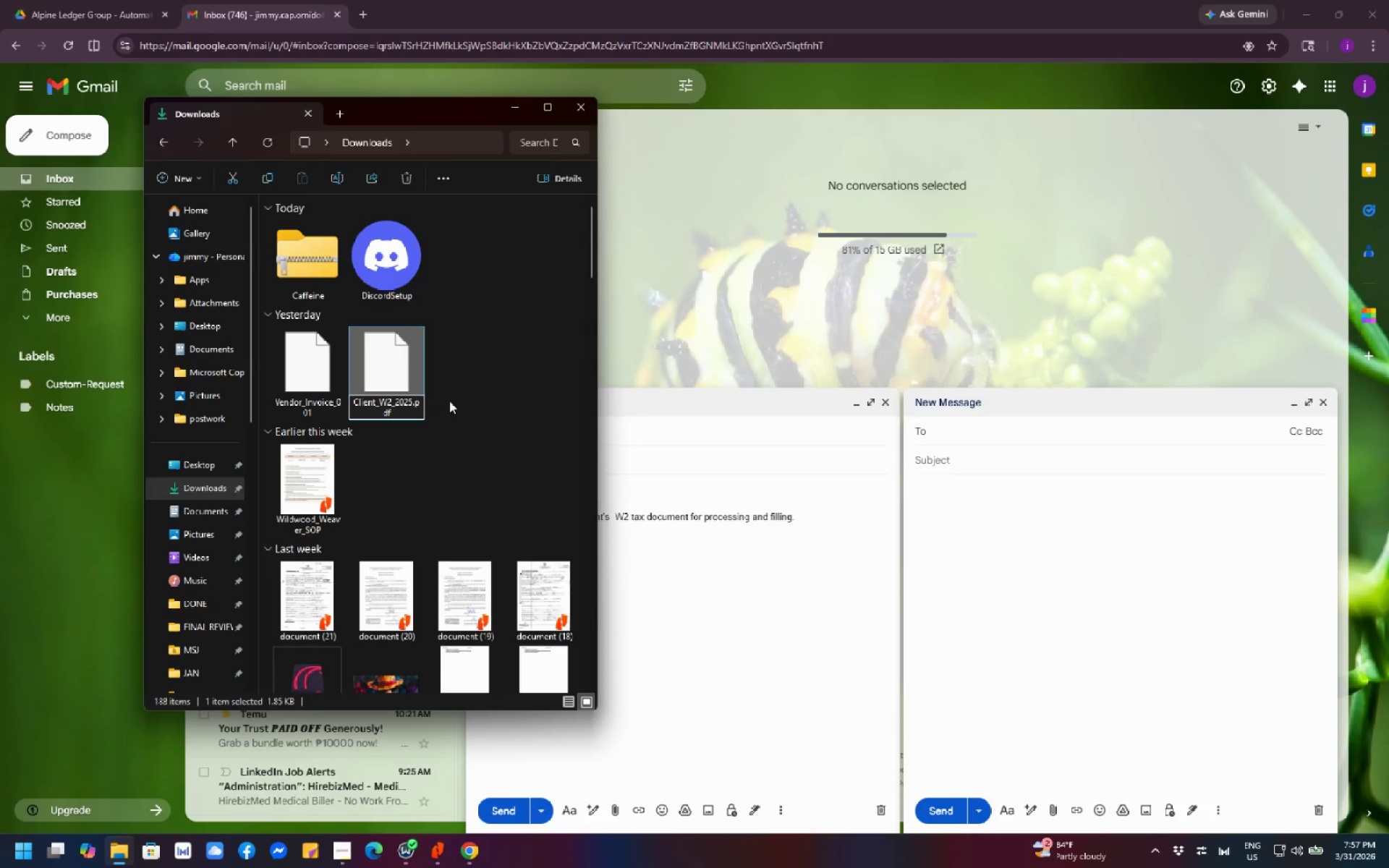 
left_click([454, 404])
 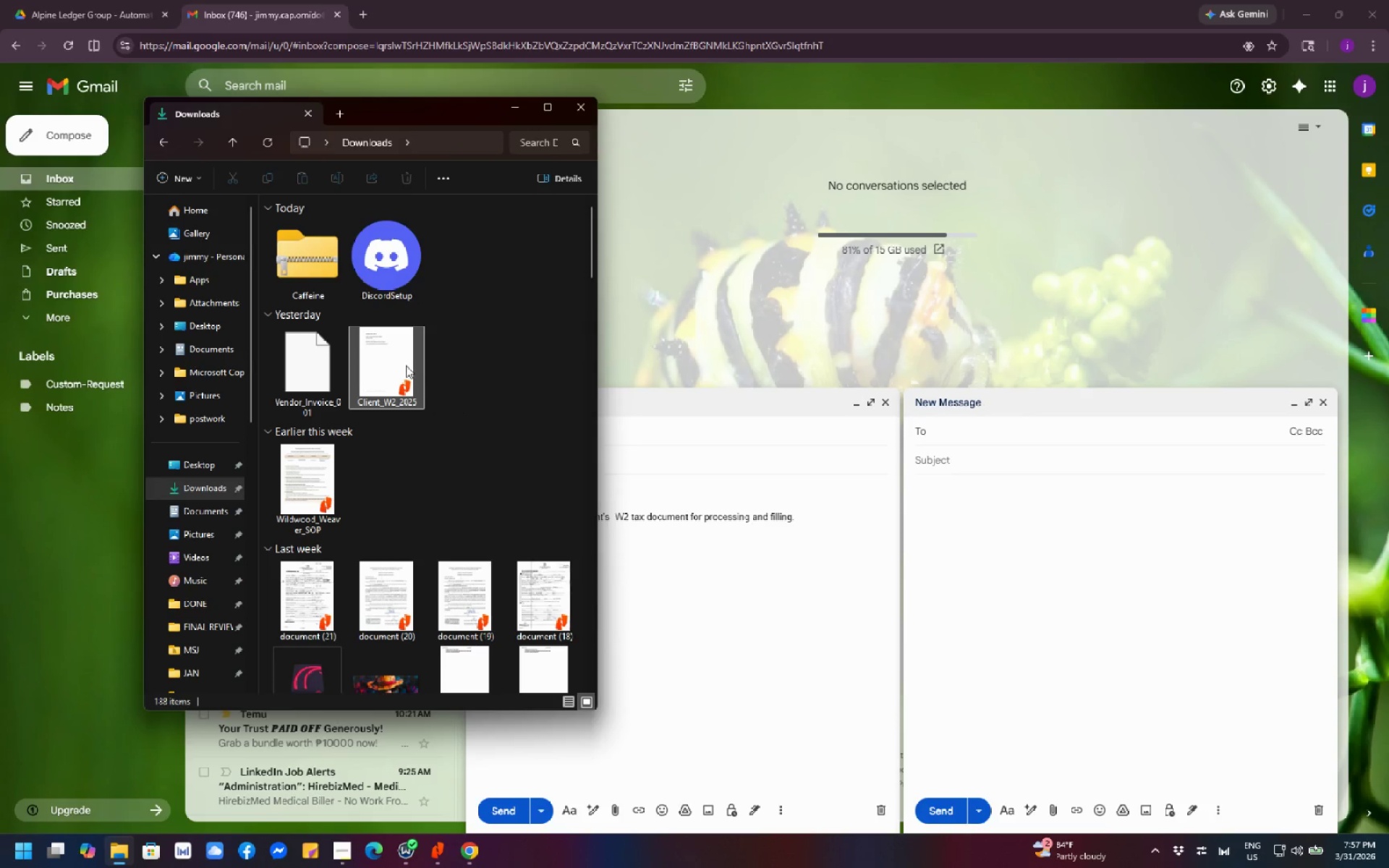 
left_click_drag(start_coordinate=[399, 363], to_coordinate=[767, 720])
 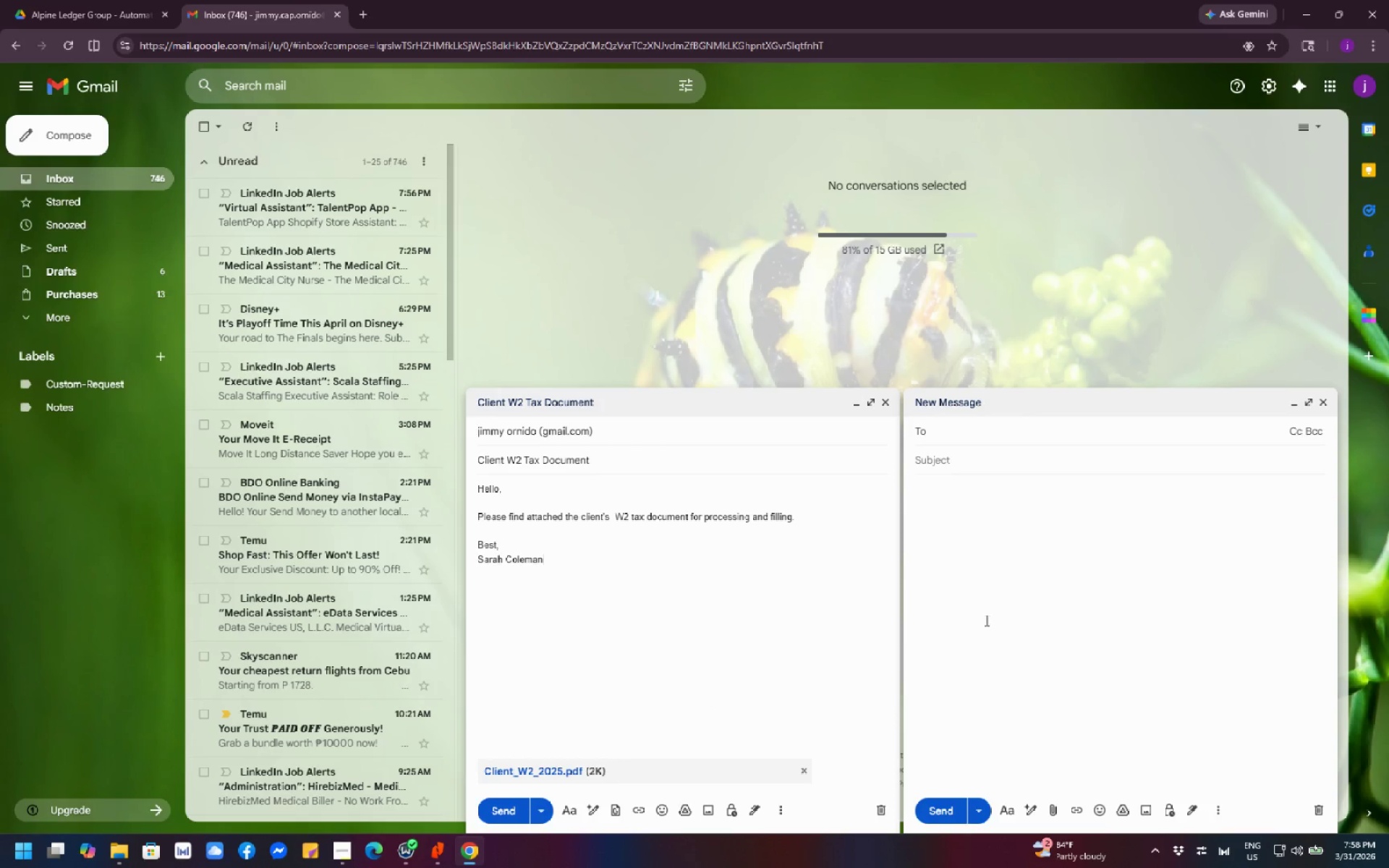 
wait(16.66)
 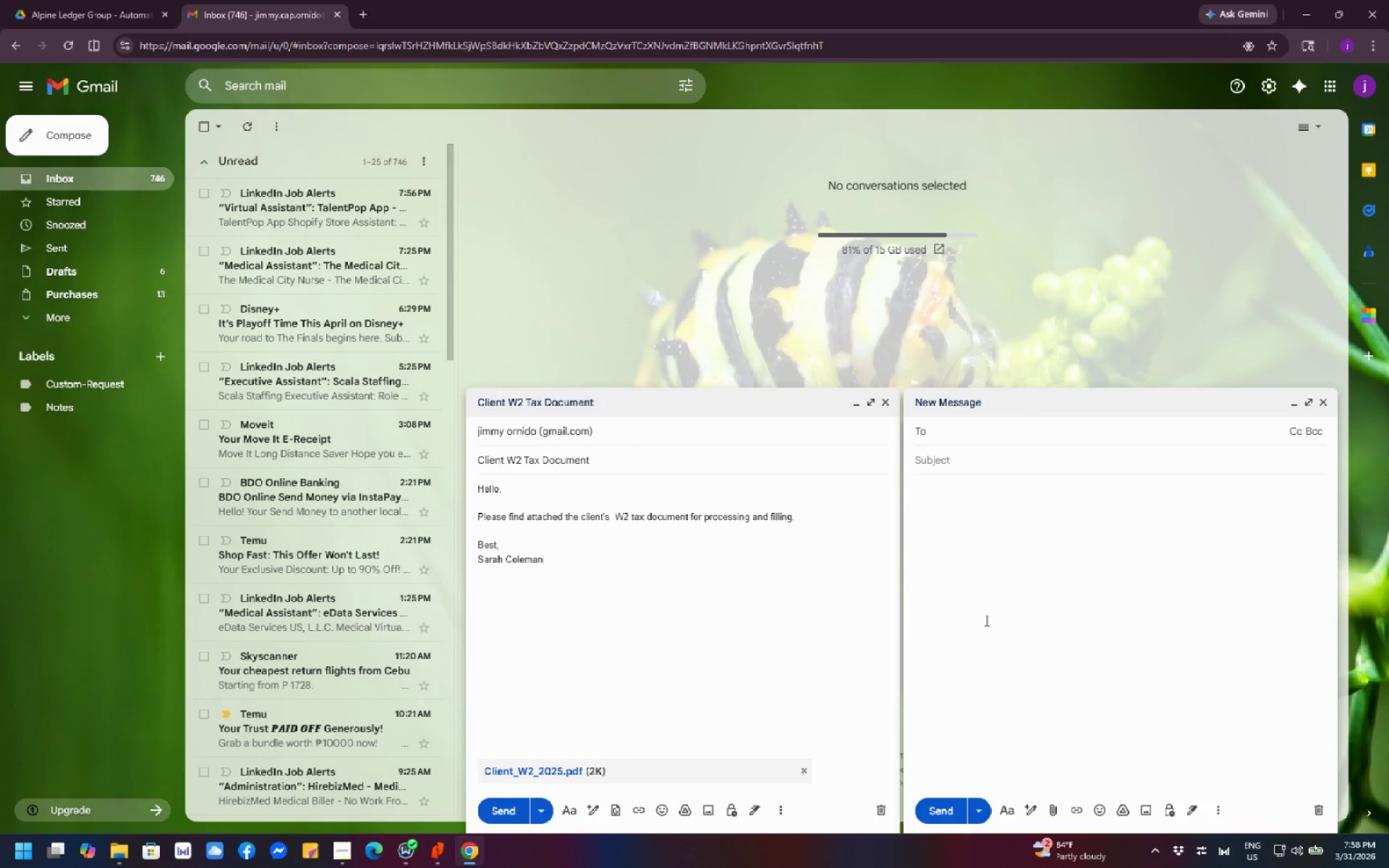 
left_click([979, 431])
 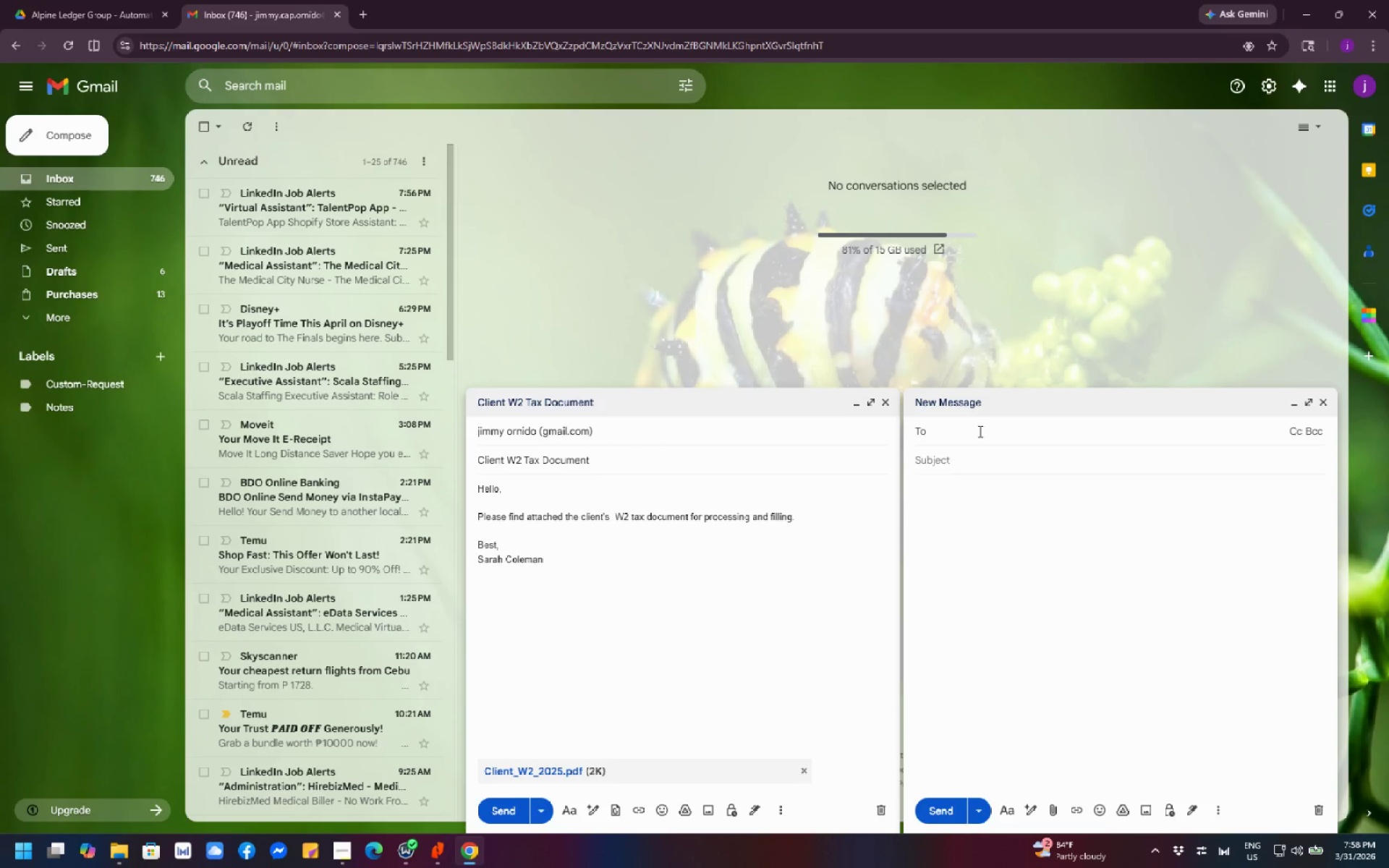 
key(J)
 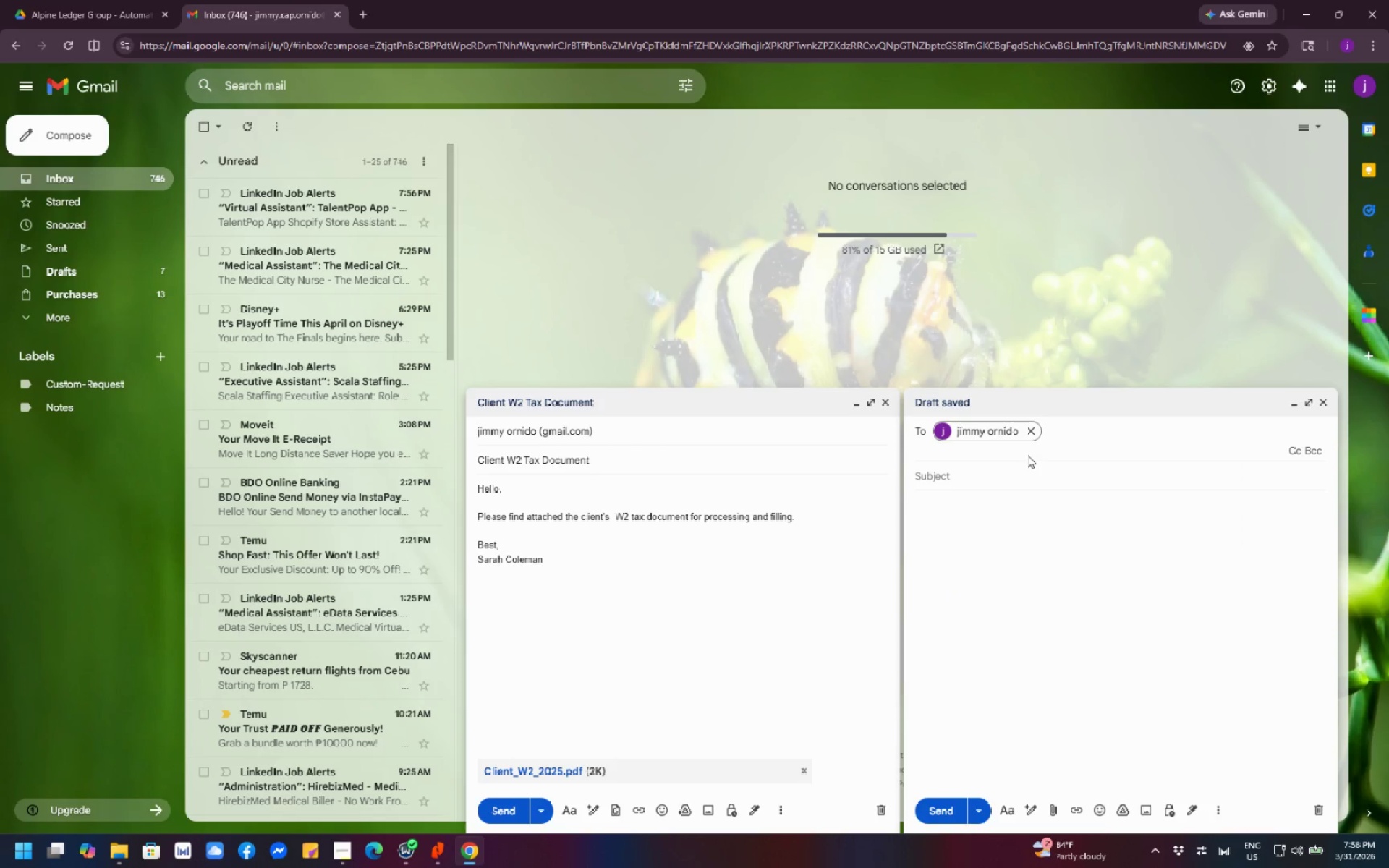 
left_click([1059, 476])
 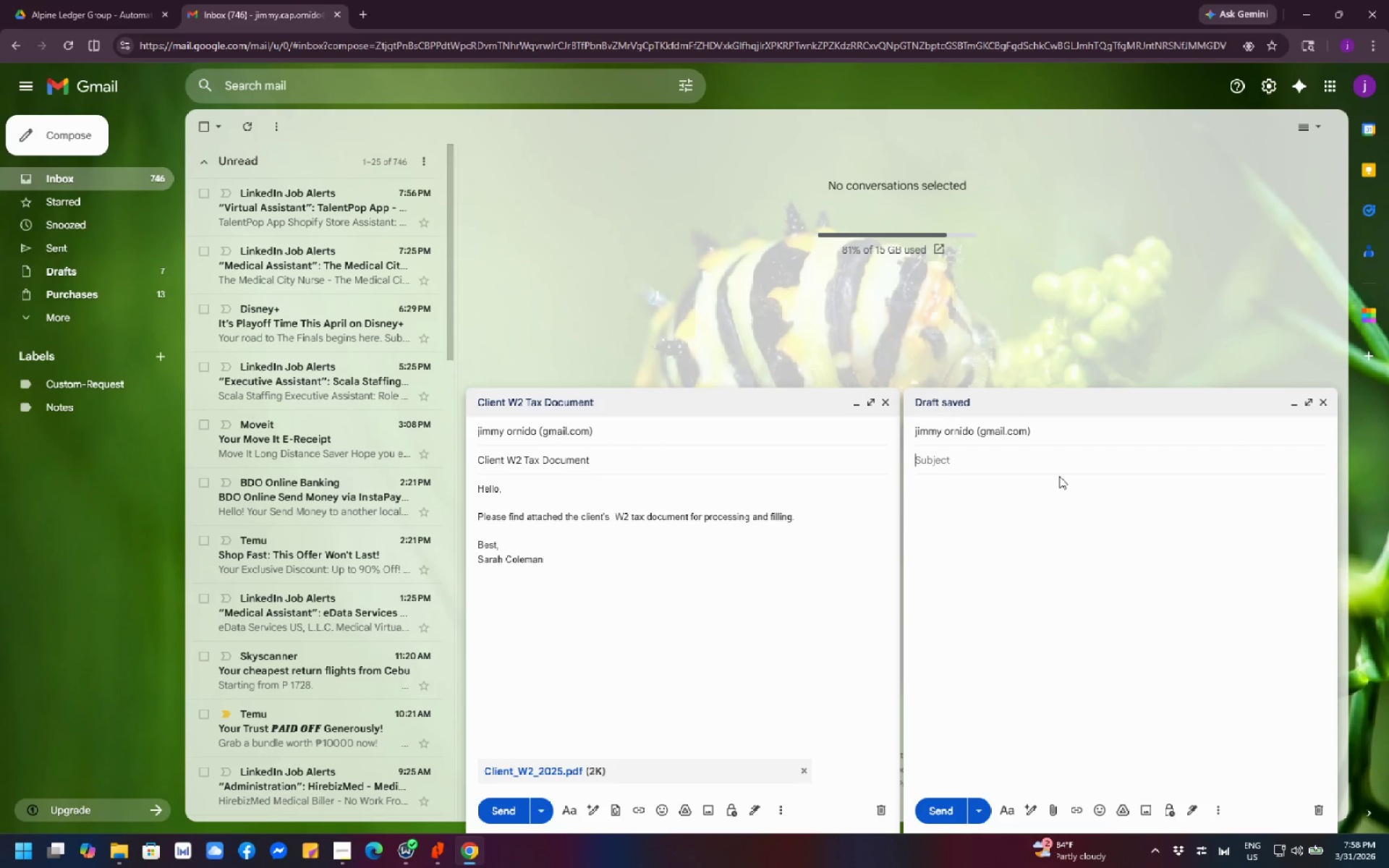 
type(Vendor invoice for payment)
 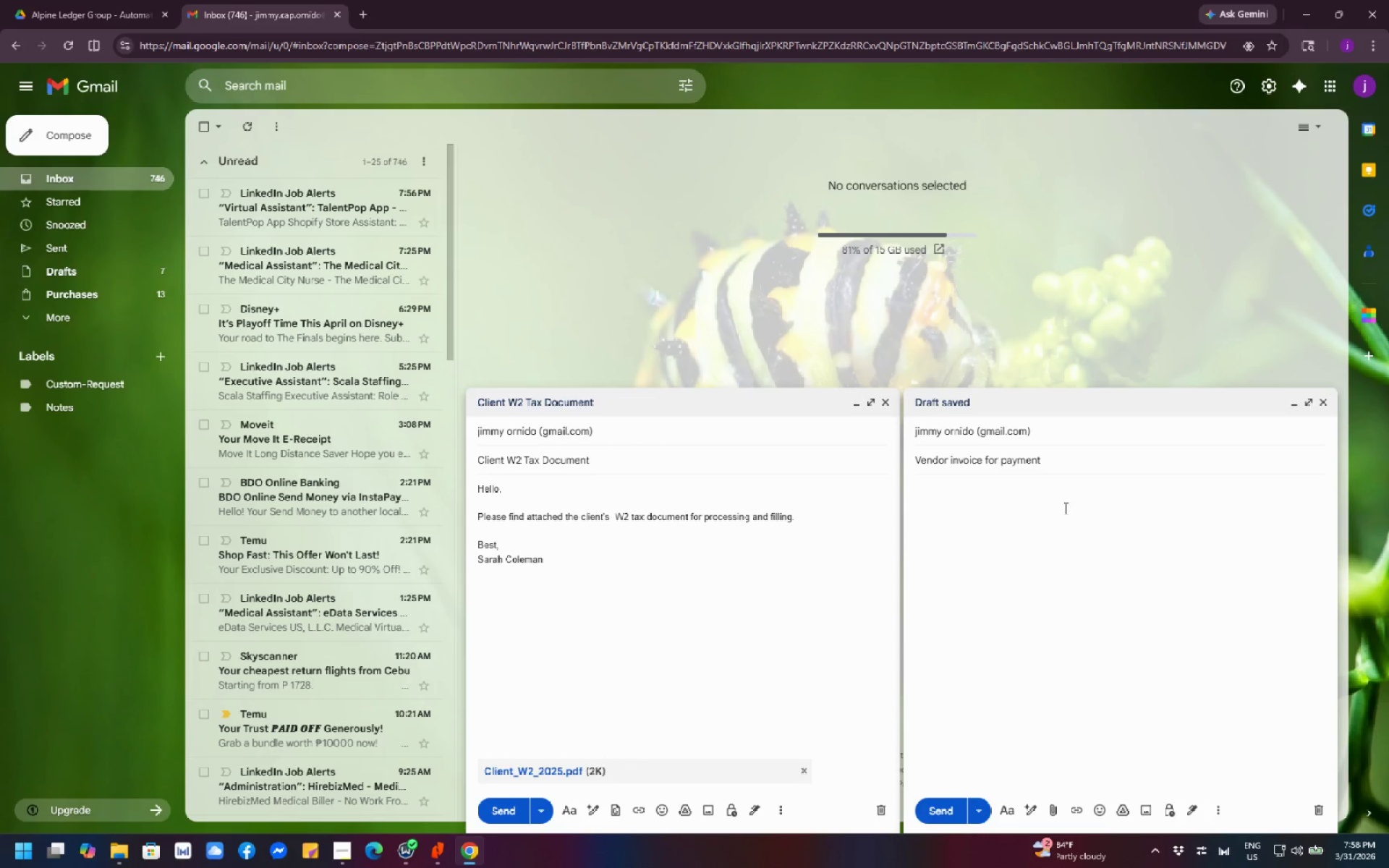 
left_click([1019, 542])
 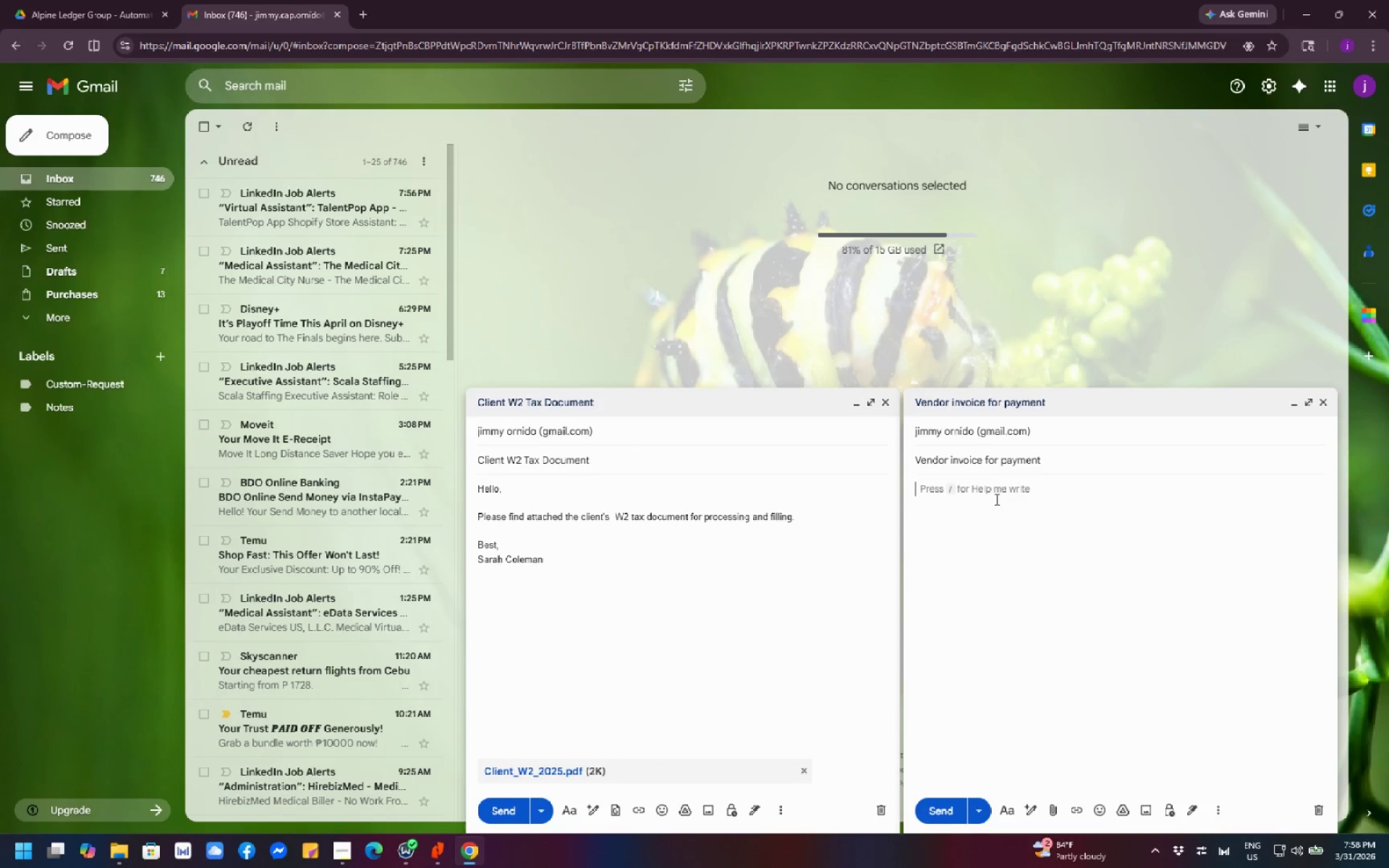 
wait(7.62)
 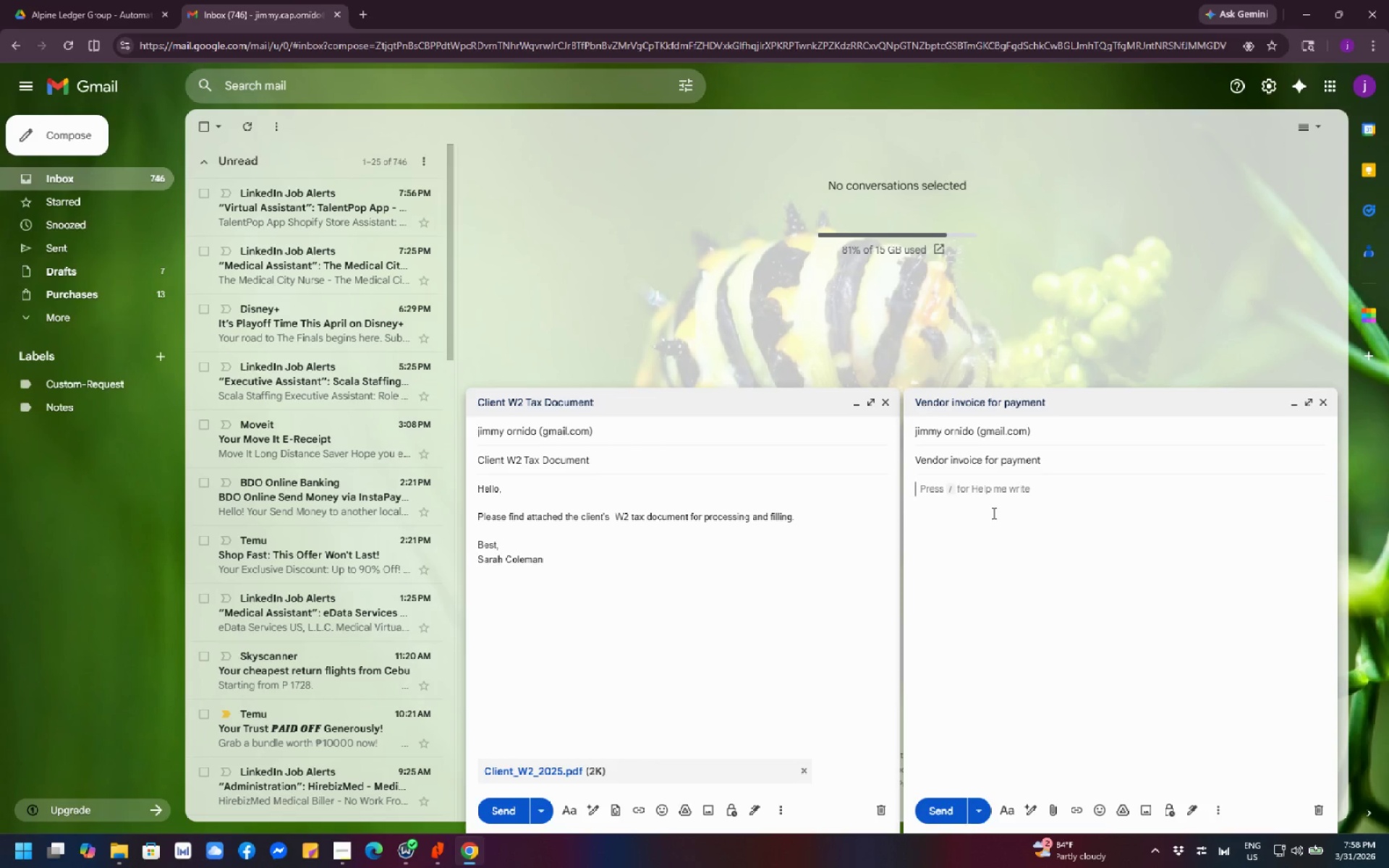 
left_click([1015, 509])
 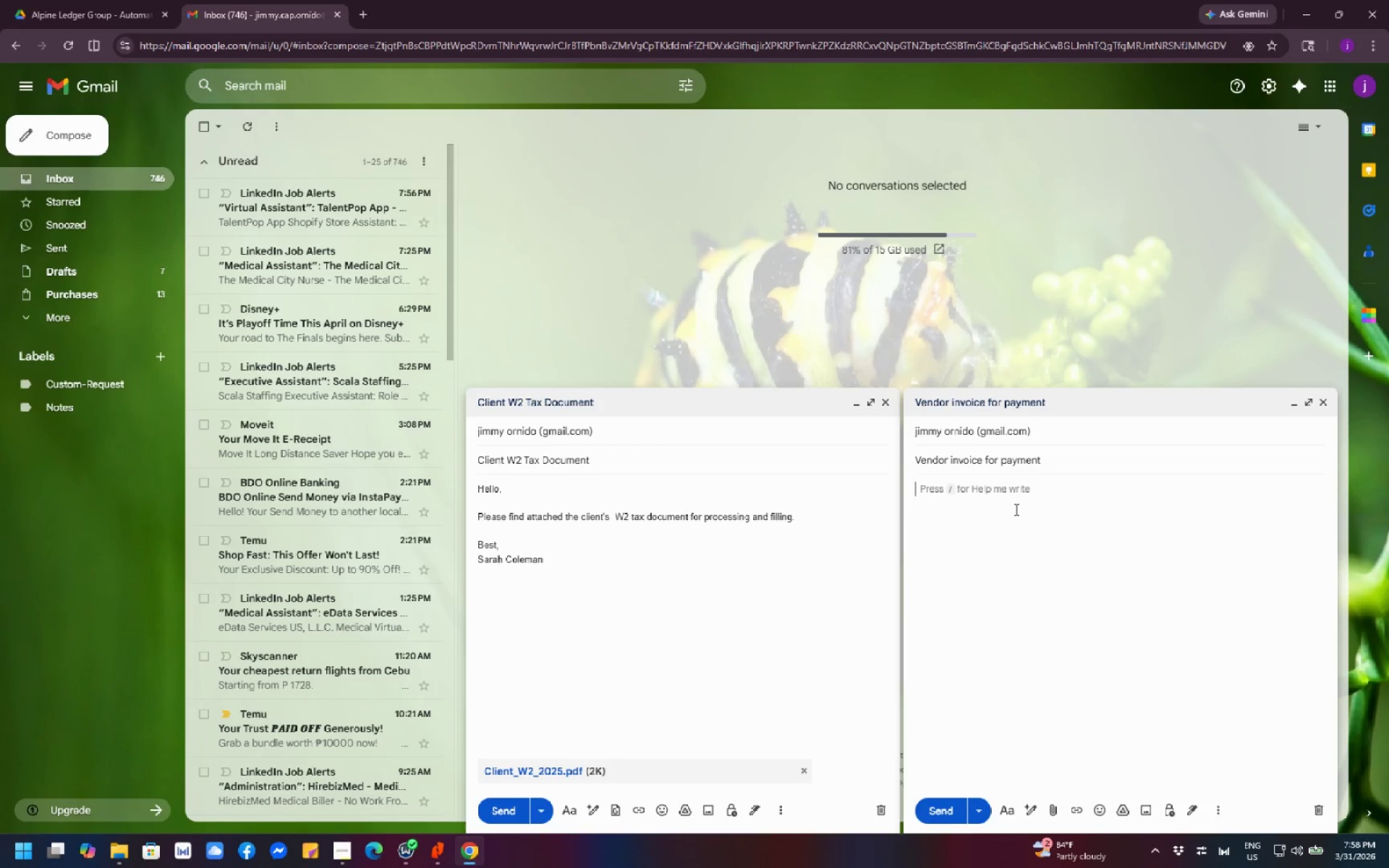 
left_click([1015, 509])
 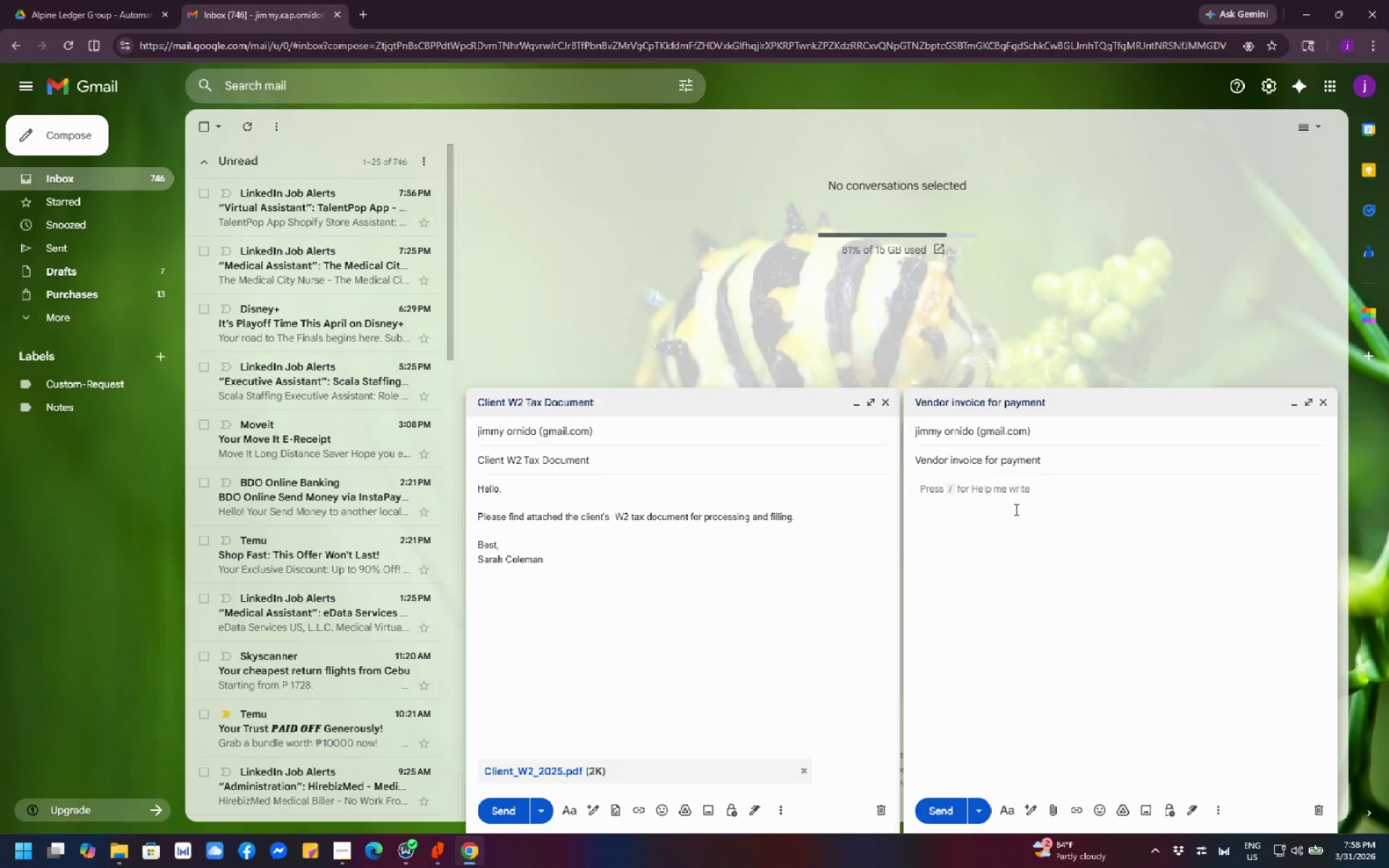 
type(Hello,)
 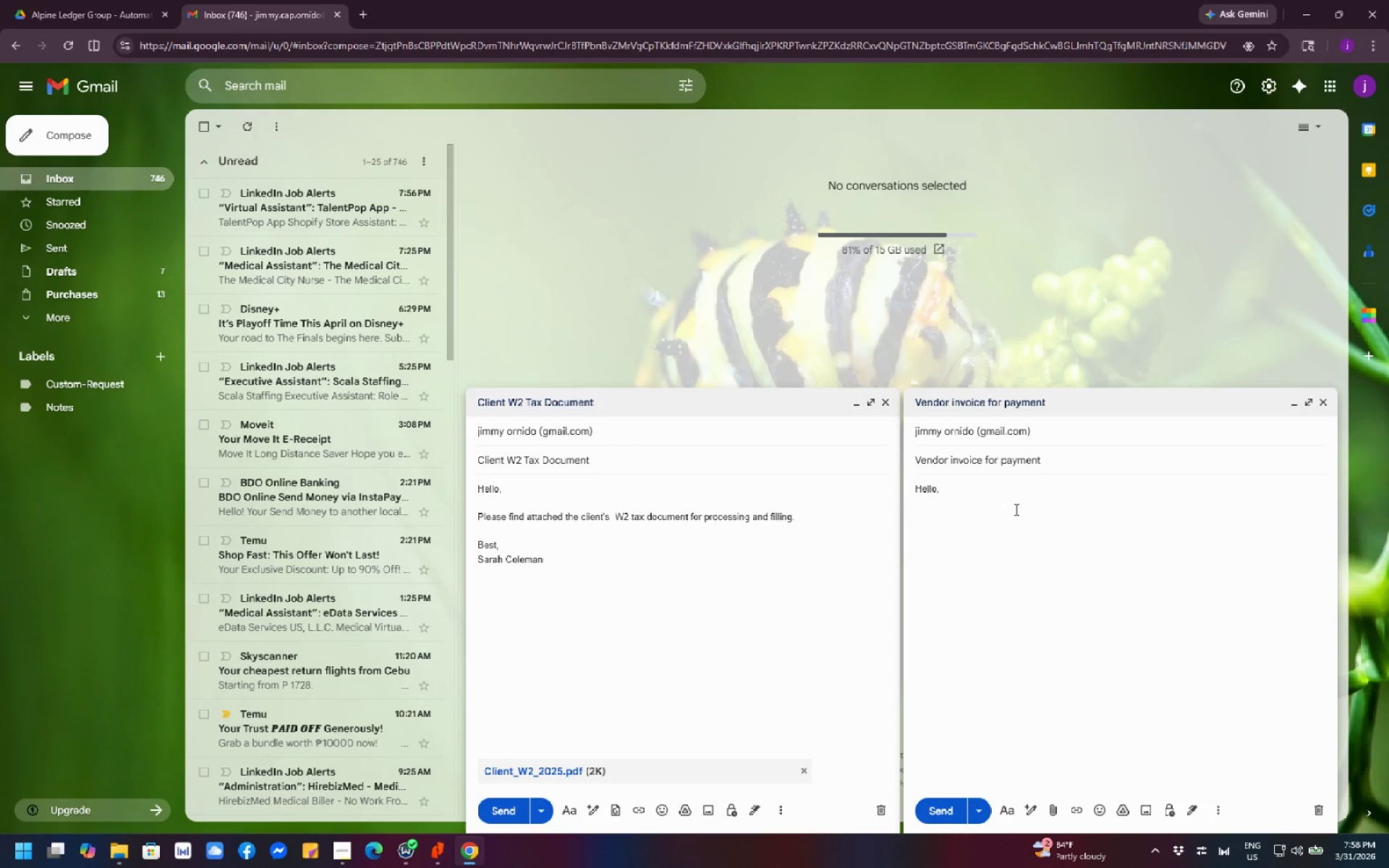 
key(Enter)
 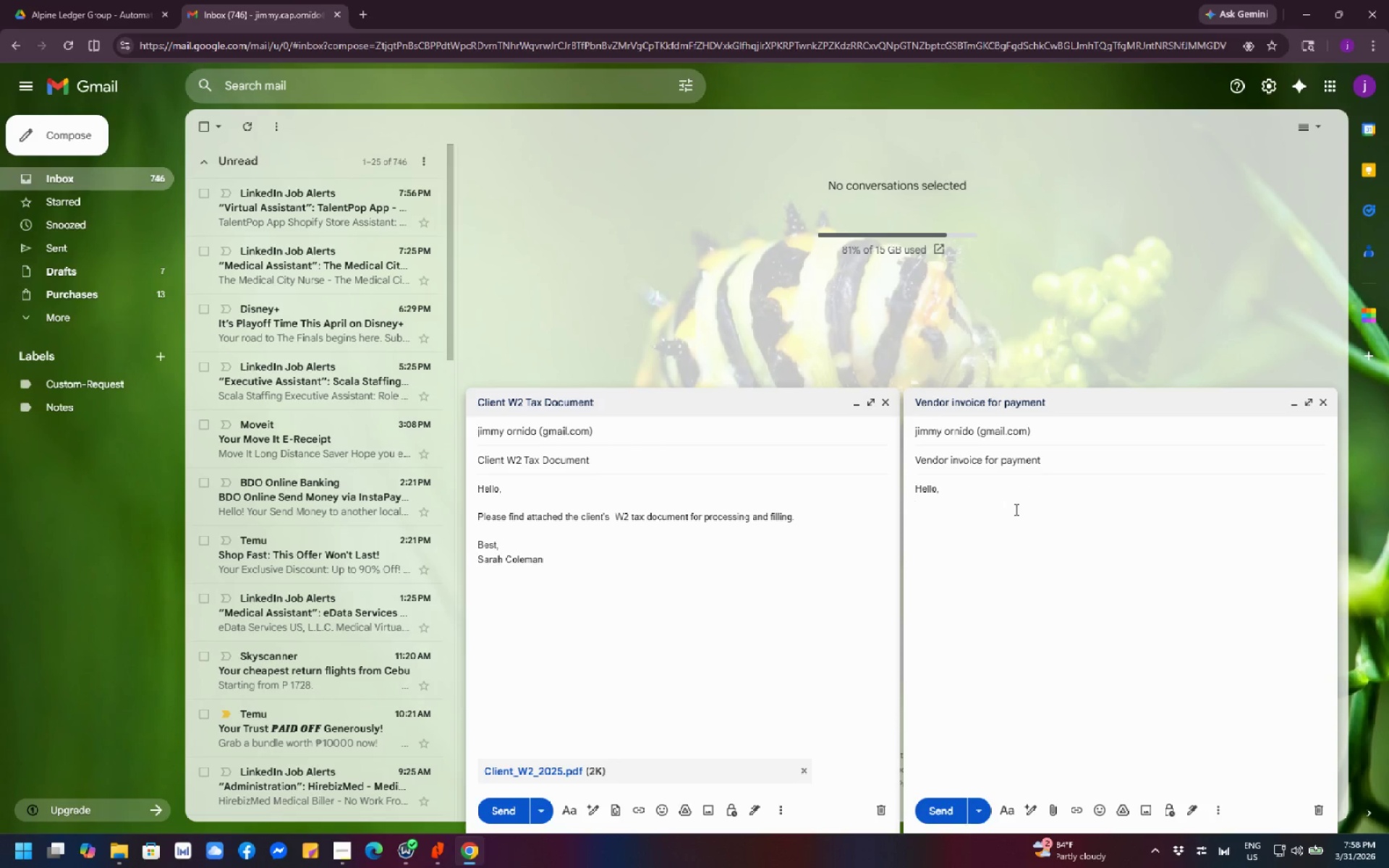 
key(Shift+Enter)
 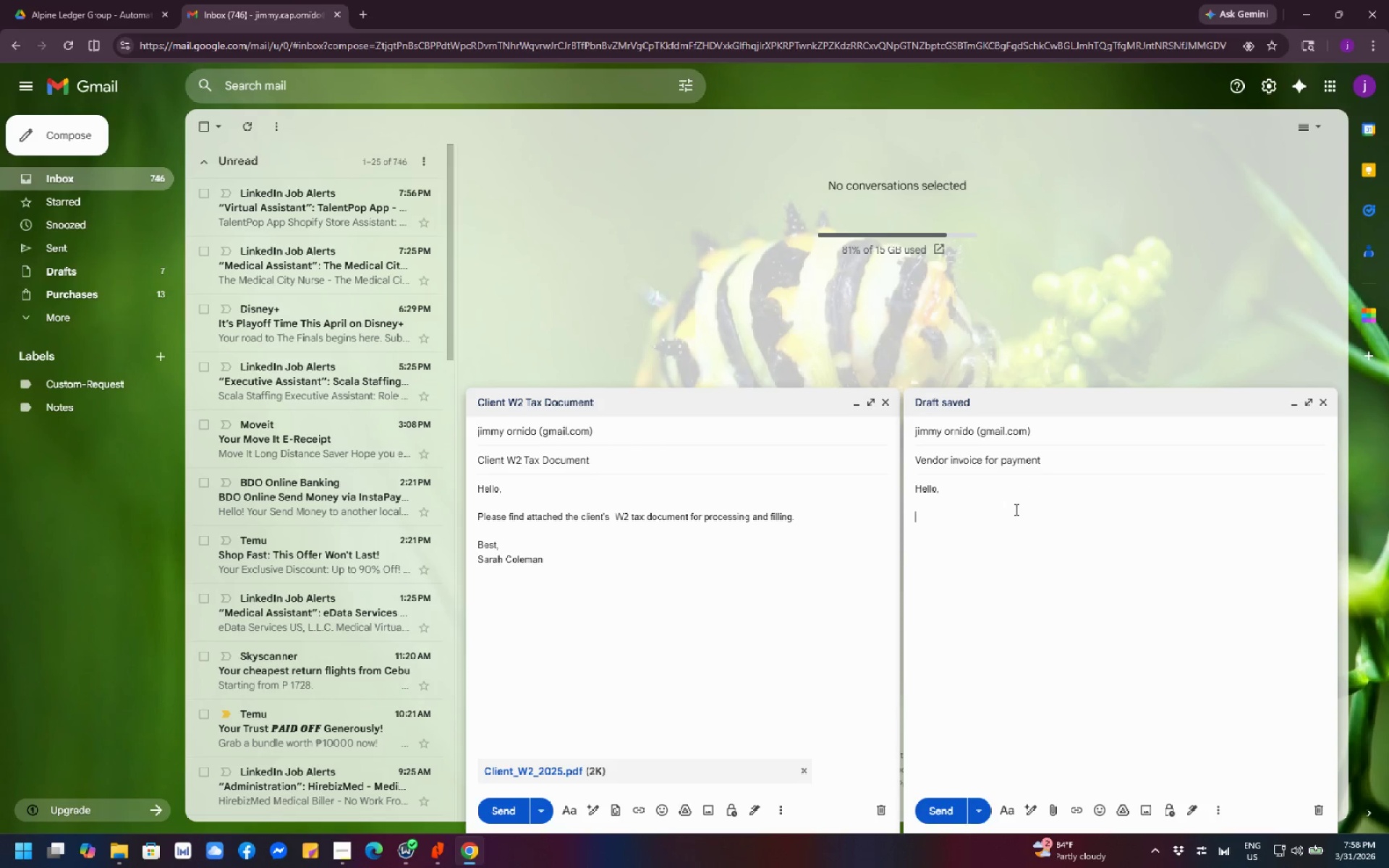 
type(a)
key(Backspace)
type(Attached is )
 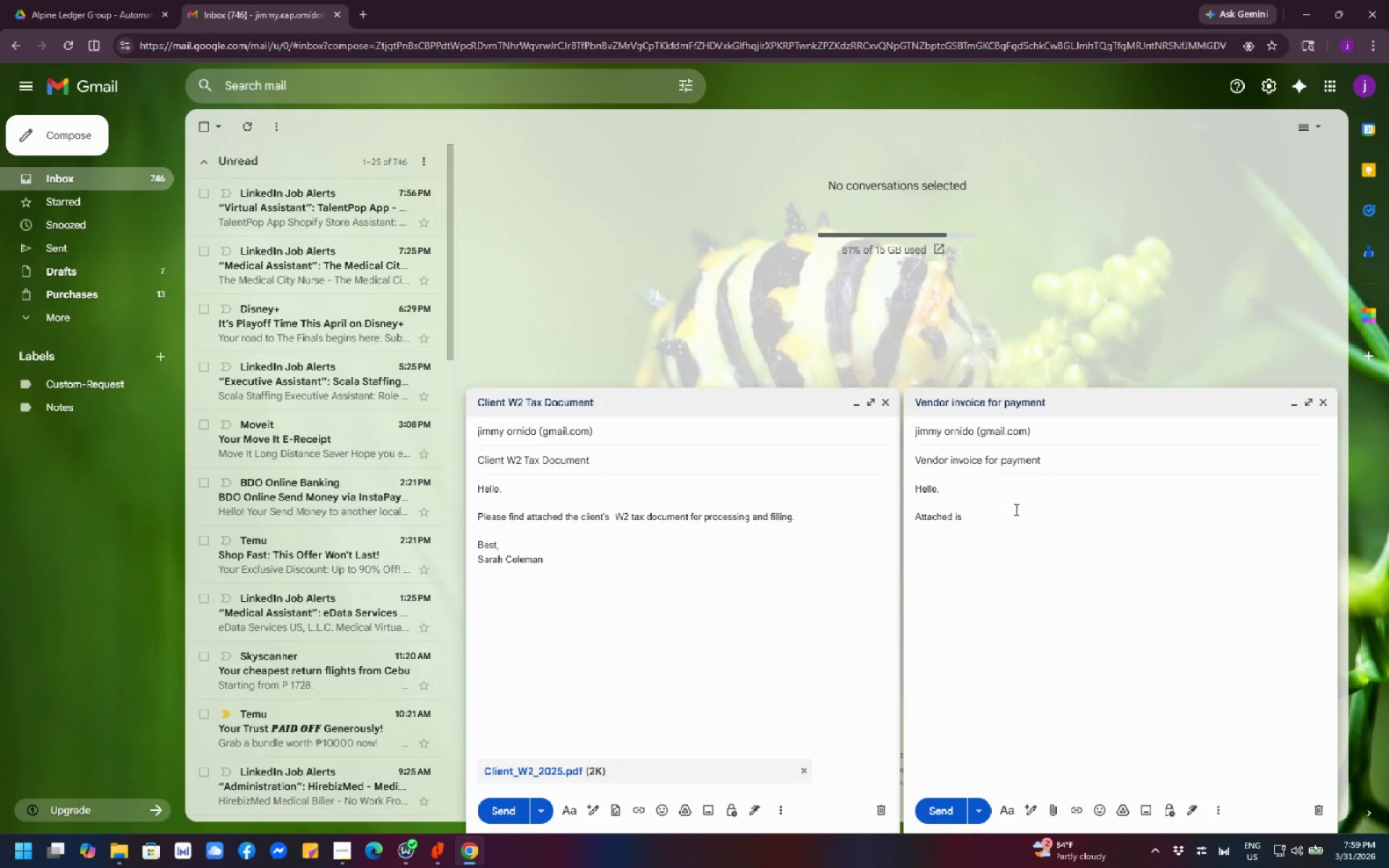 
wait(5.56)
 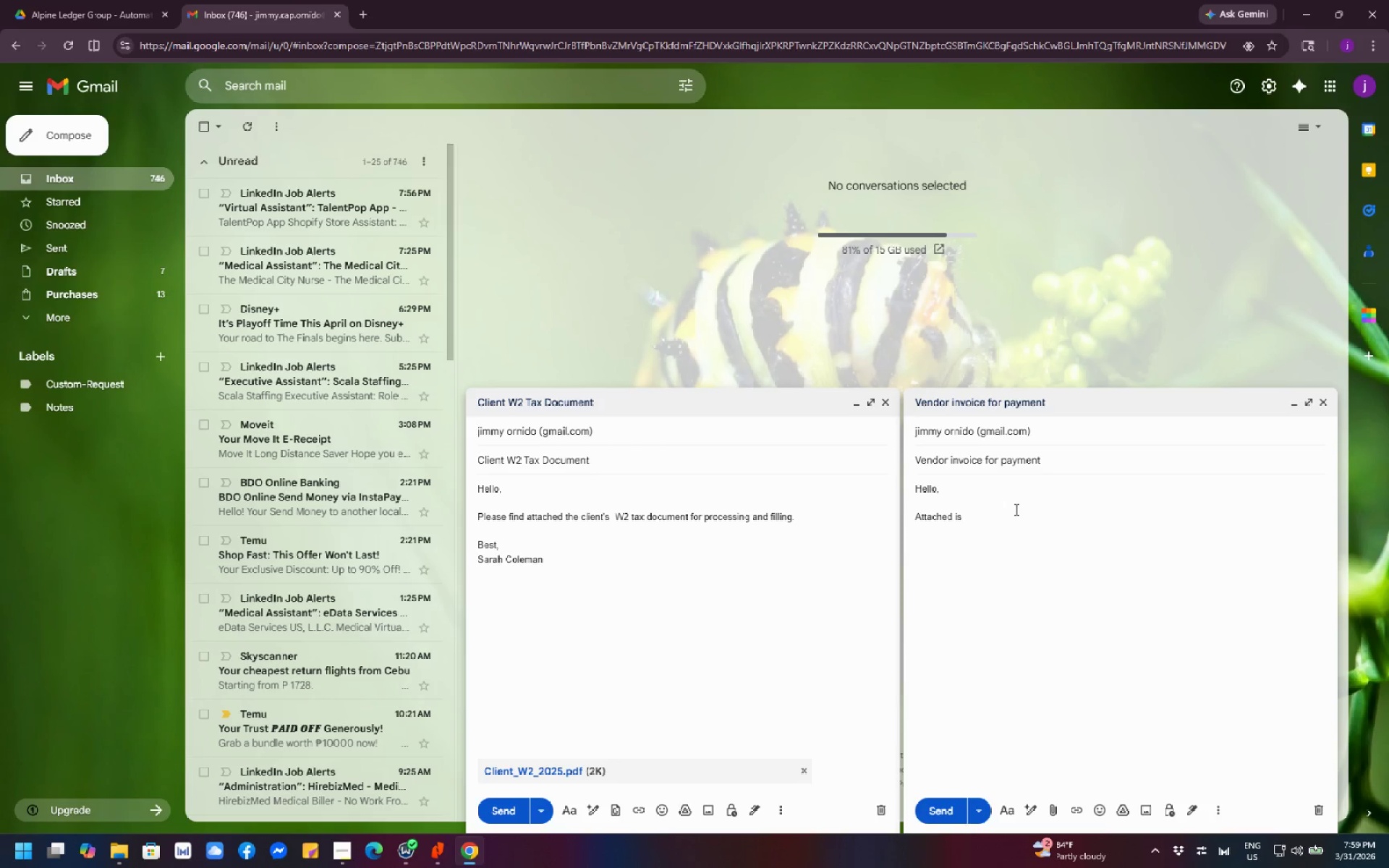 
type(the ved)
key(Backspace)
type(ndor invoice for payment processing and recording)
 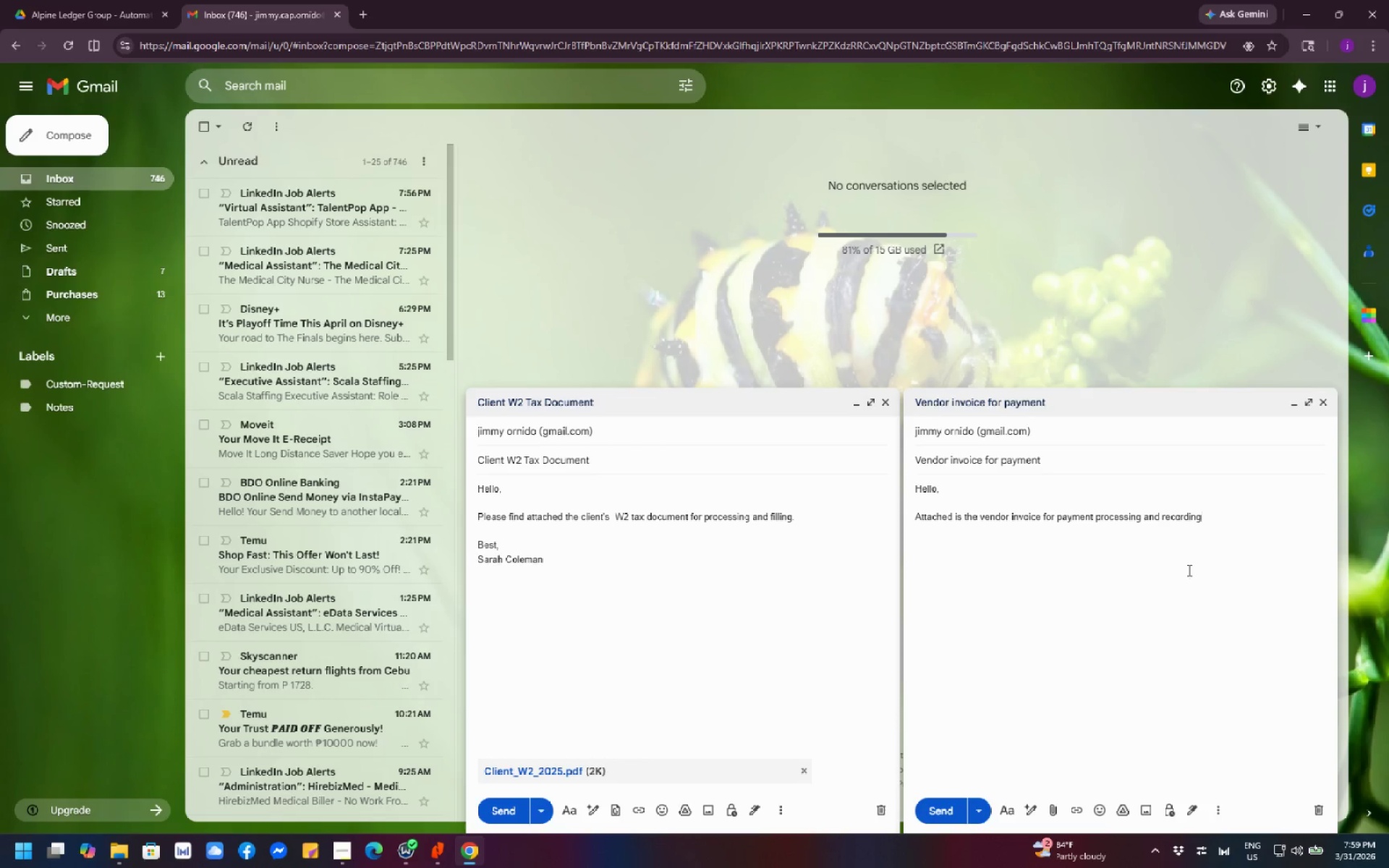 
left_click([1224, 520])
 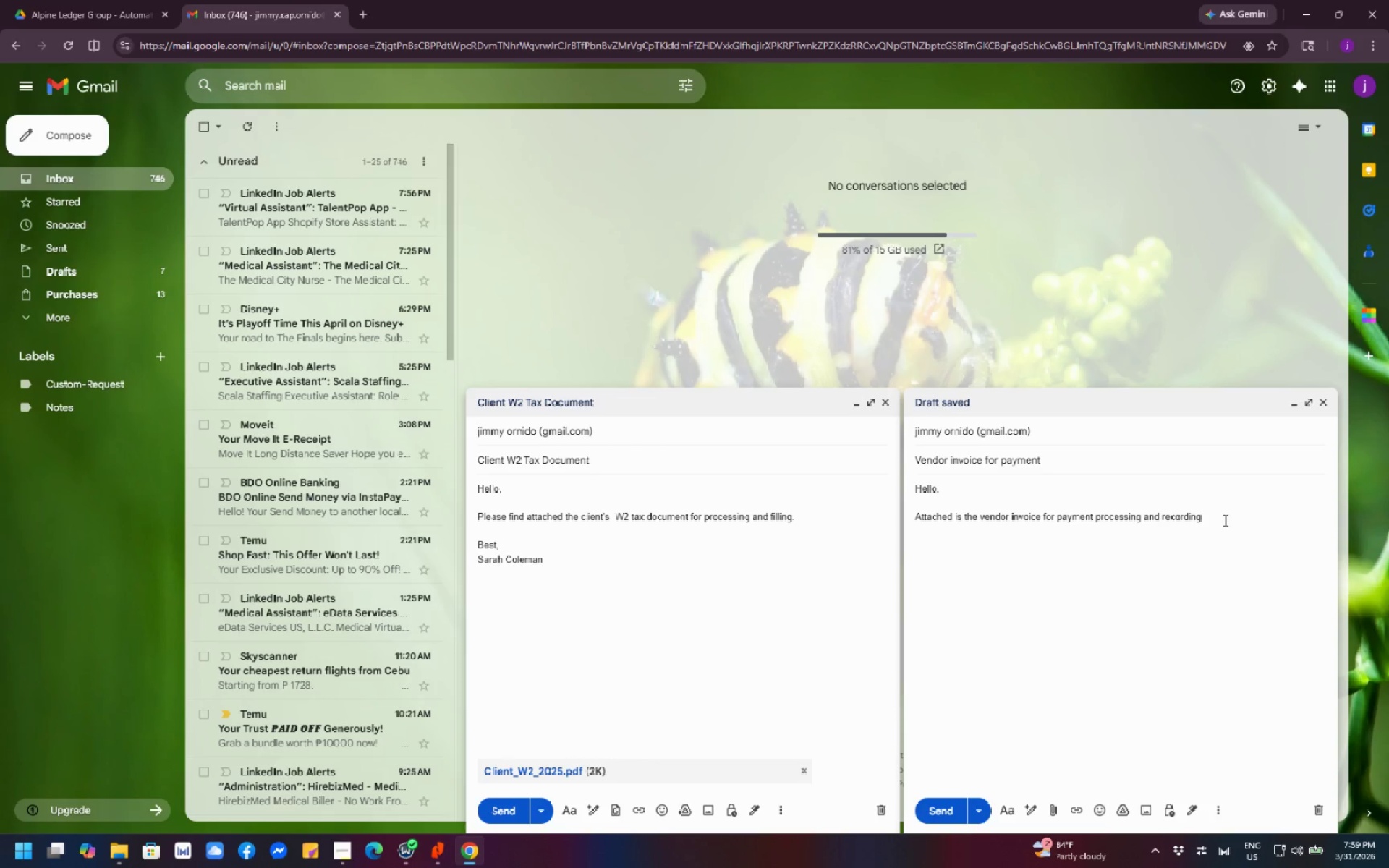 
key(Backspace)
key(Backspace)
key(Backspace)
type(keeping.)
 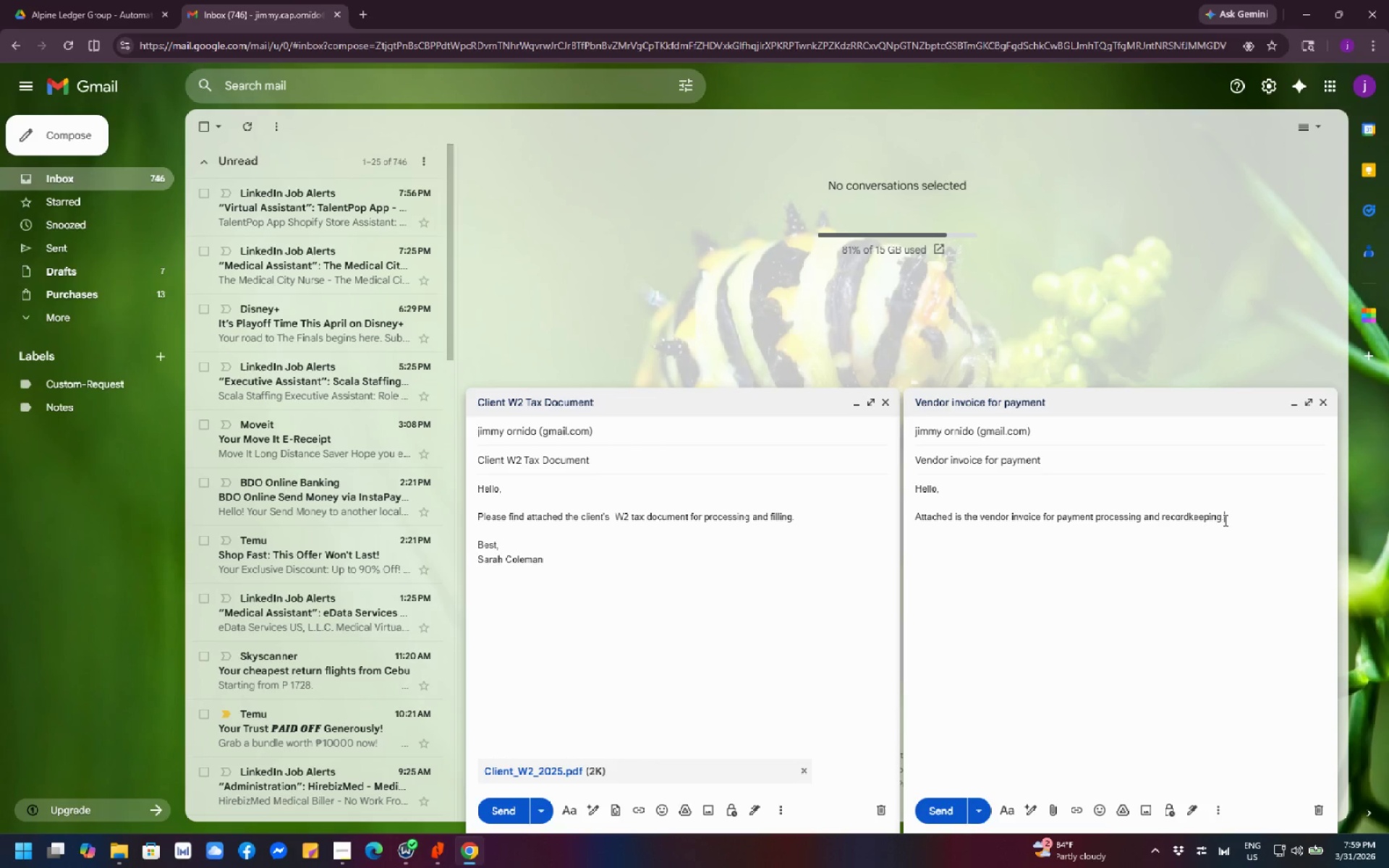 
key(Shift+Enter)
 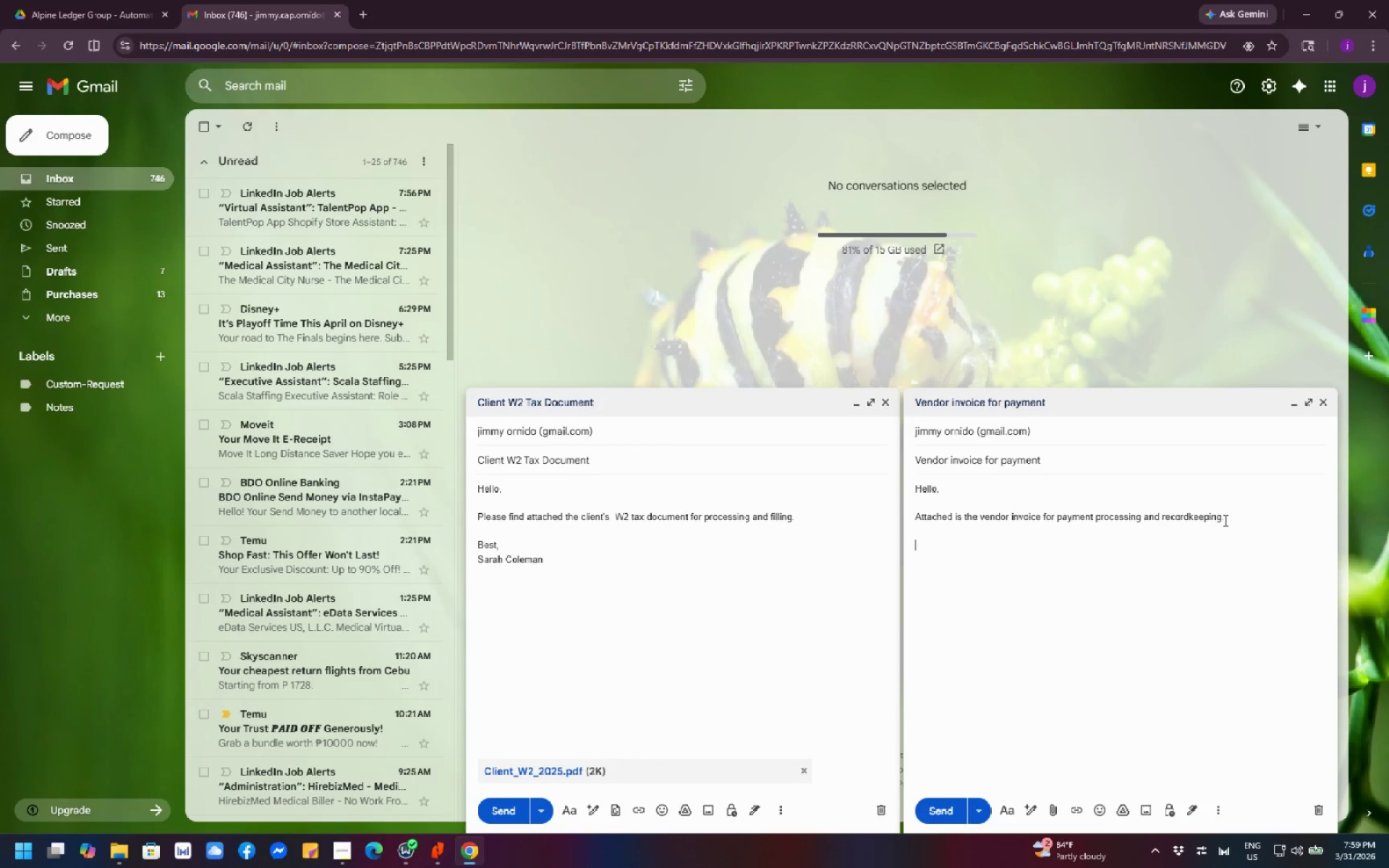 
key(Shift+Enter)
 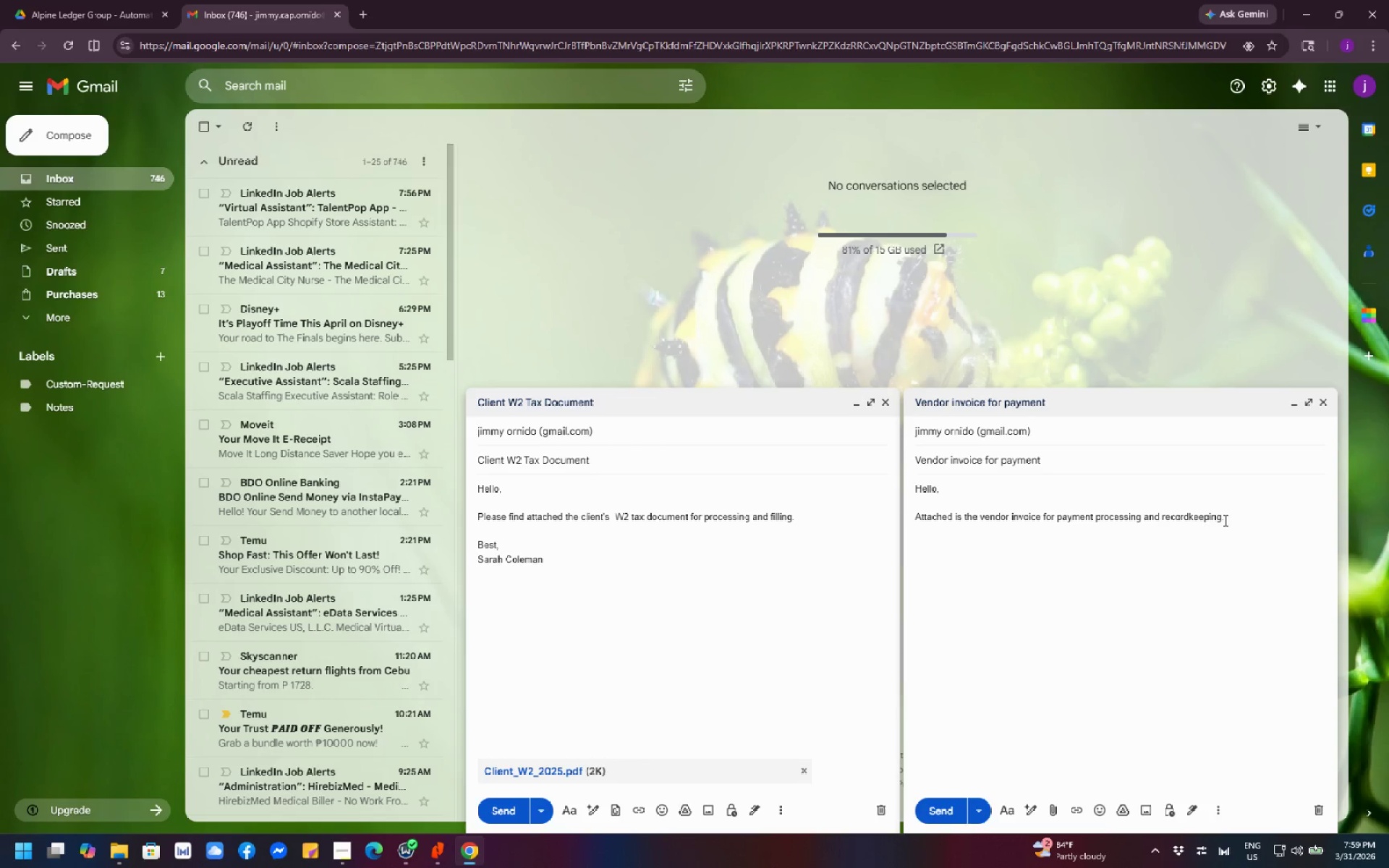 
type(Best,)
 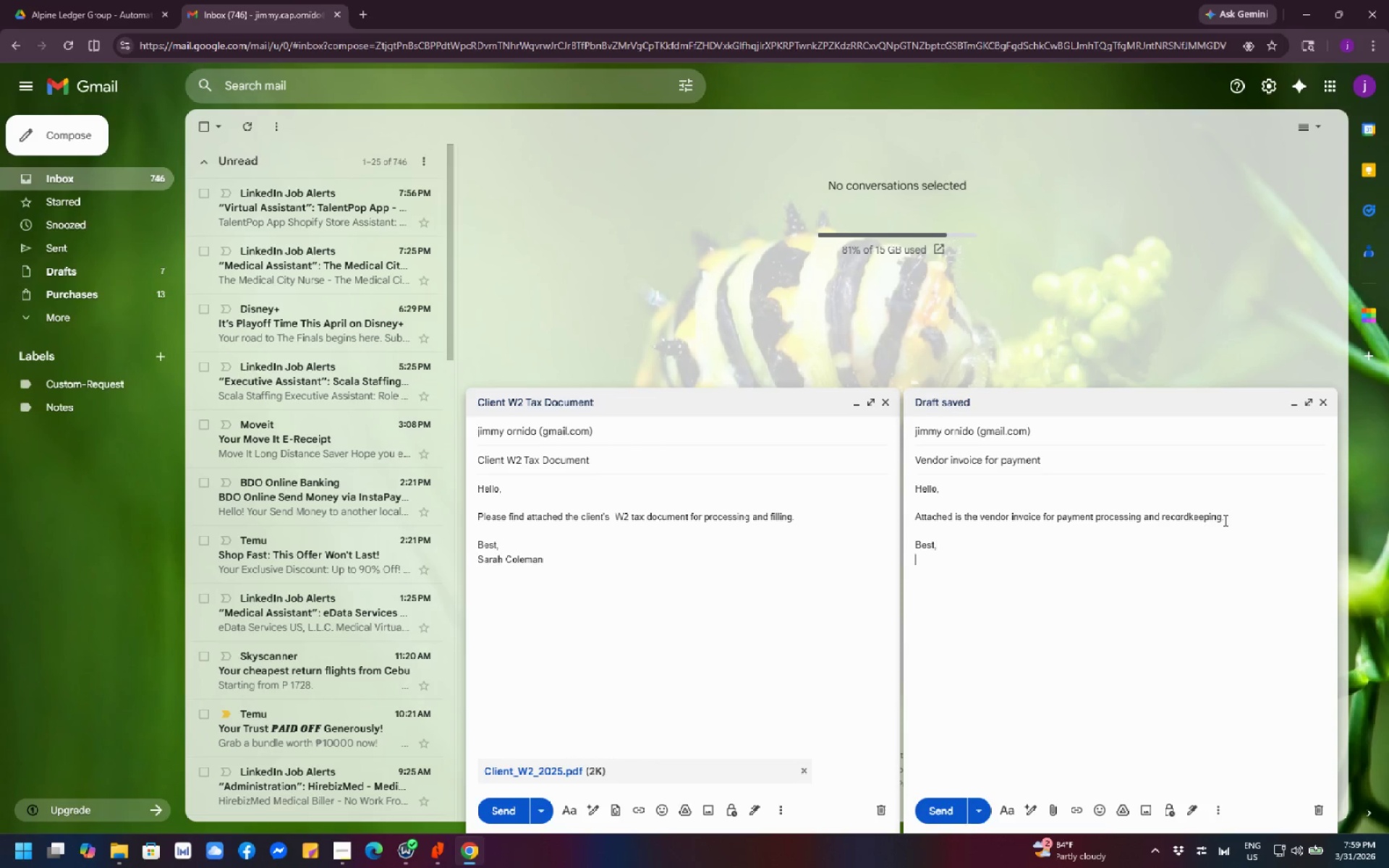 
key(Shift+Enter)
 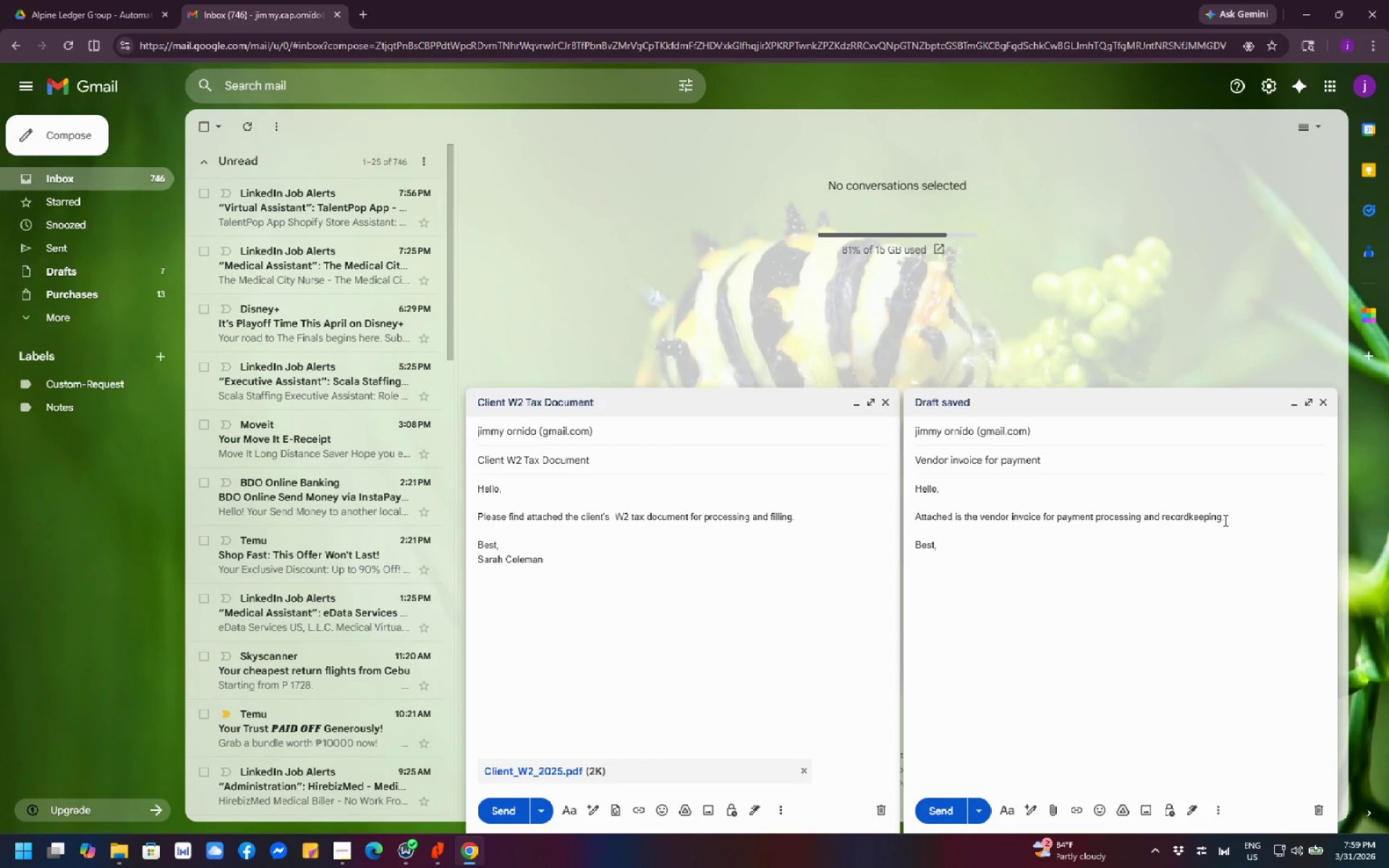 
type(Daniel Morris)
 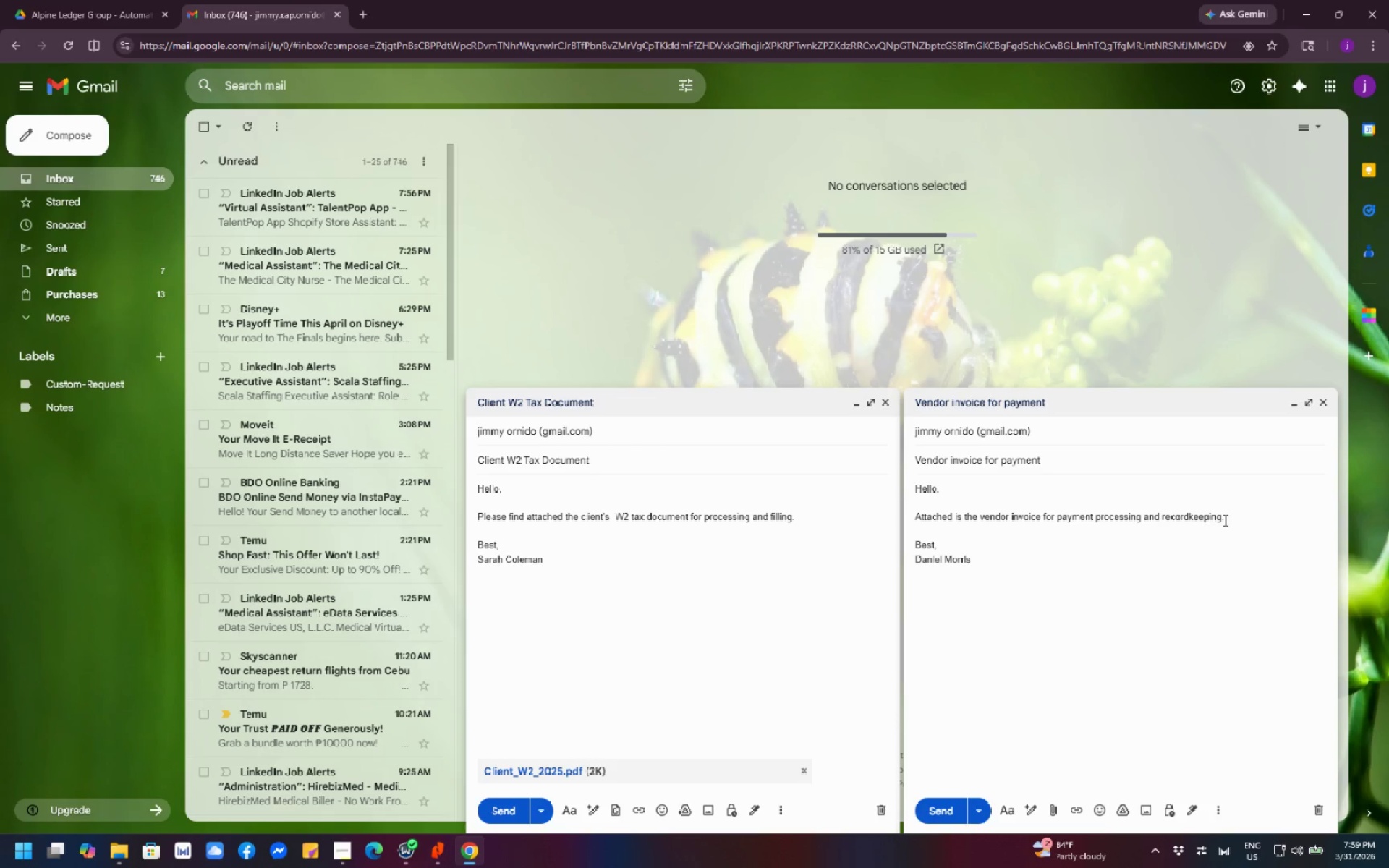 
left_click([1194, 678])
 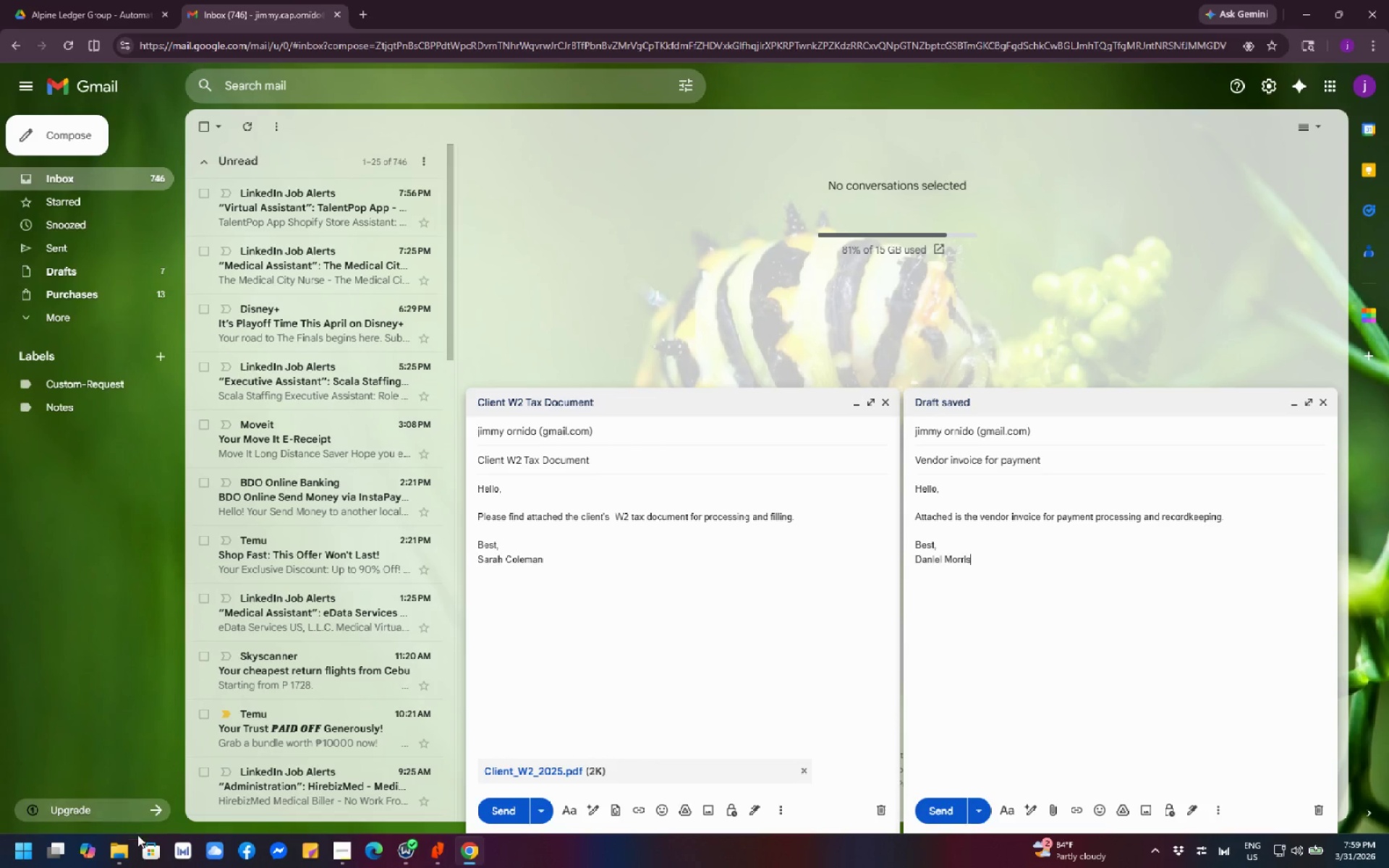 
left_click([126, 851])
 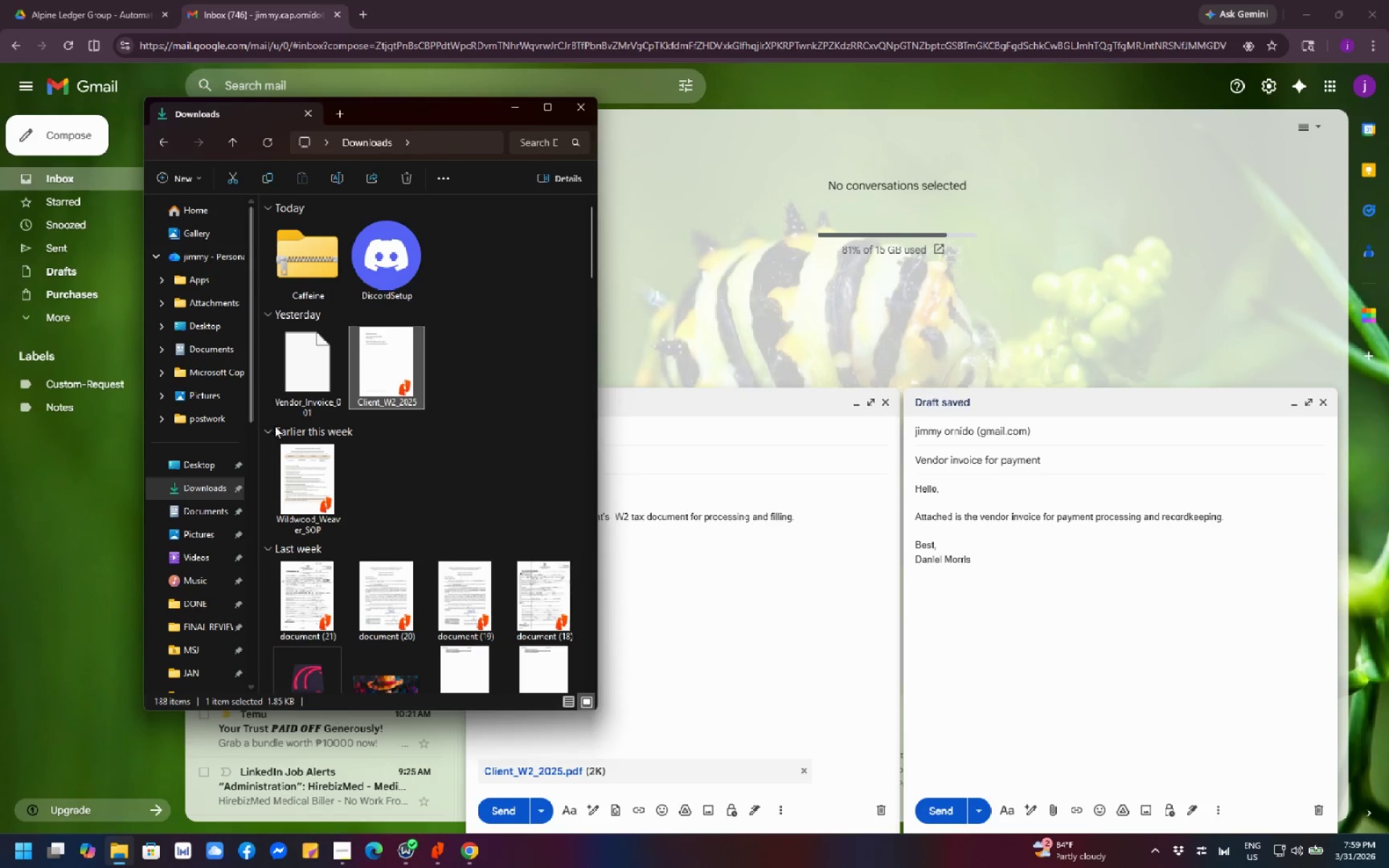 
left_click([294, 409])
 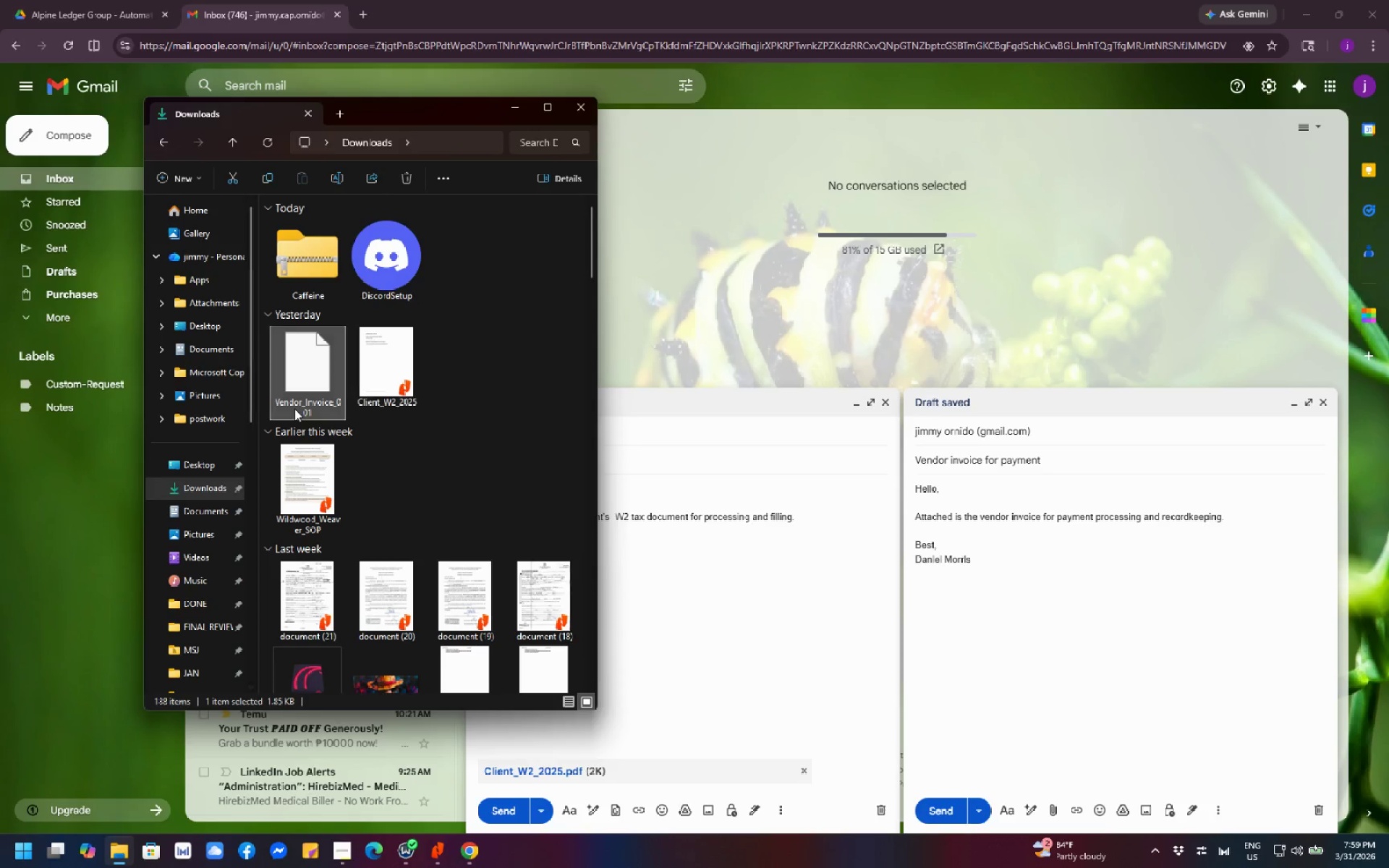 
right_click([294, 409])
 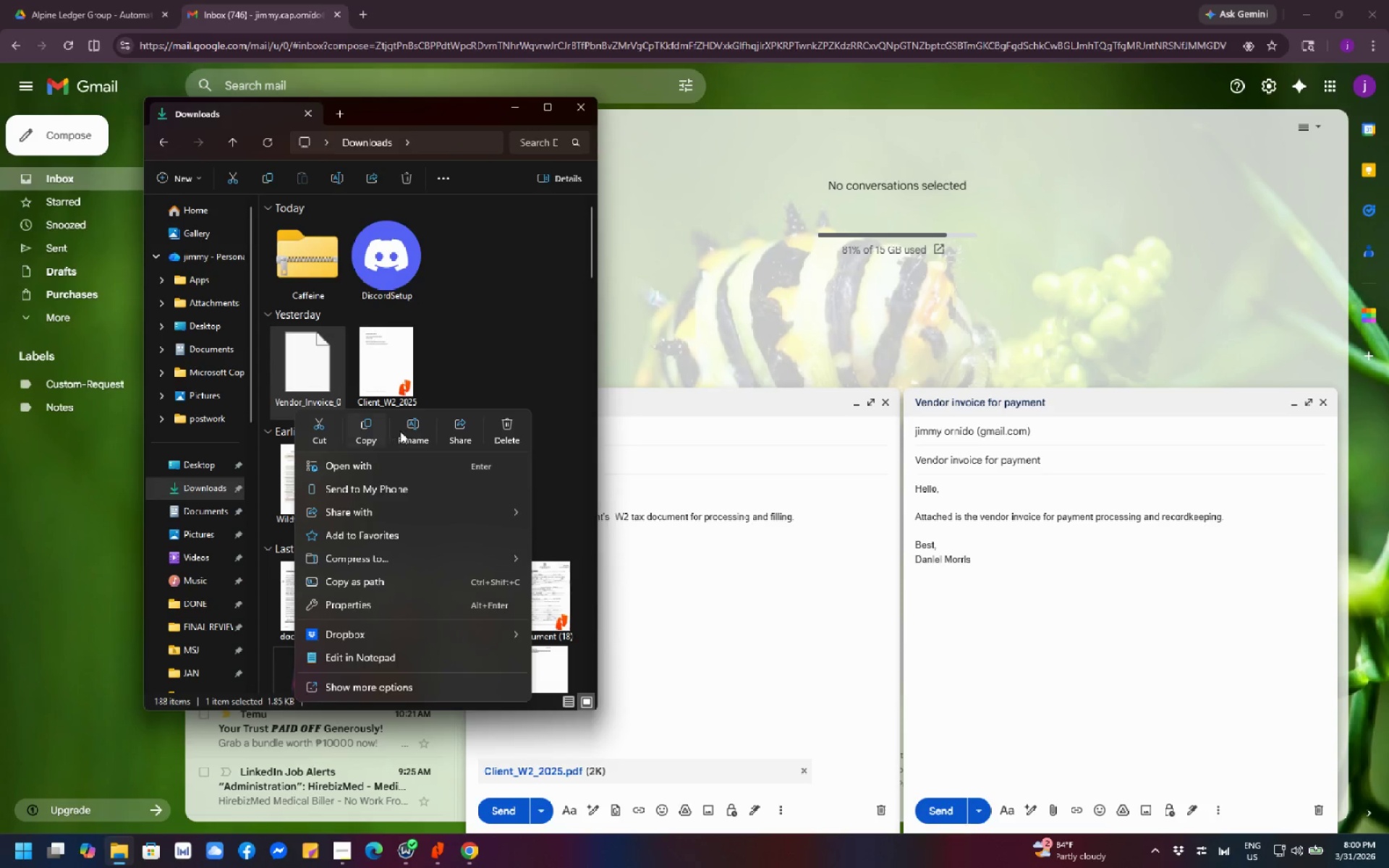 
left_click([418, 431])
 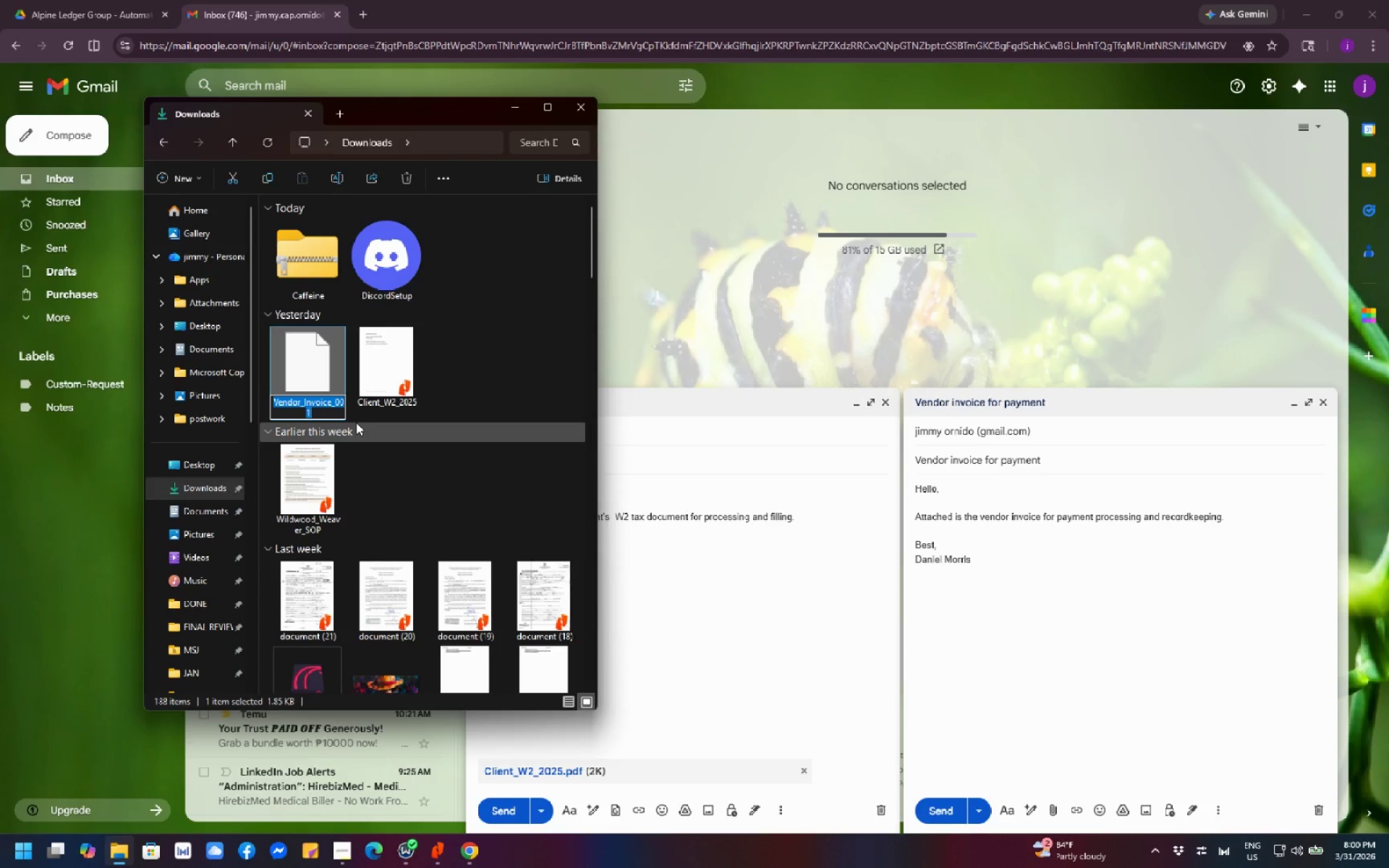 
wait(5.55)
 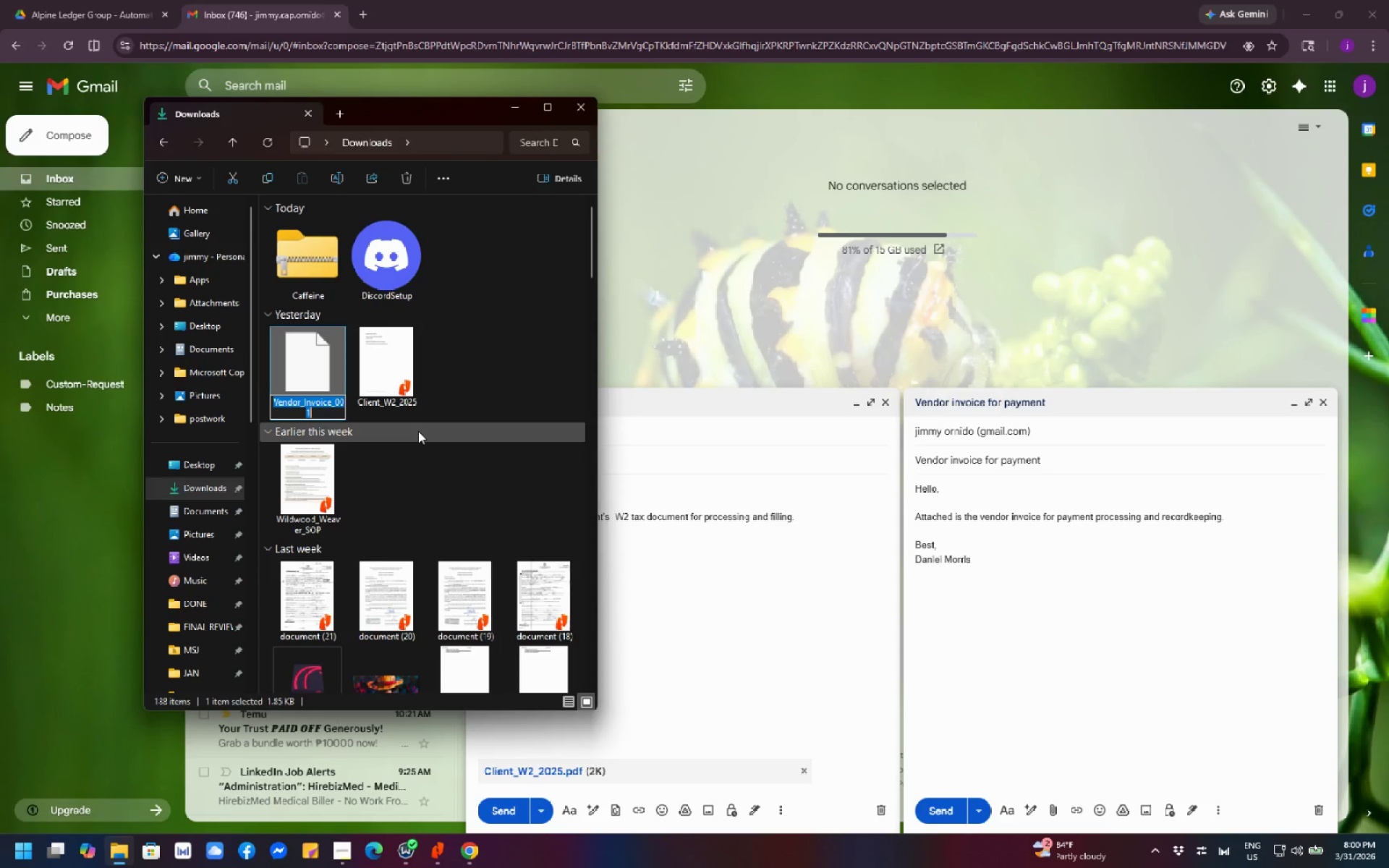 
left_click([320, 409])
 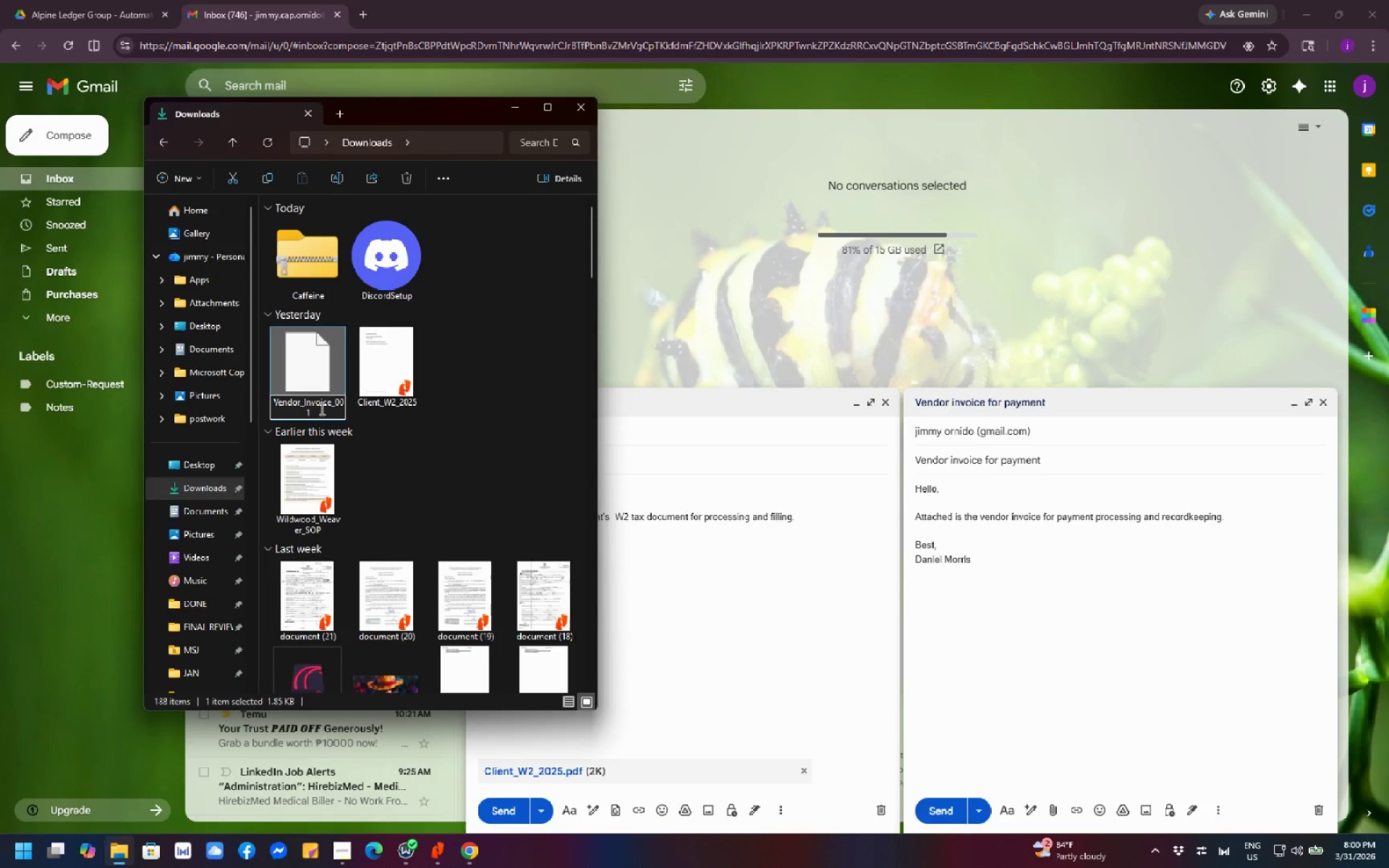 
key(Backspace)
 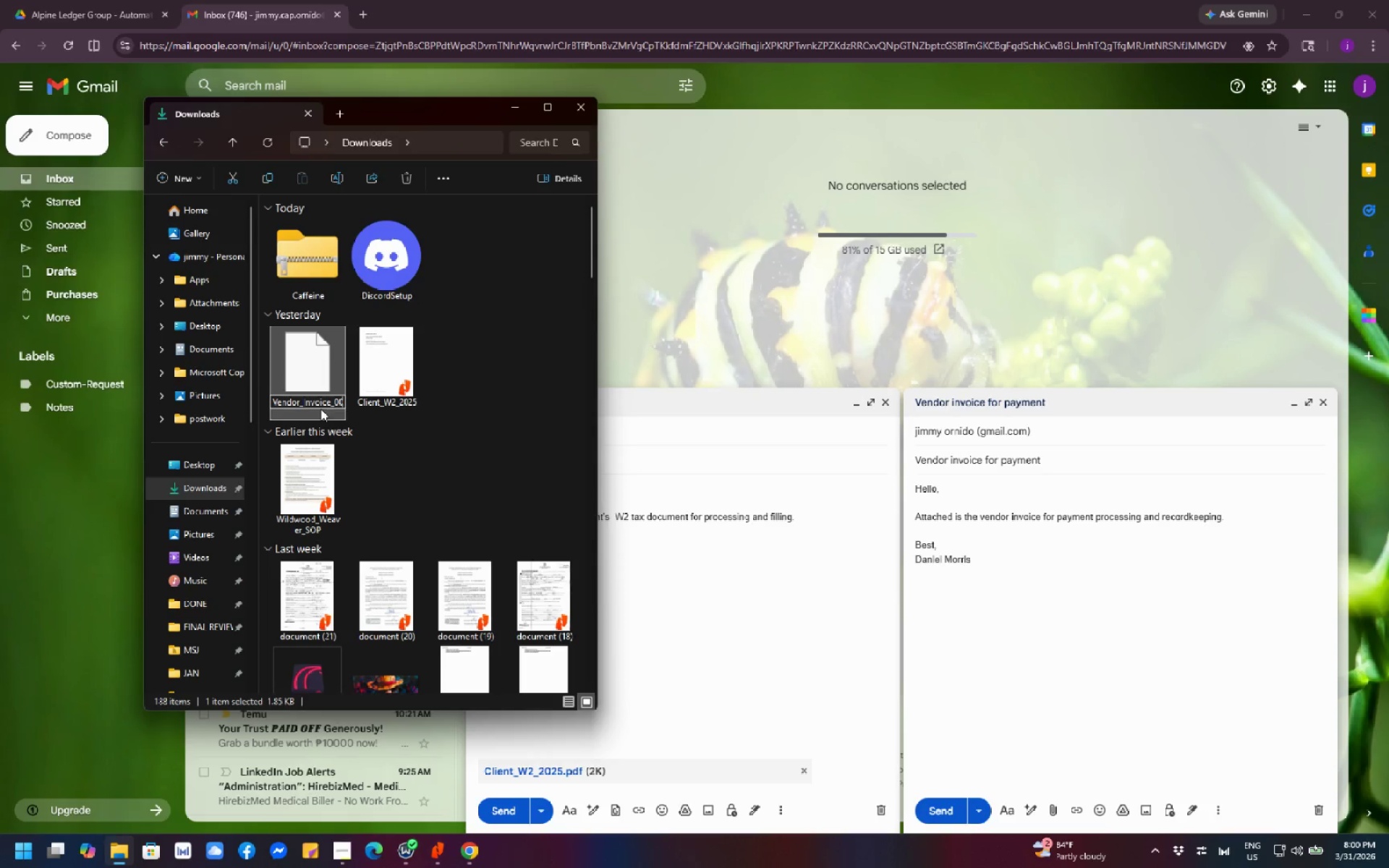 
key(1)
 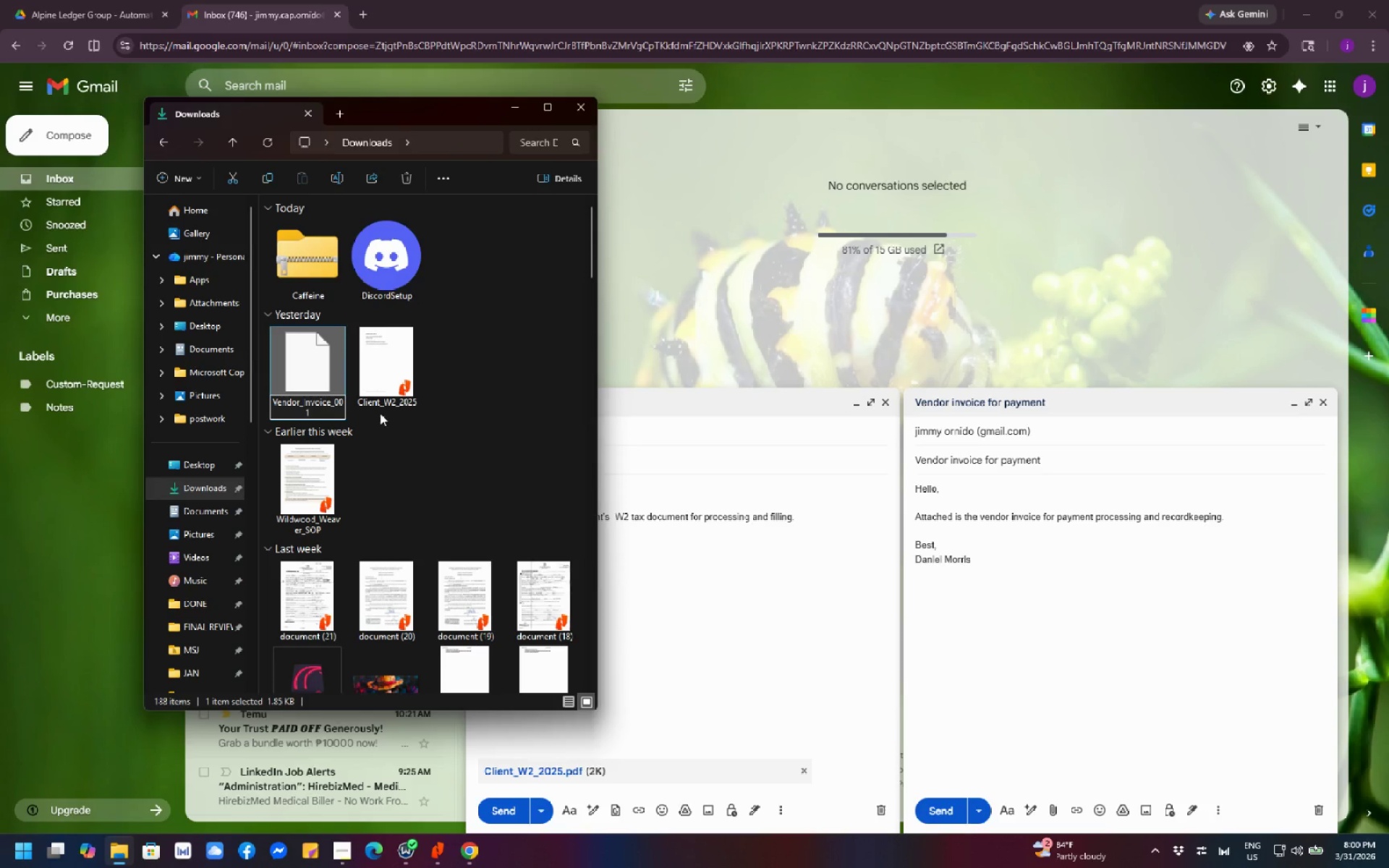 
left_click([560, 384])
 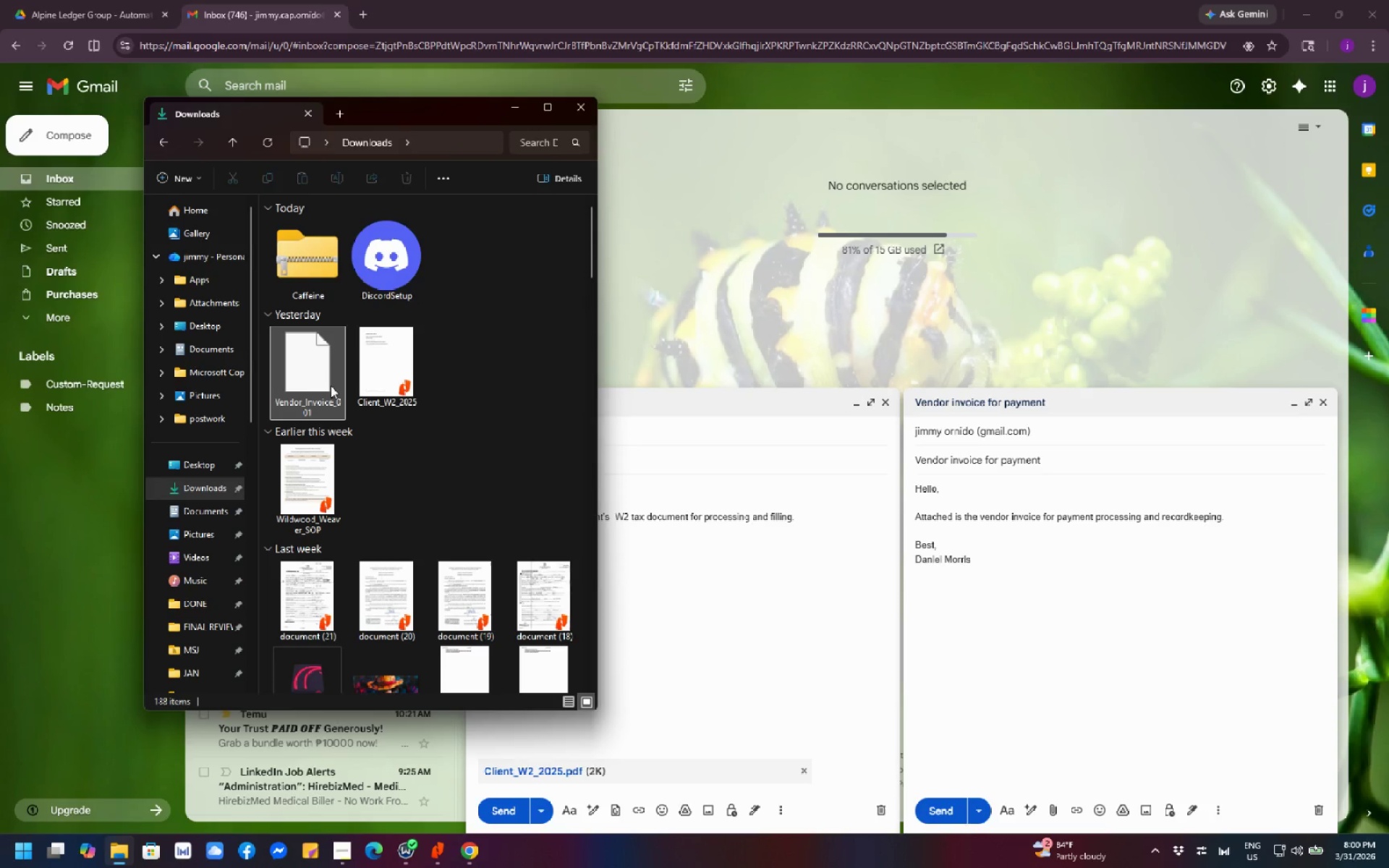 
left_click_drag(start_coordinate=[328, 386], to_coordinate=[1055, 672])
 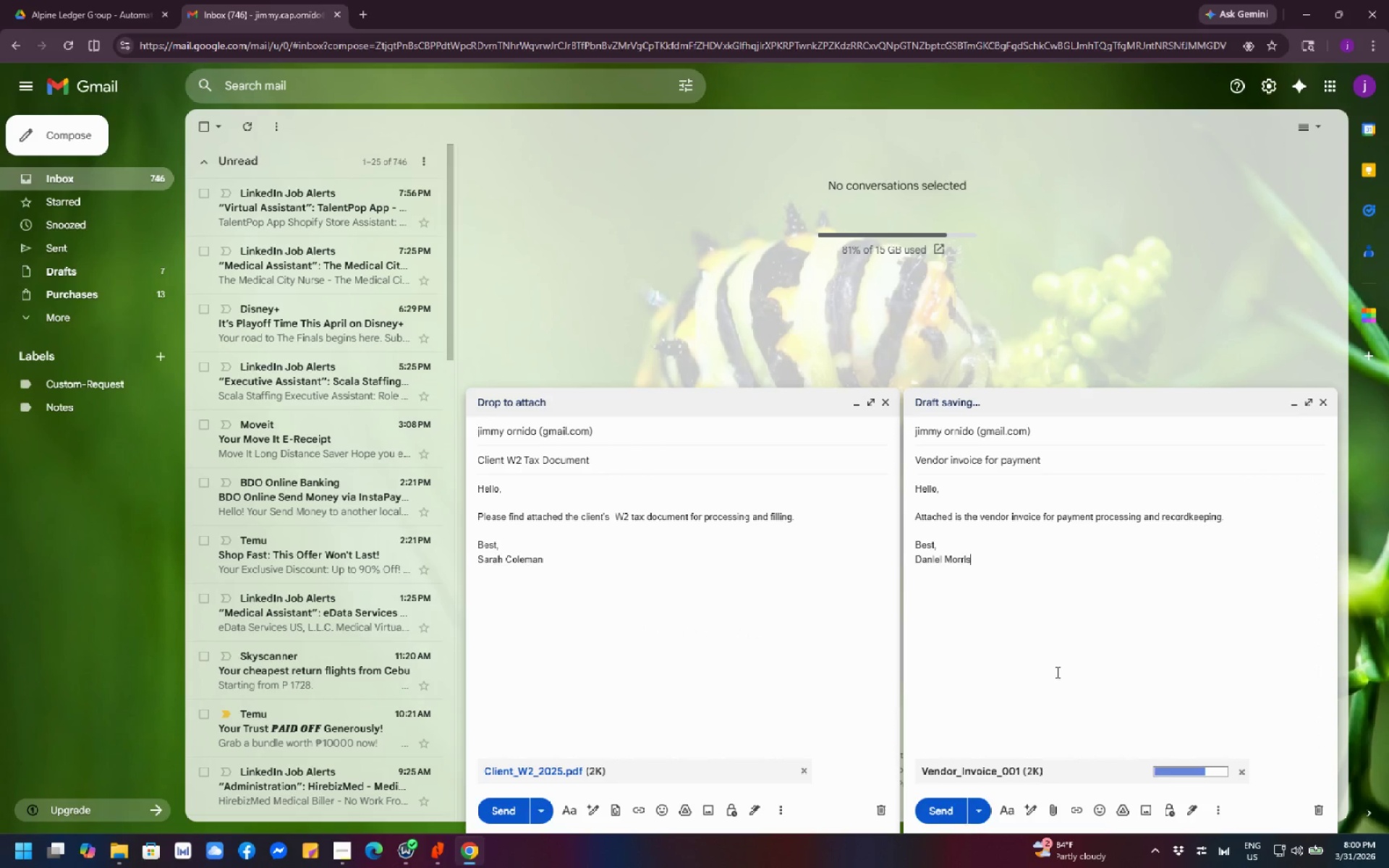 
scroll: coordinate [1046, 665], scroll_direction: down, amount: 4.0
 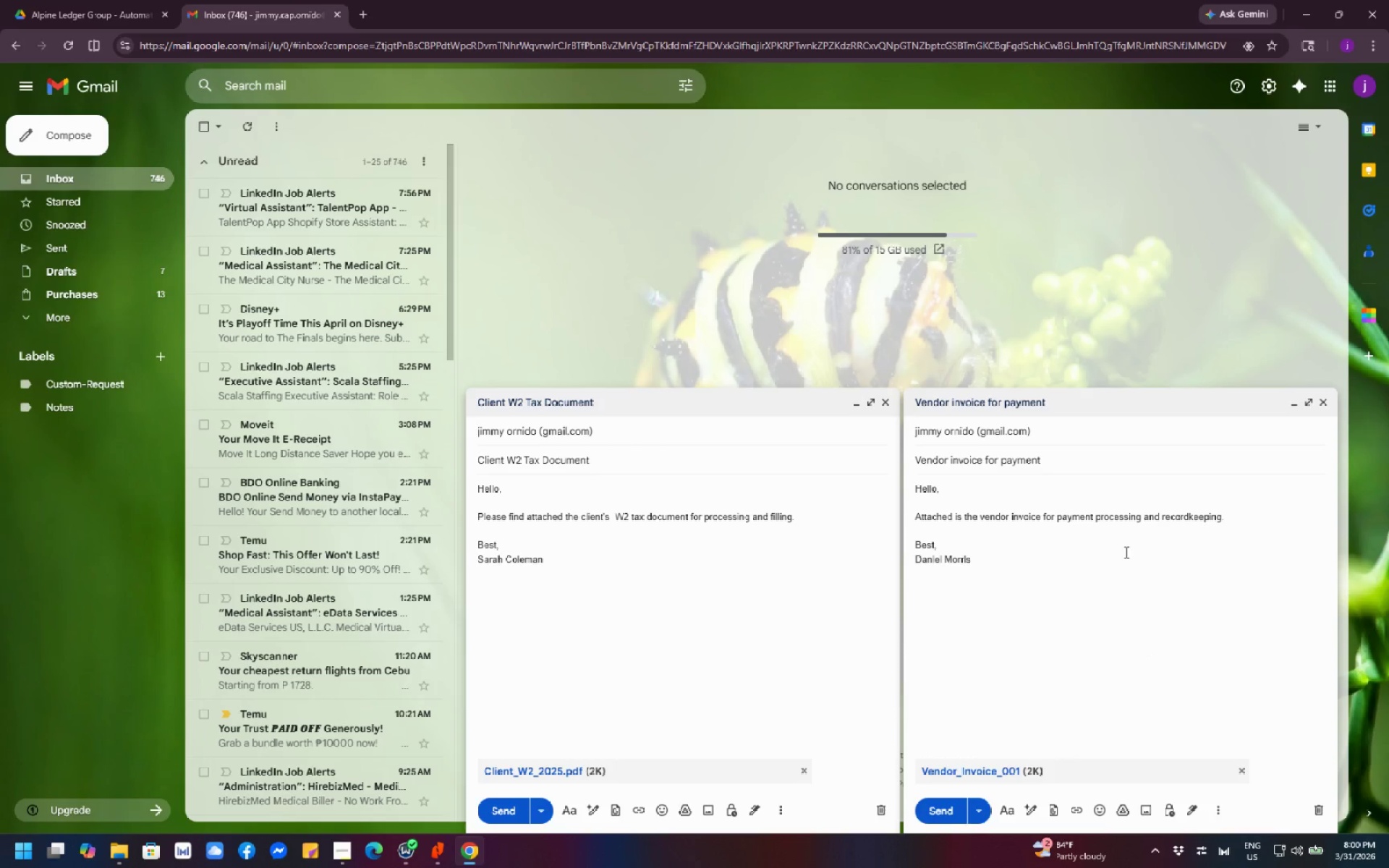 
wait(19.43)
 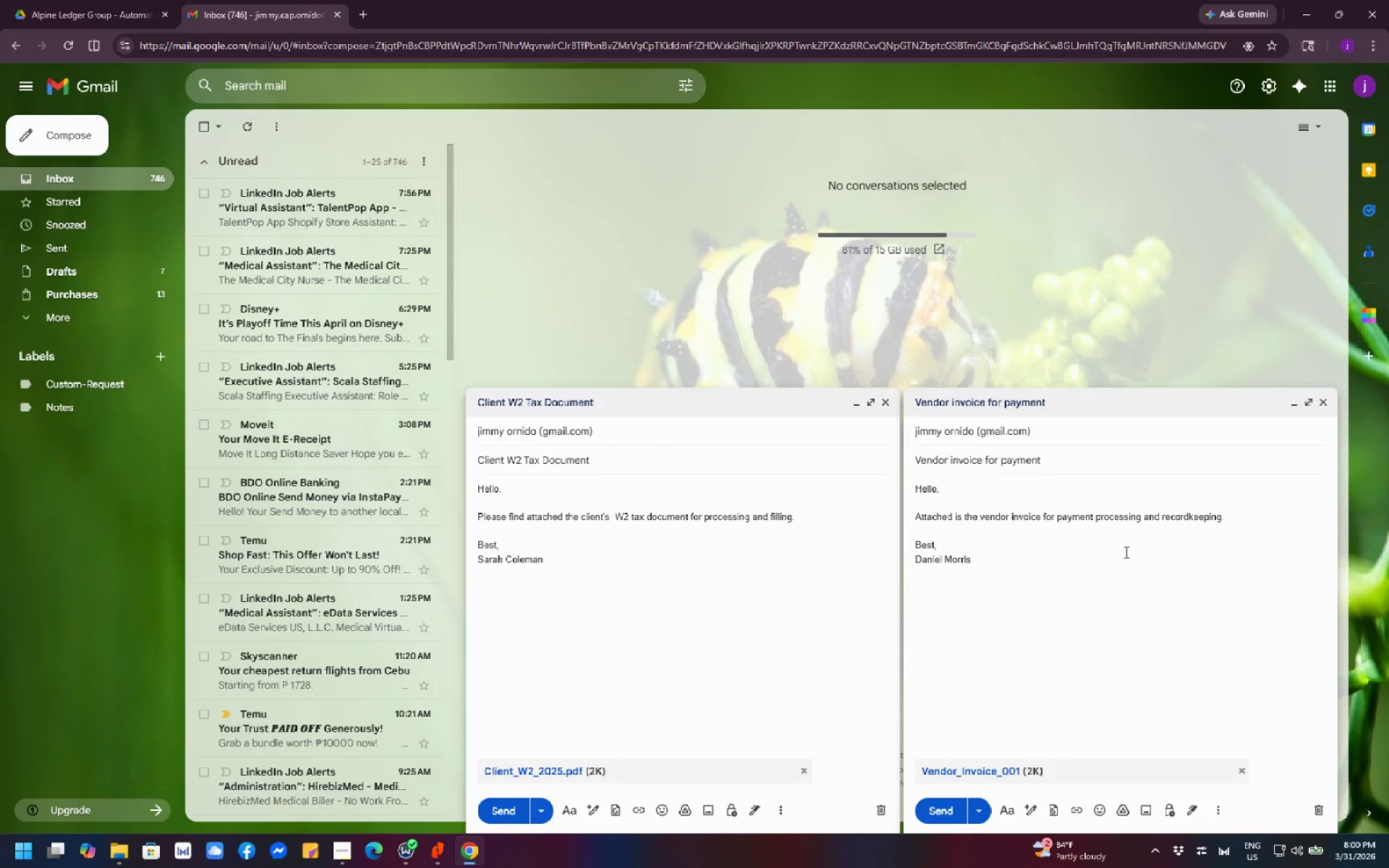 
left_click([82, 140])
 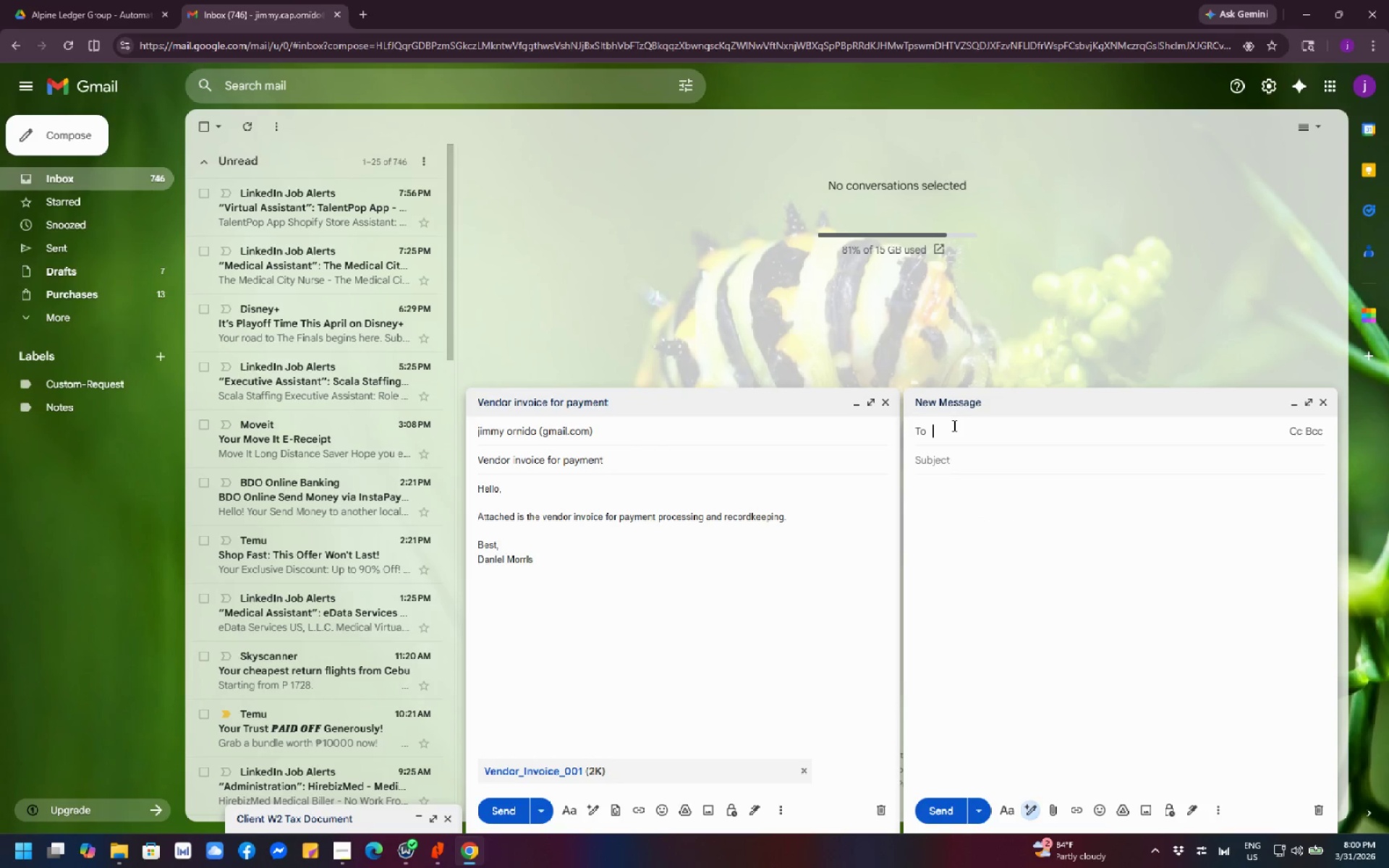 
left_click([953, 425])
 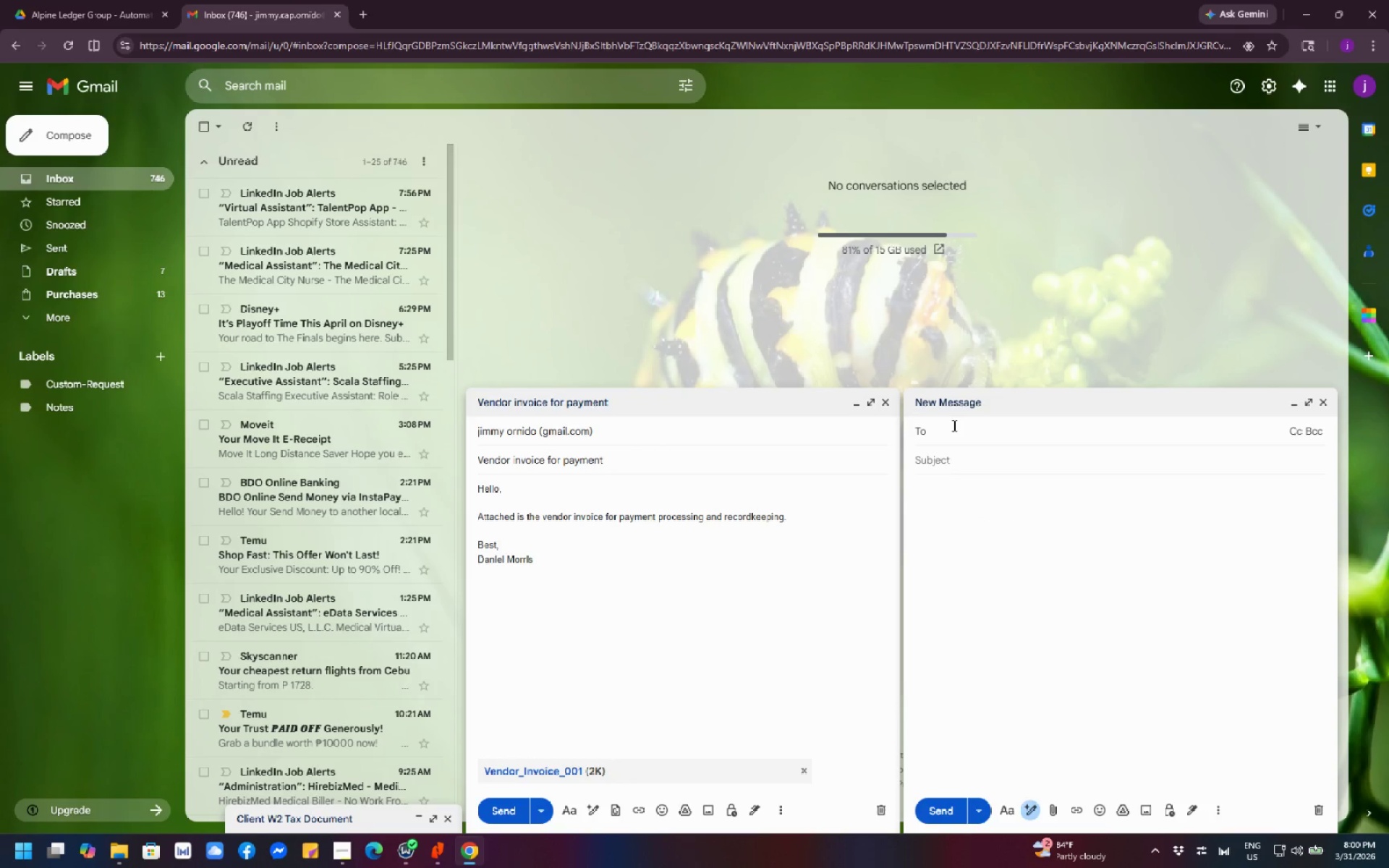 
key(J)
 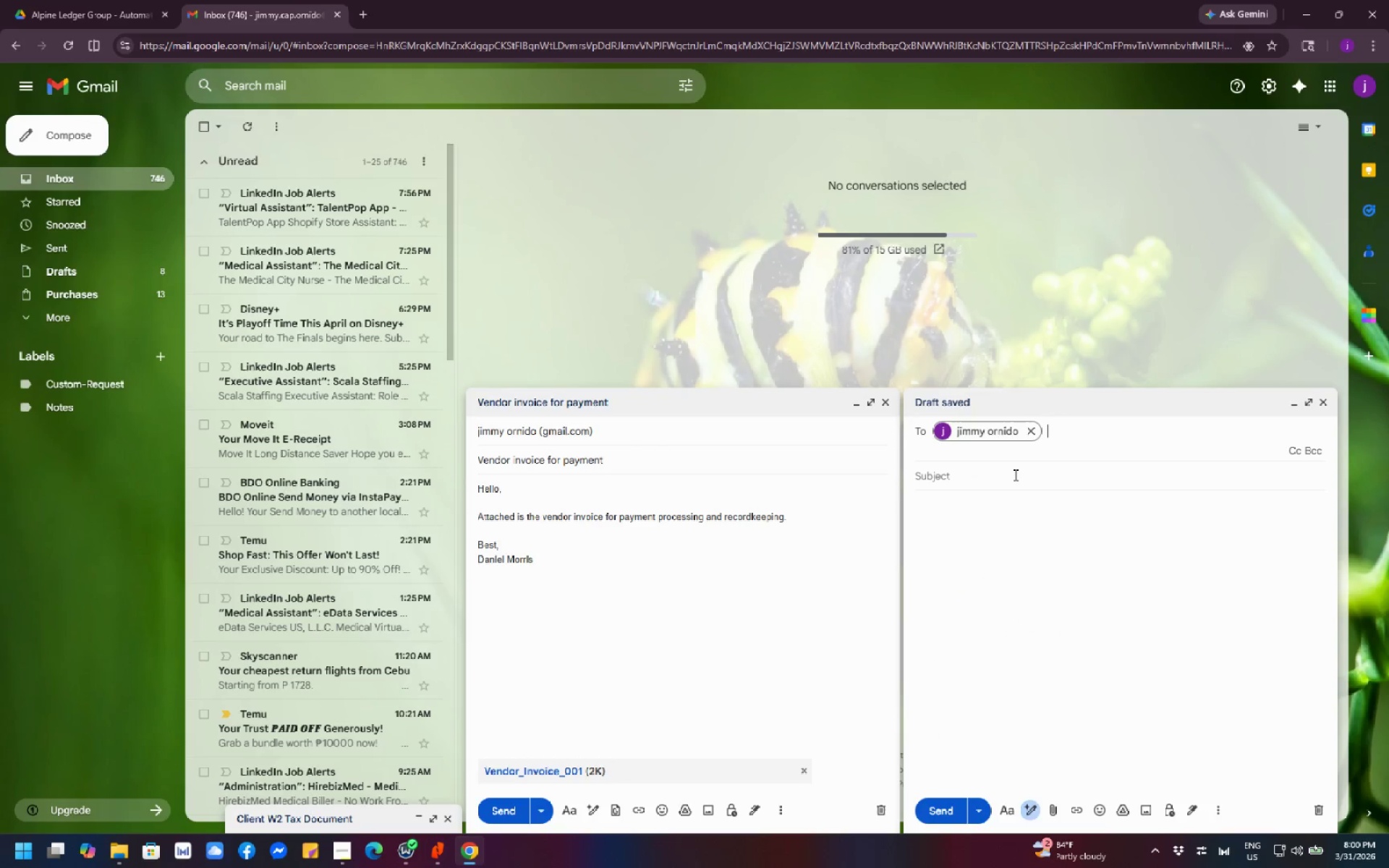 
left_click([1024, 482])
 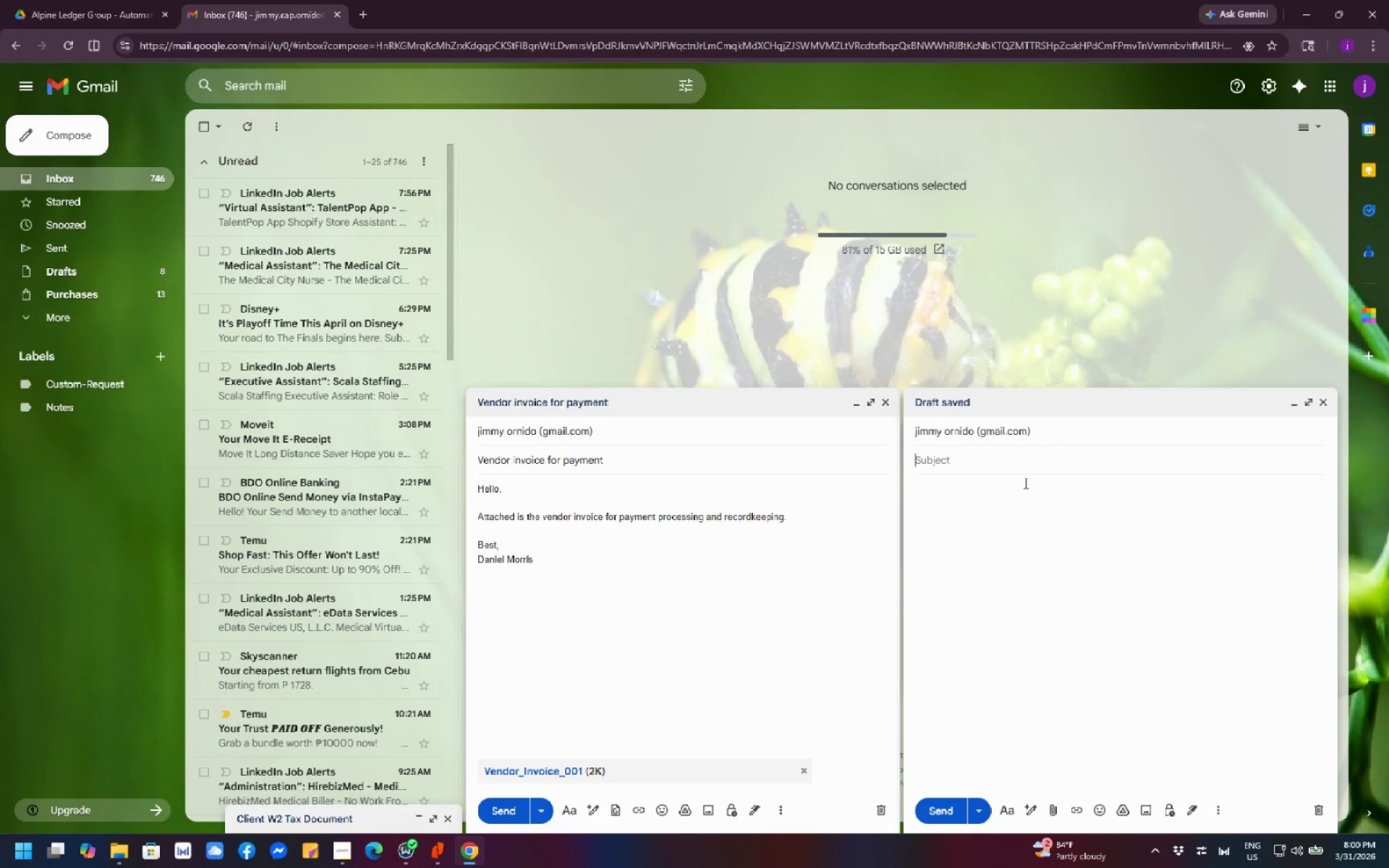 
wait(5.92)
 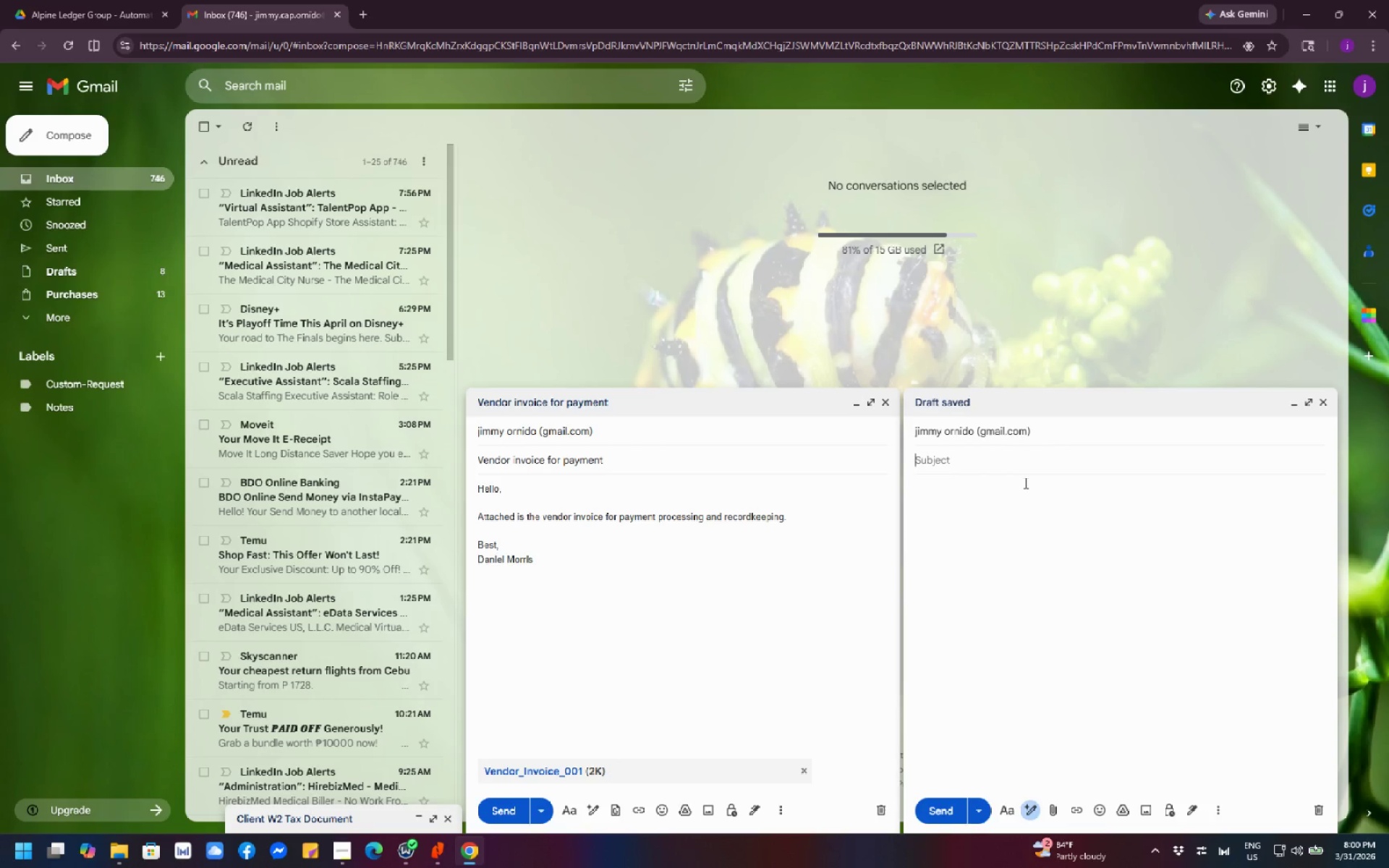 
type(Client attachemnt)
 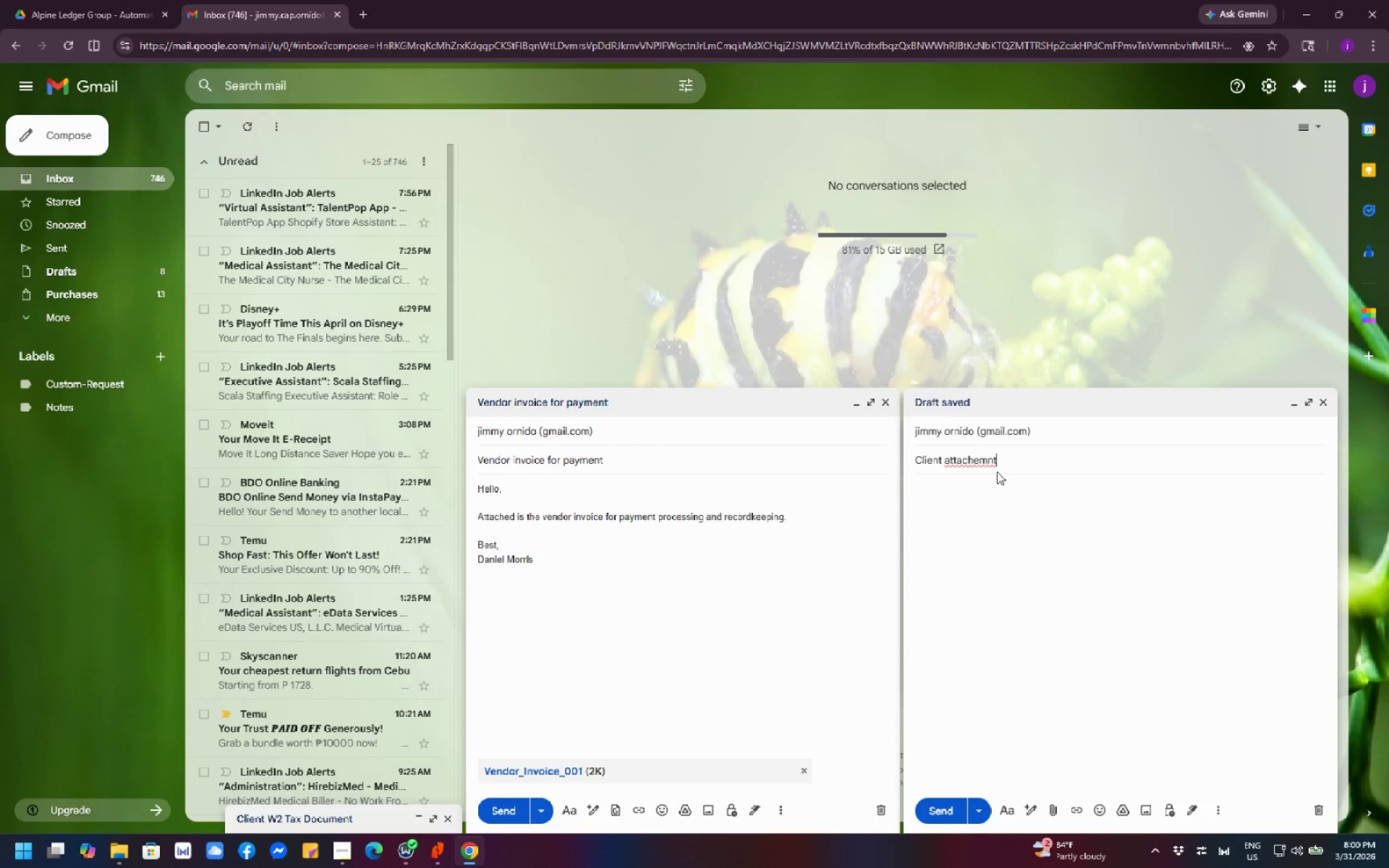 
left_click([1002, 478])
 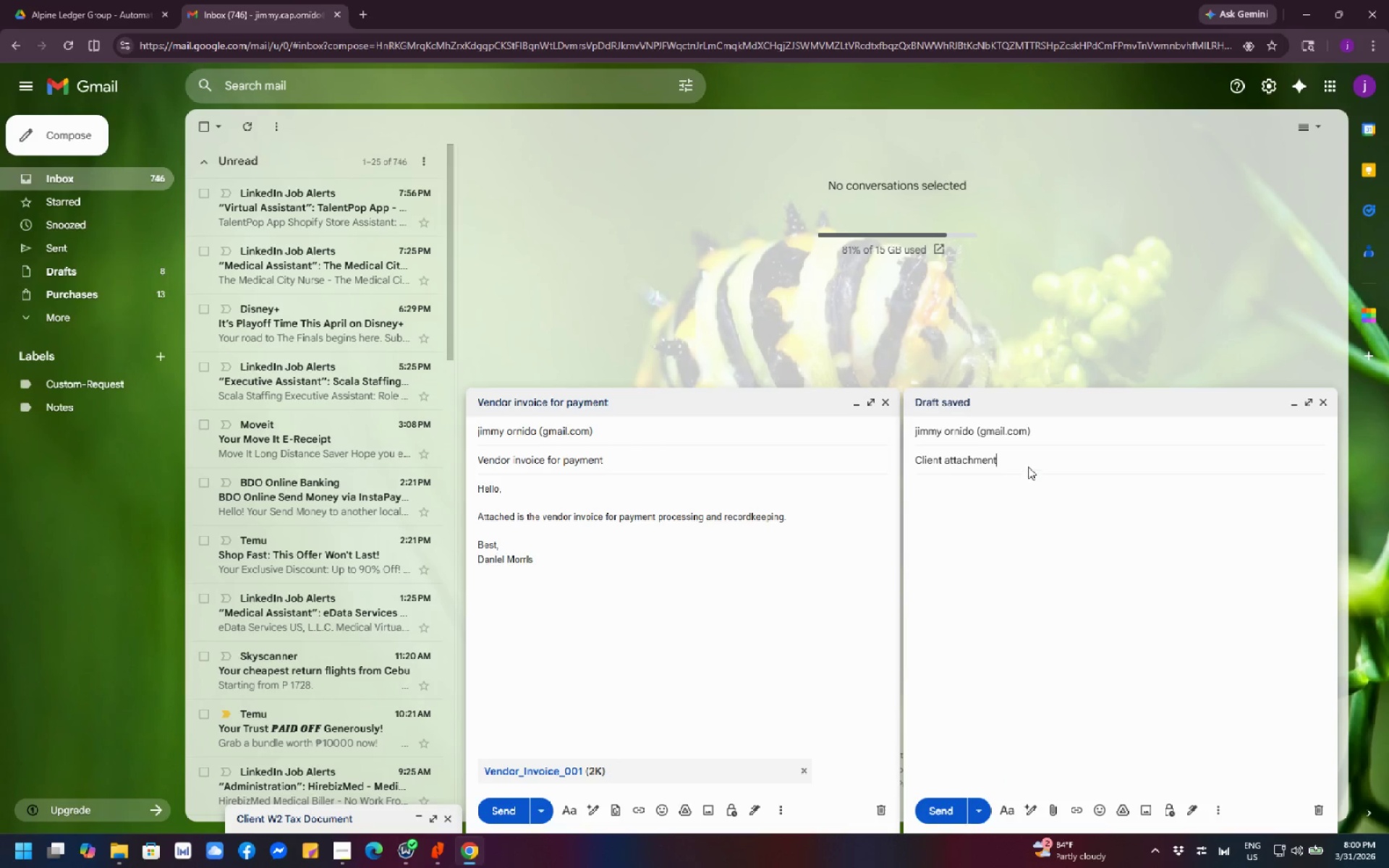 
left_click([1030, 464])
 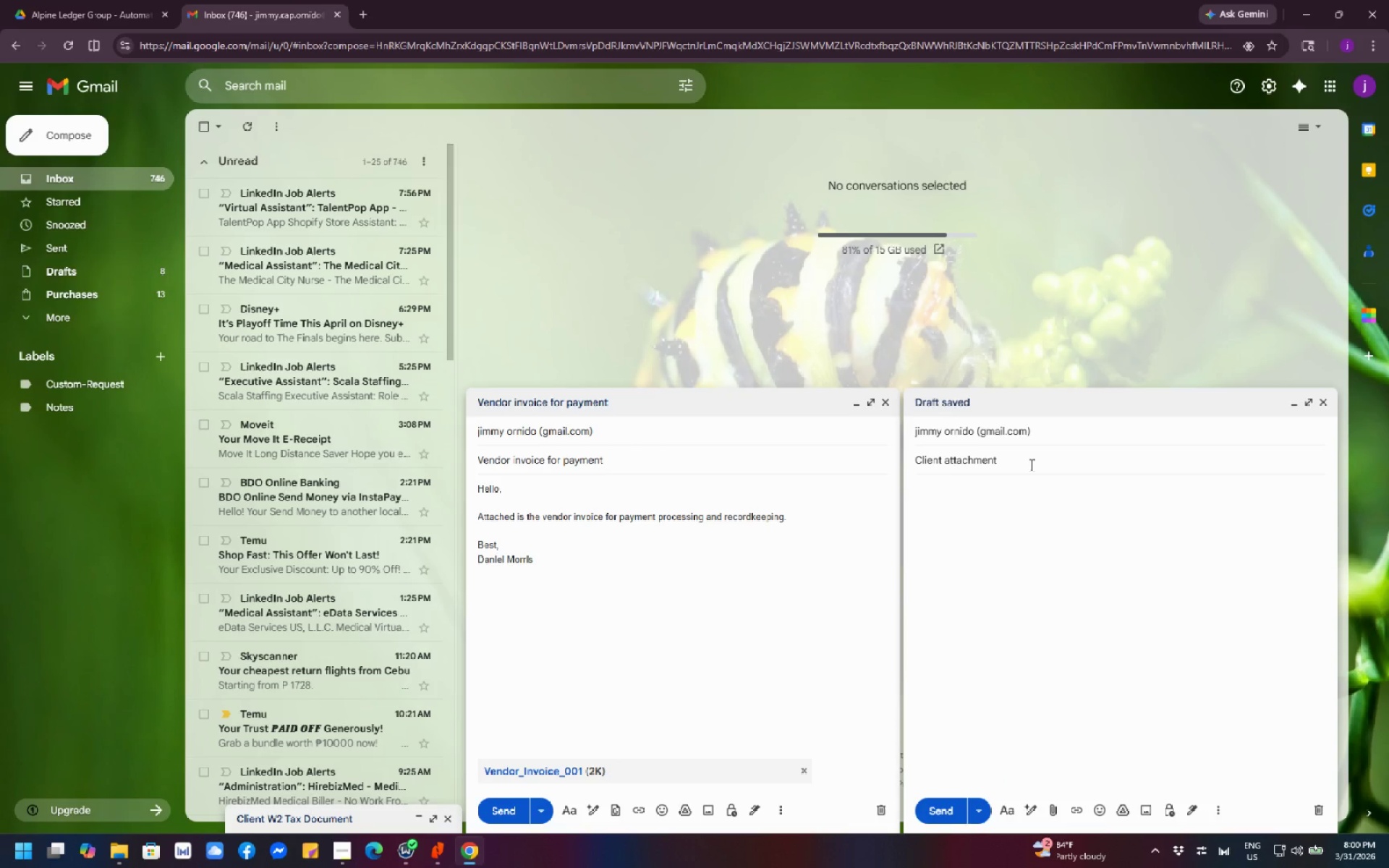 
type( for review)
 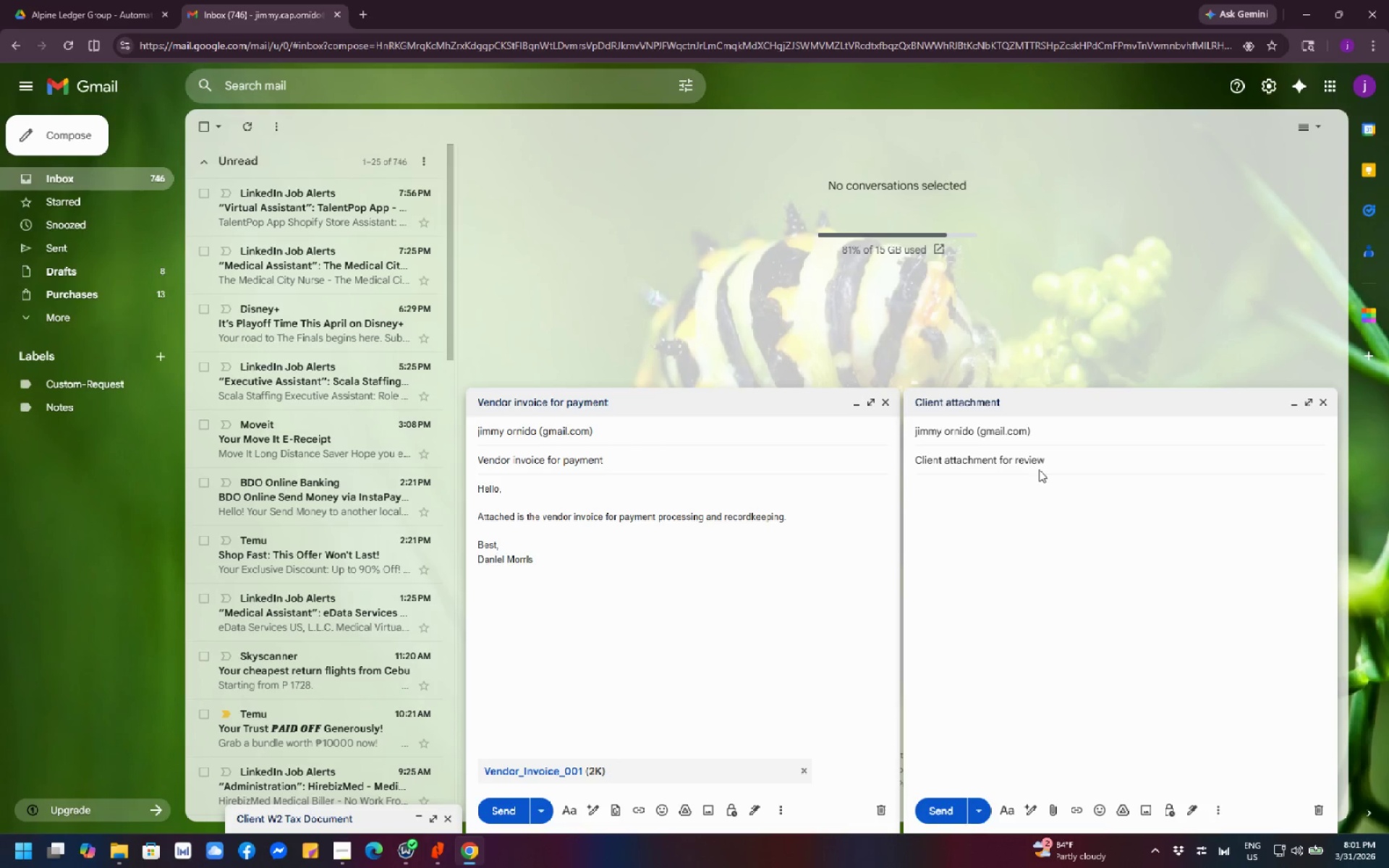 
left_click([1084, 527])
 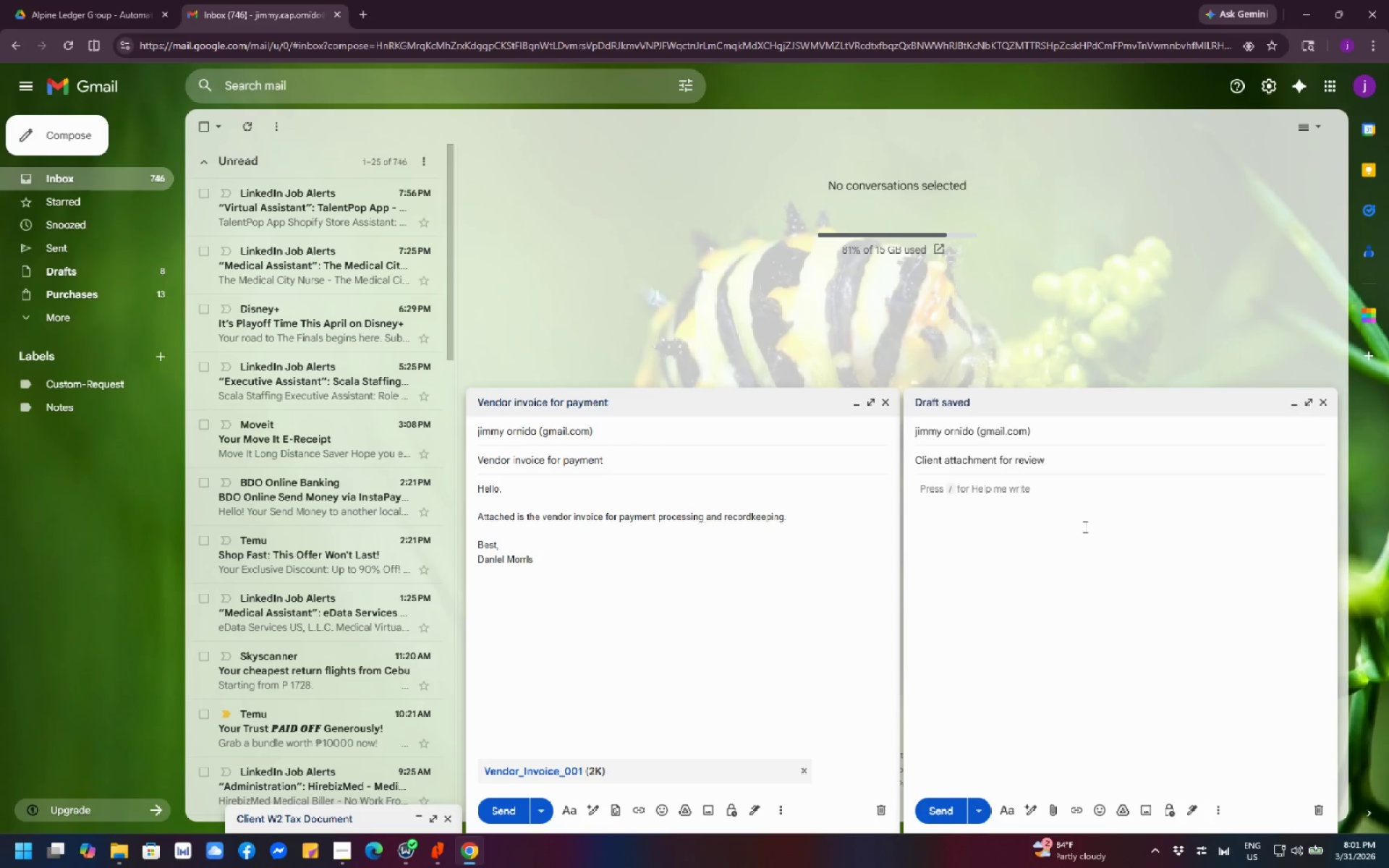 
type(Hello,)
 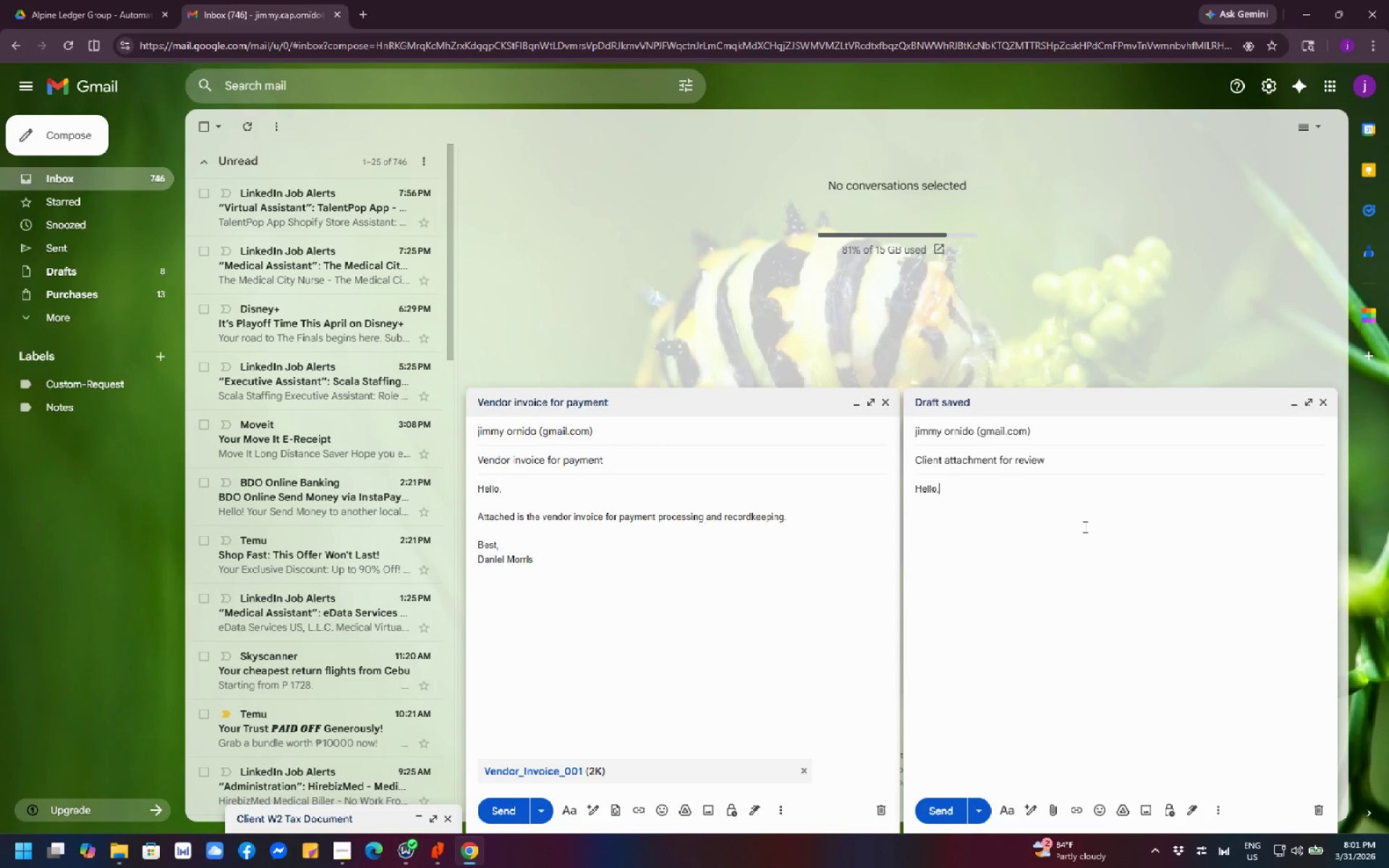 
key(Shift+Enter)
 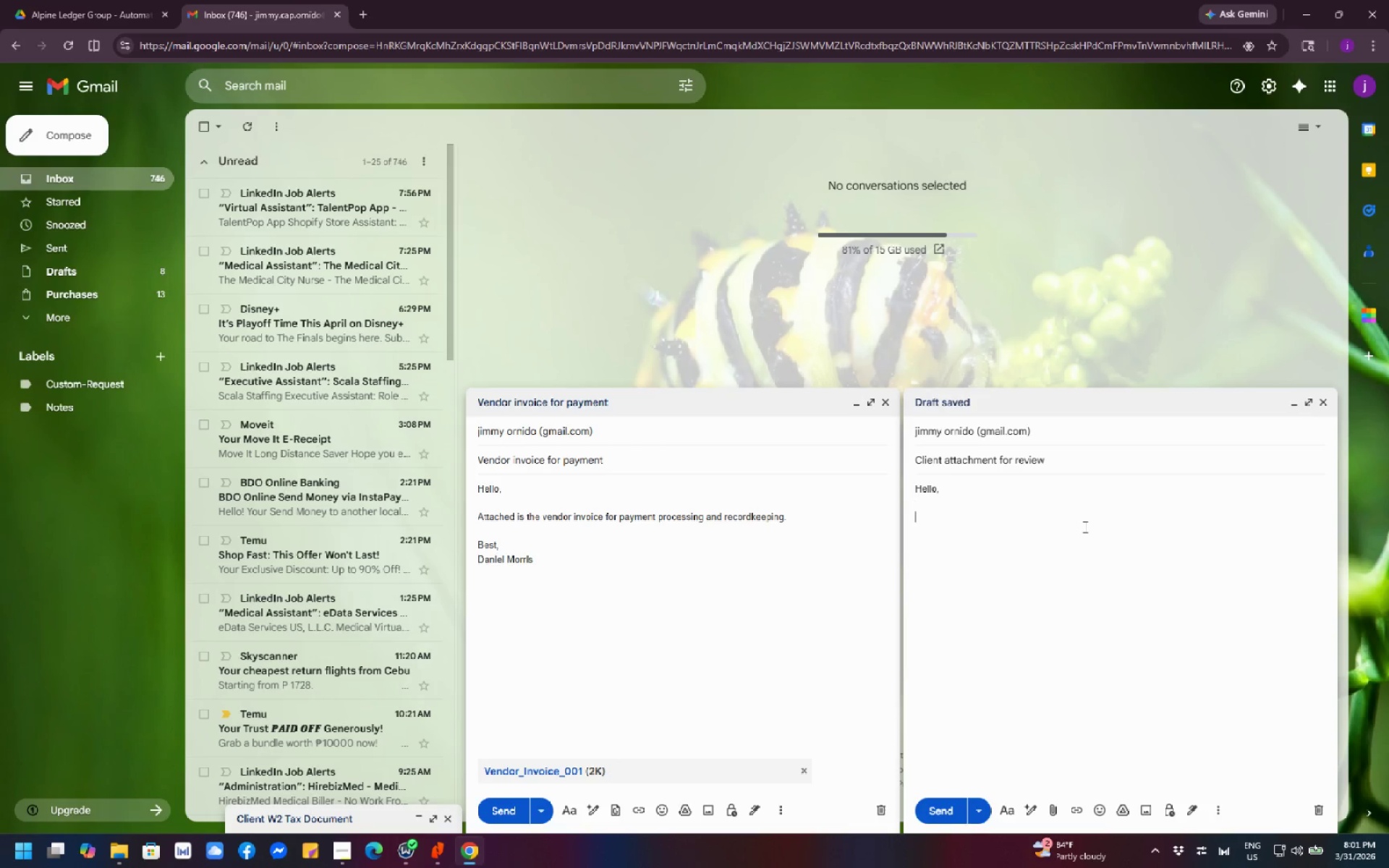 
key(Shift+Enter)
 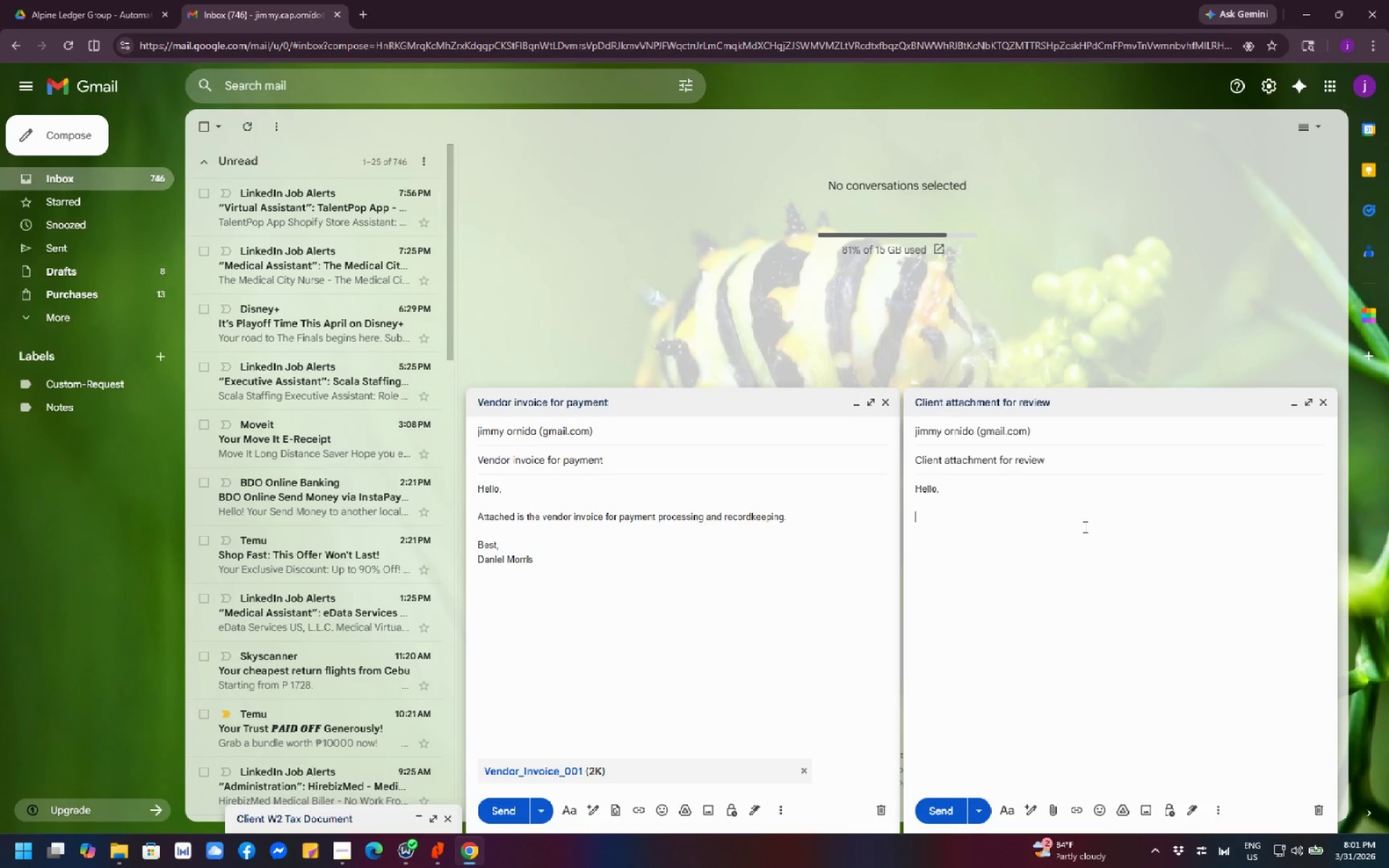 
type(Please  see the attached file for review.)
 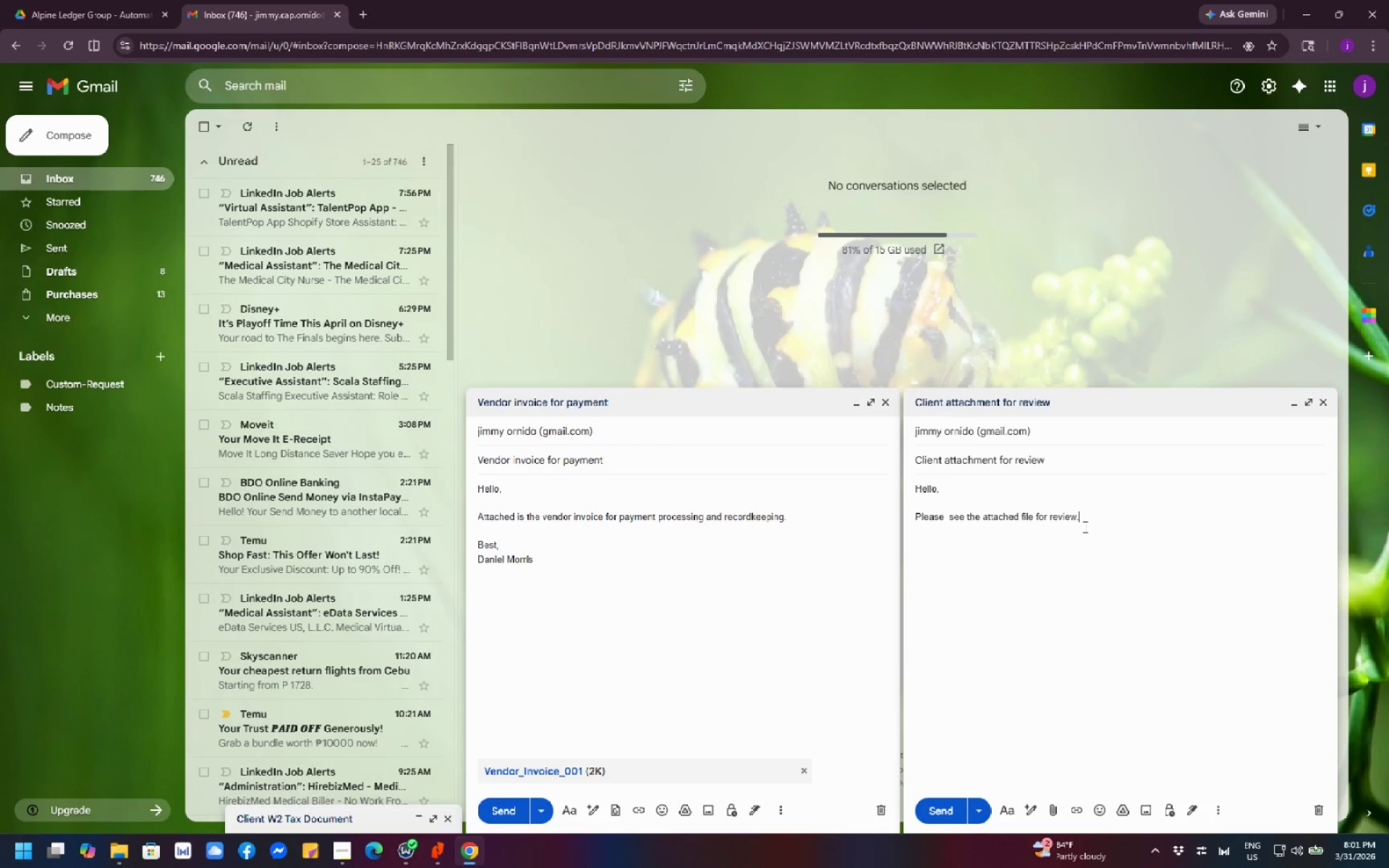 
key(Shift+Enter)
 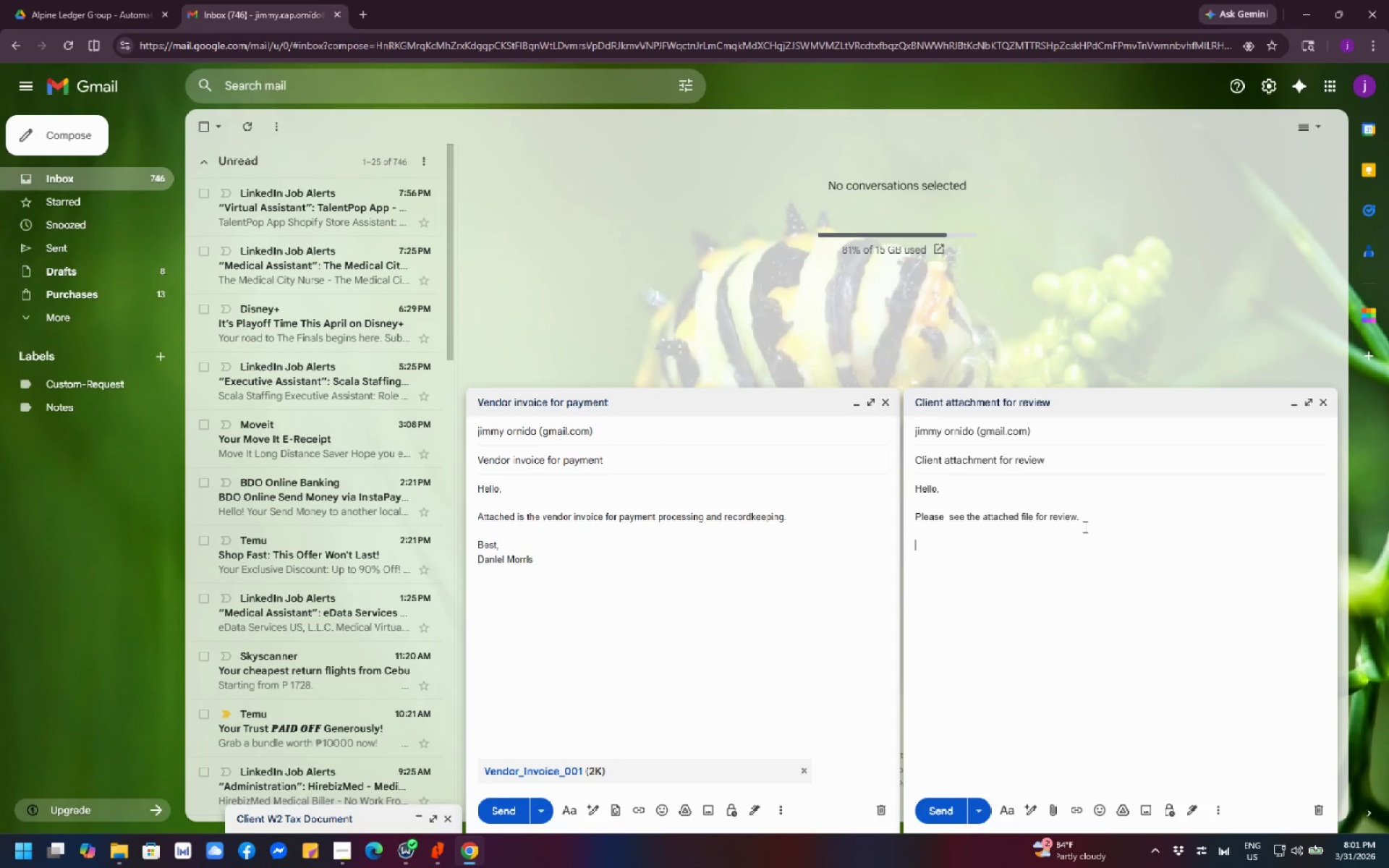 
key(Shift+Enter)
 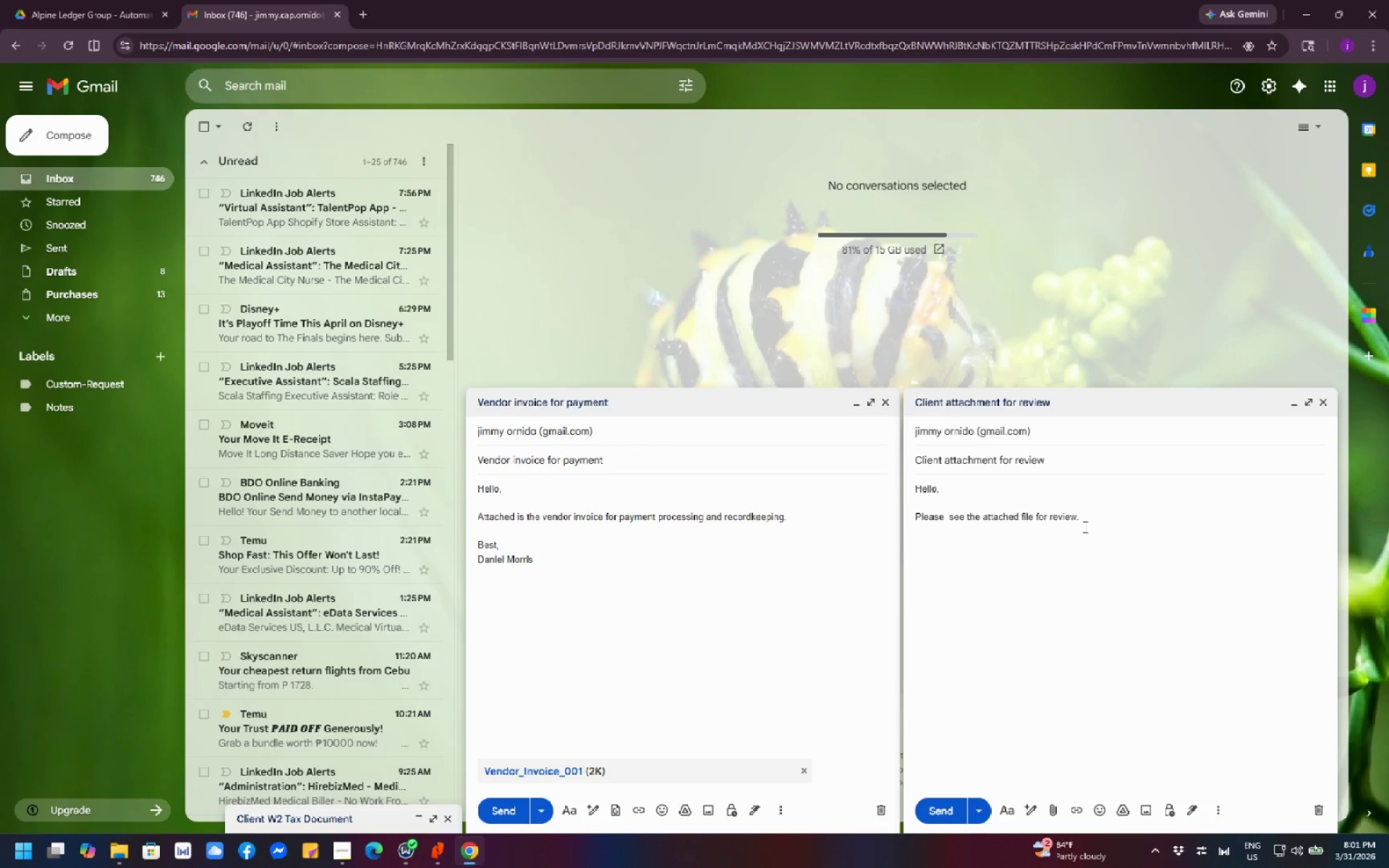 
type(Best,)
 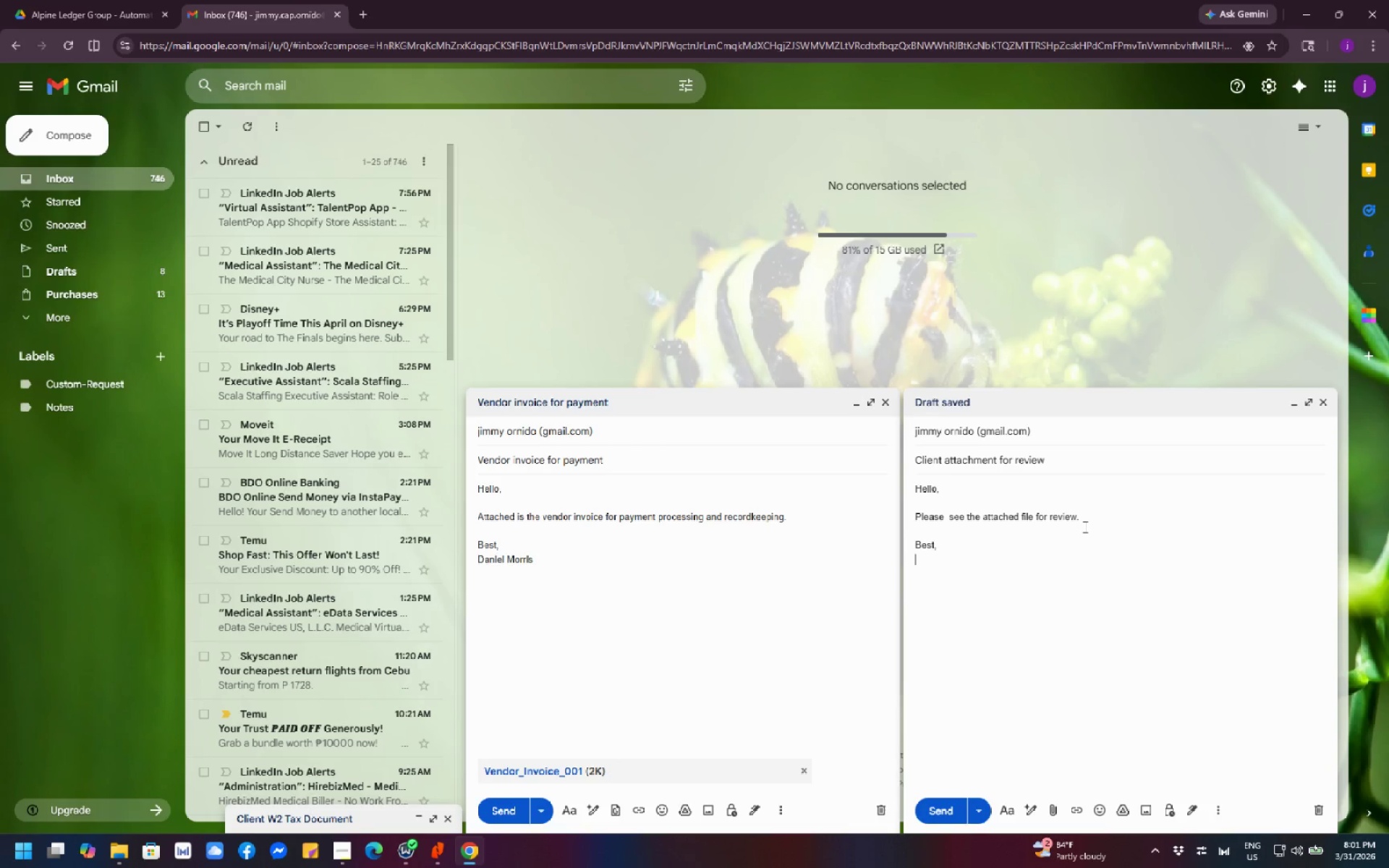 
 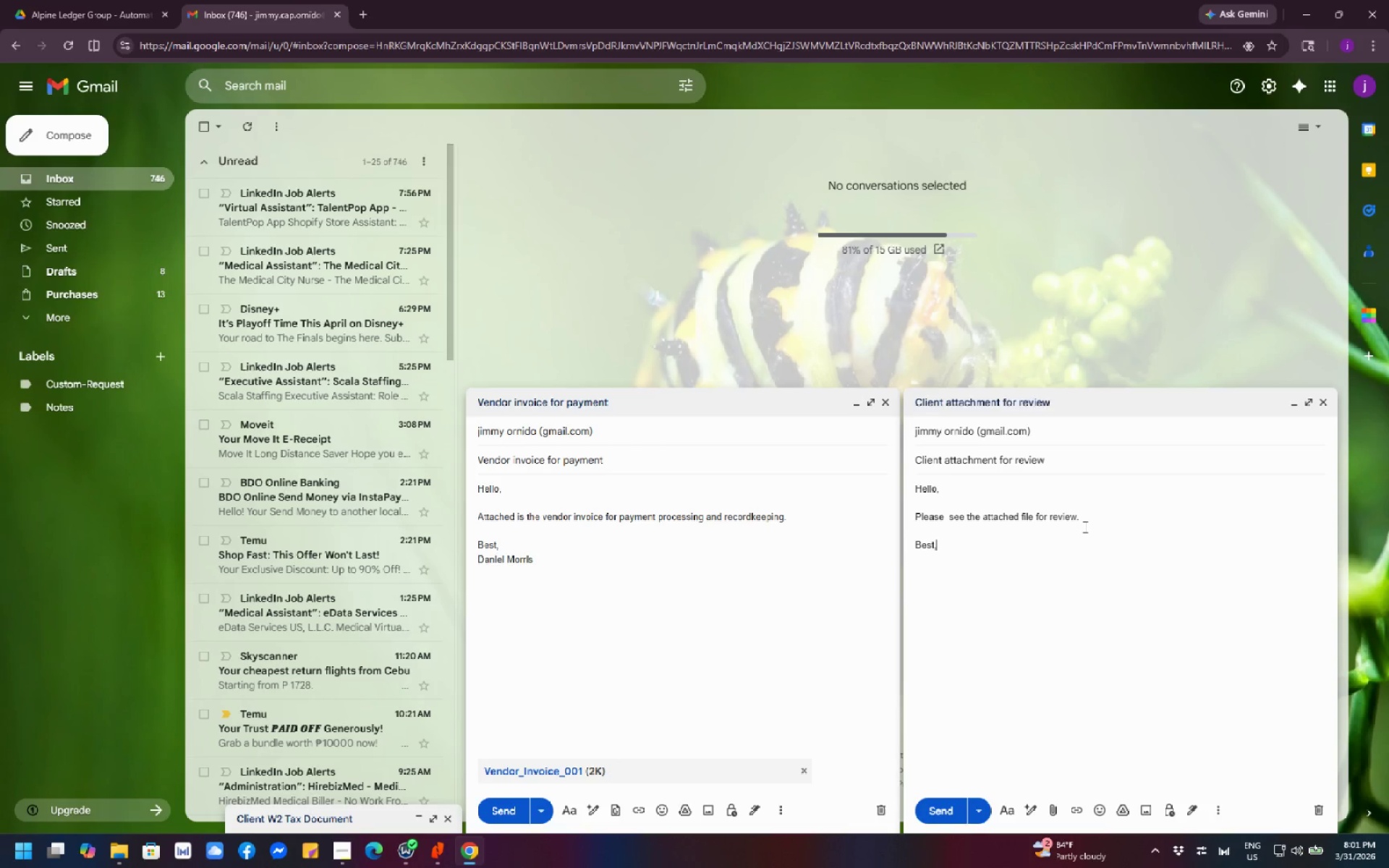 
key(Shift+Enter)
 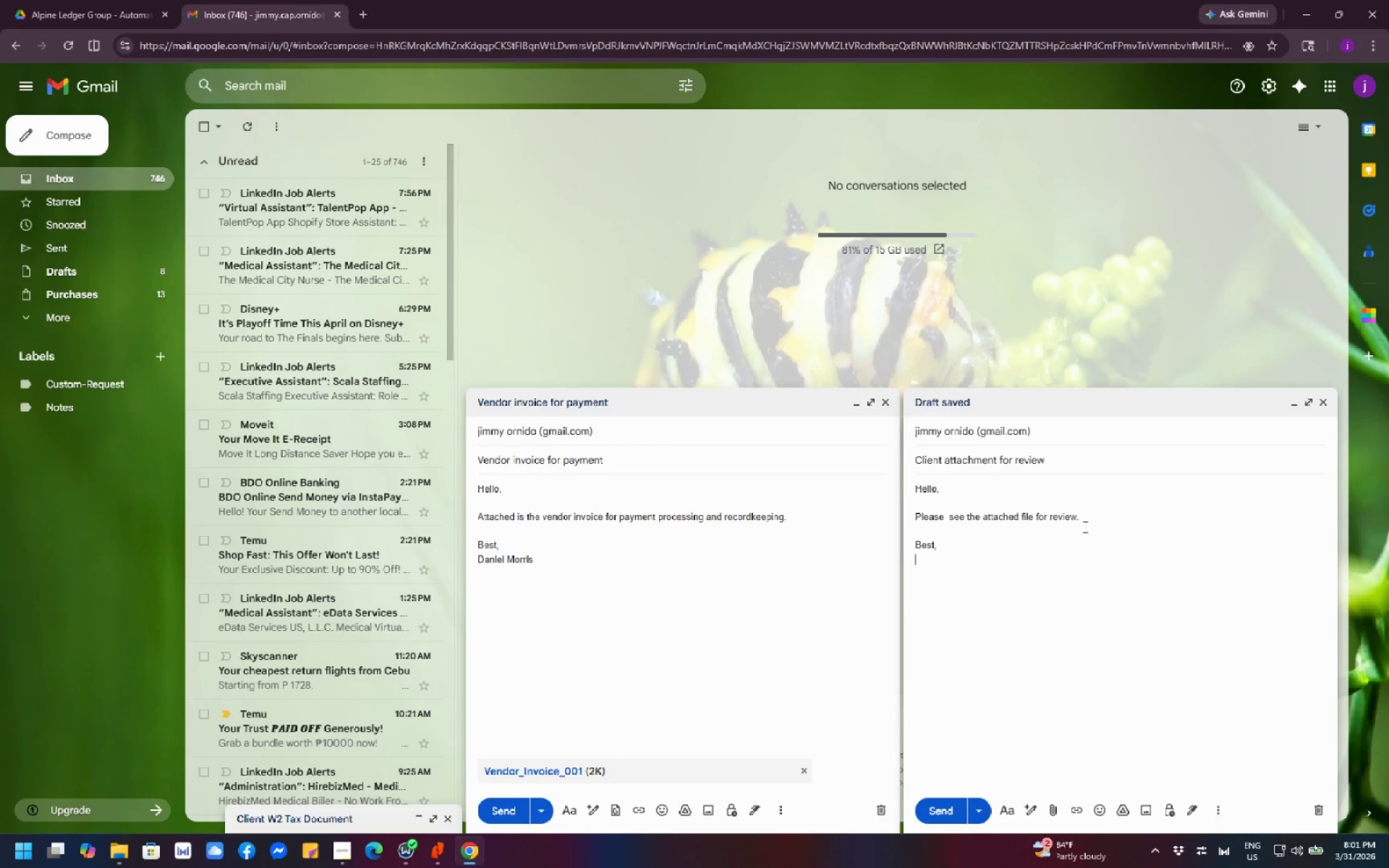 
type(Emma Reed)
 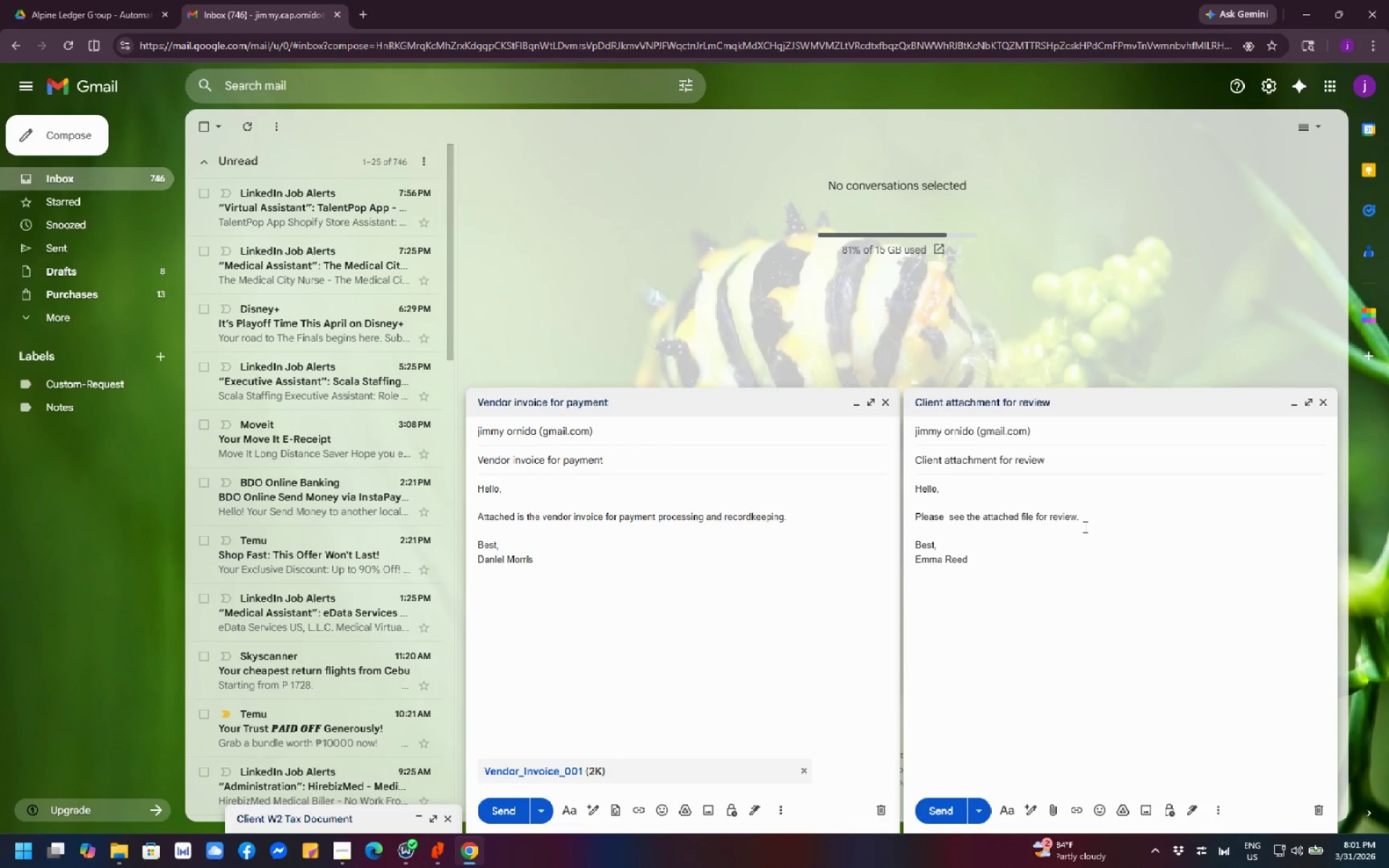 
wait(7.89)
 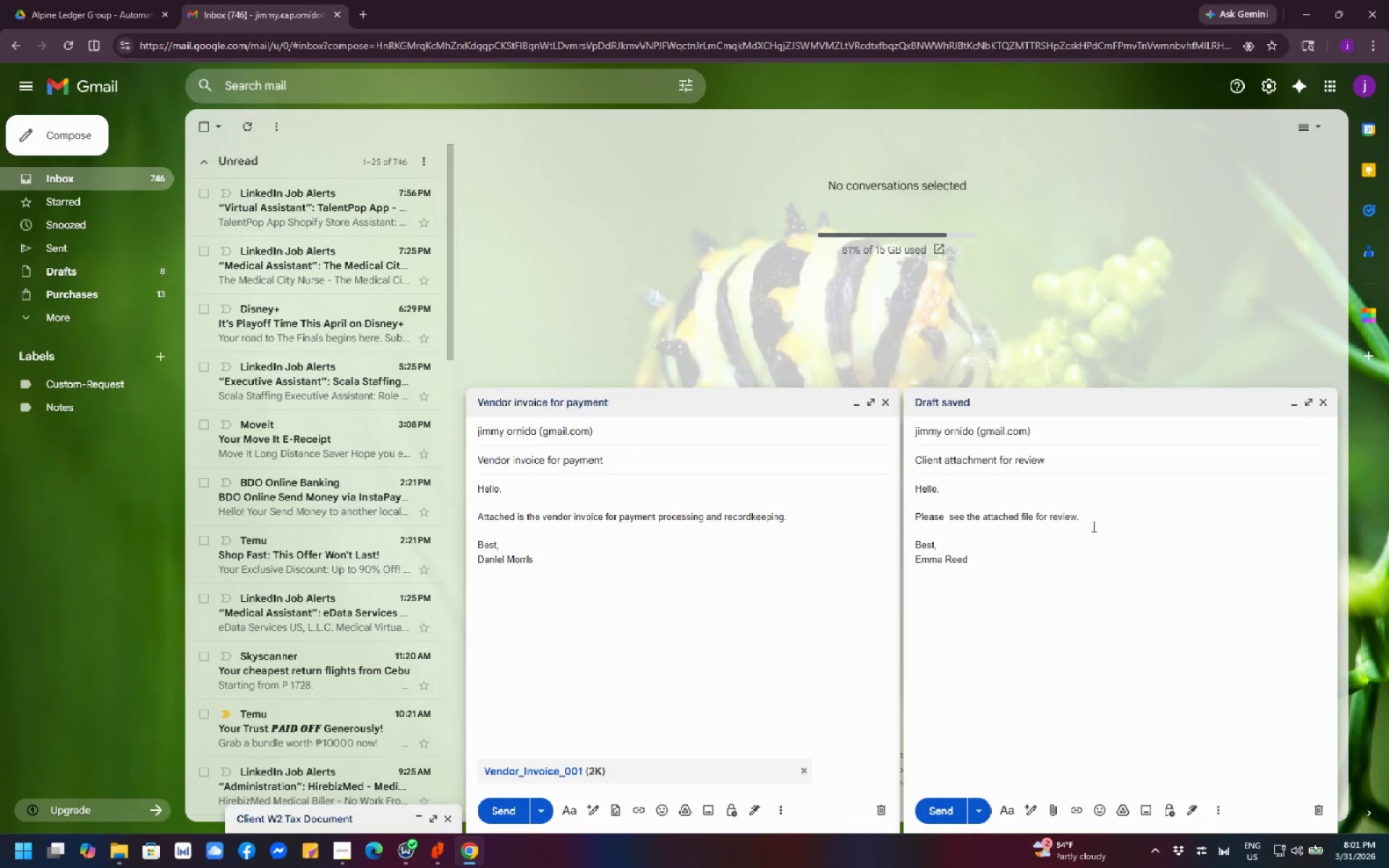 
left_click([121, 851])
 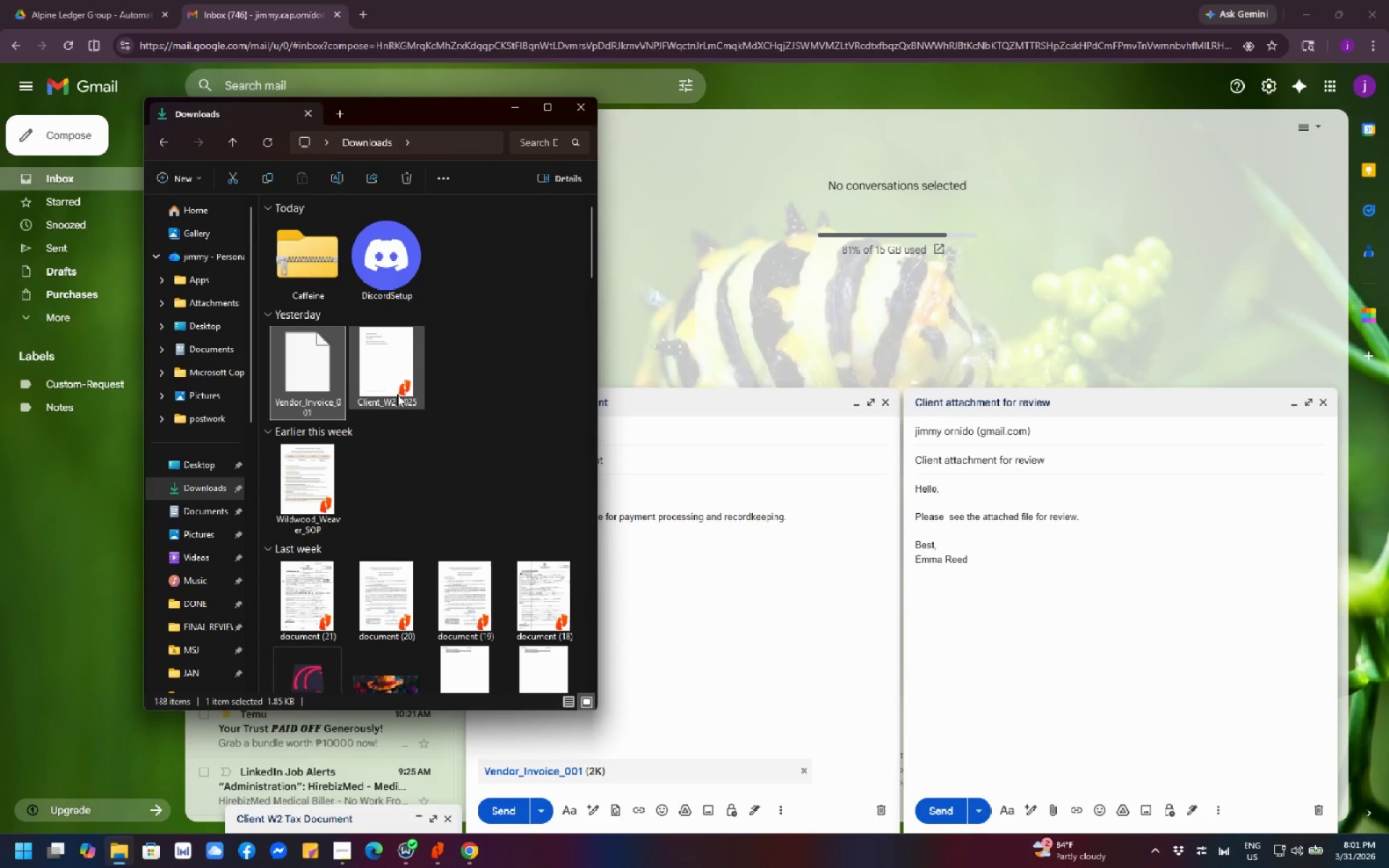 
scroll: coordinate [395, 388], scroll_direction: down, amount: 1.0
 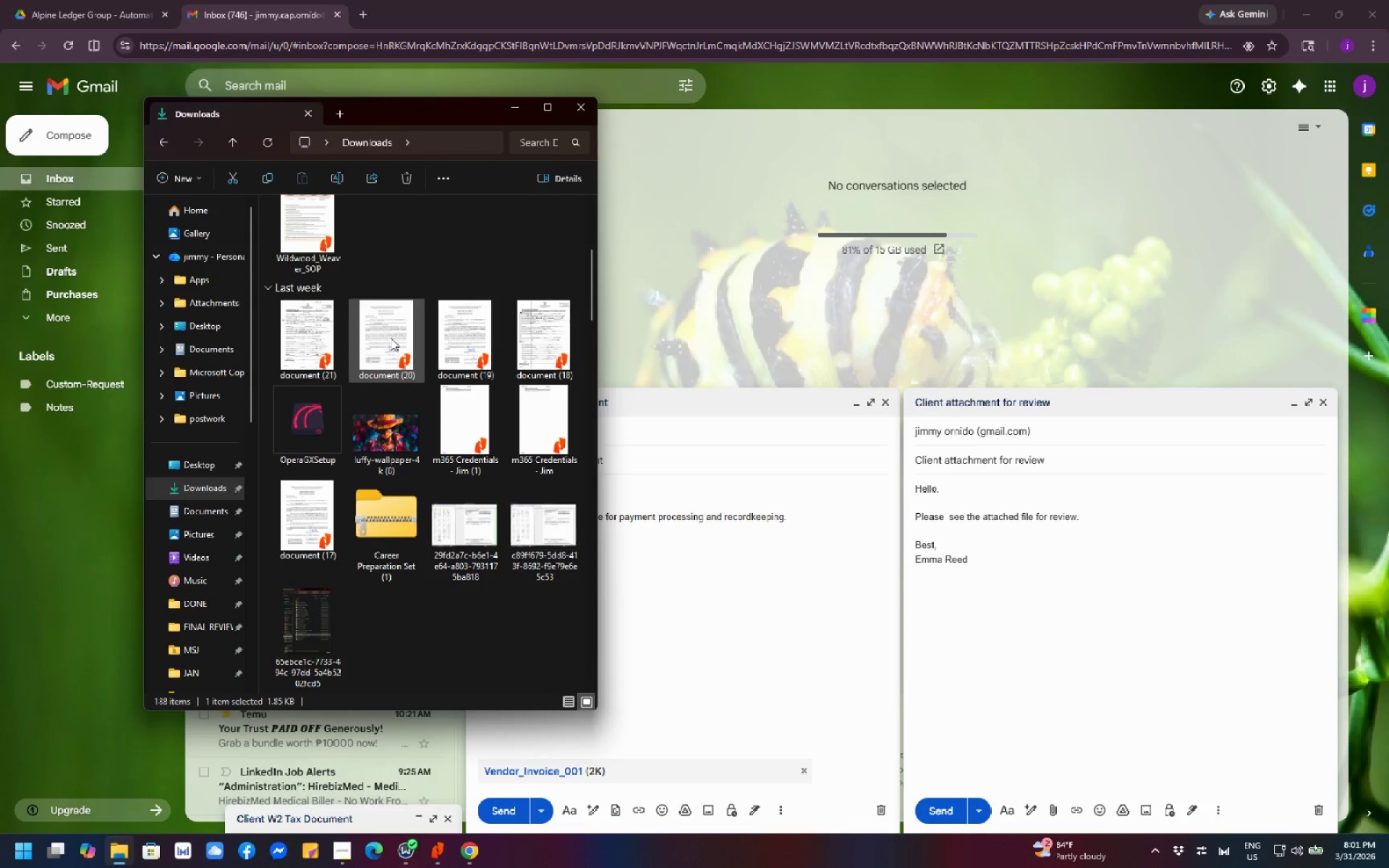 
scroll: coordinate [385, 329], scroll_direction: up, amount: 2.0
 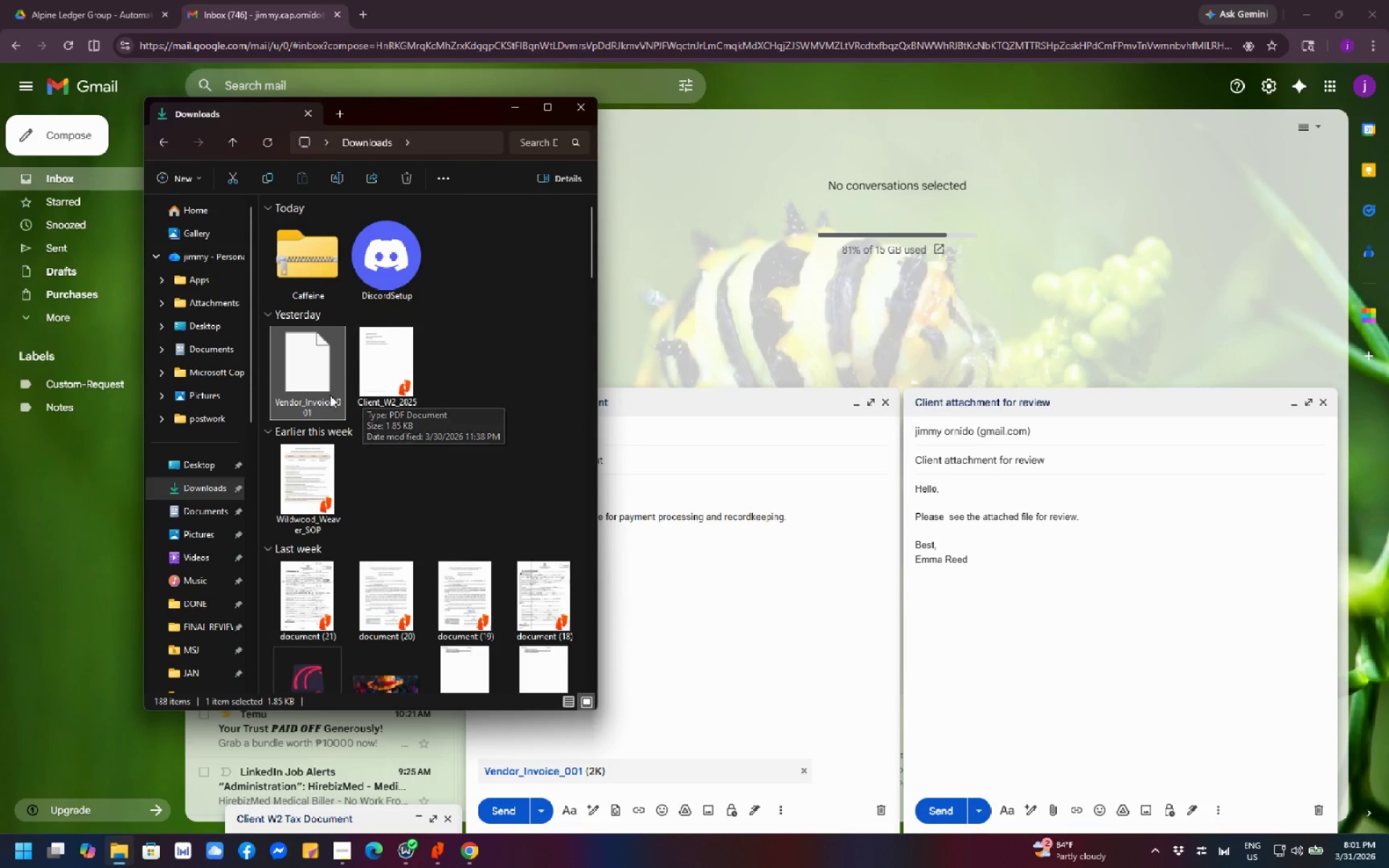 
left_click([353, 388])
 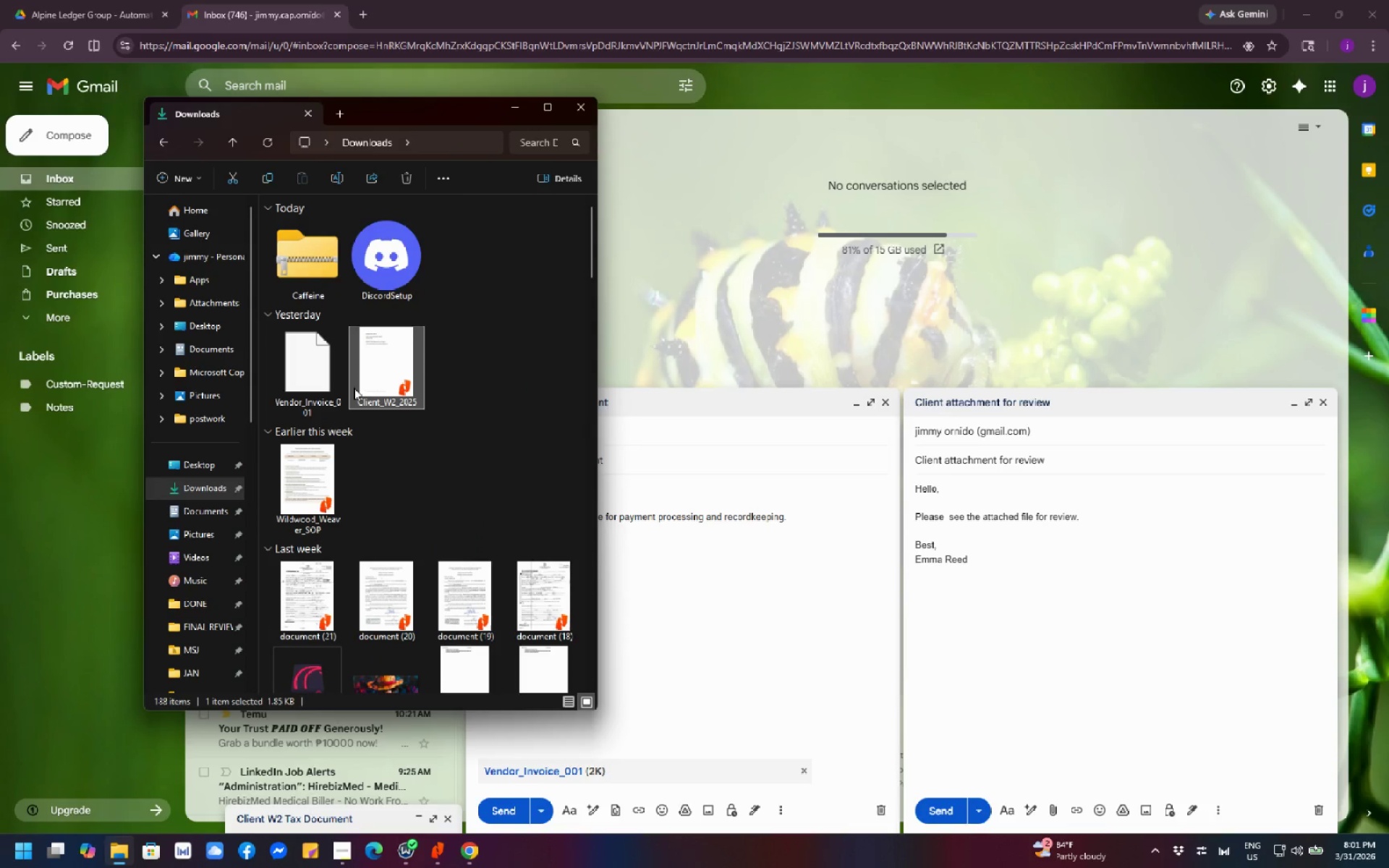 
right_click([354, 388])
 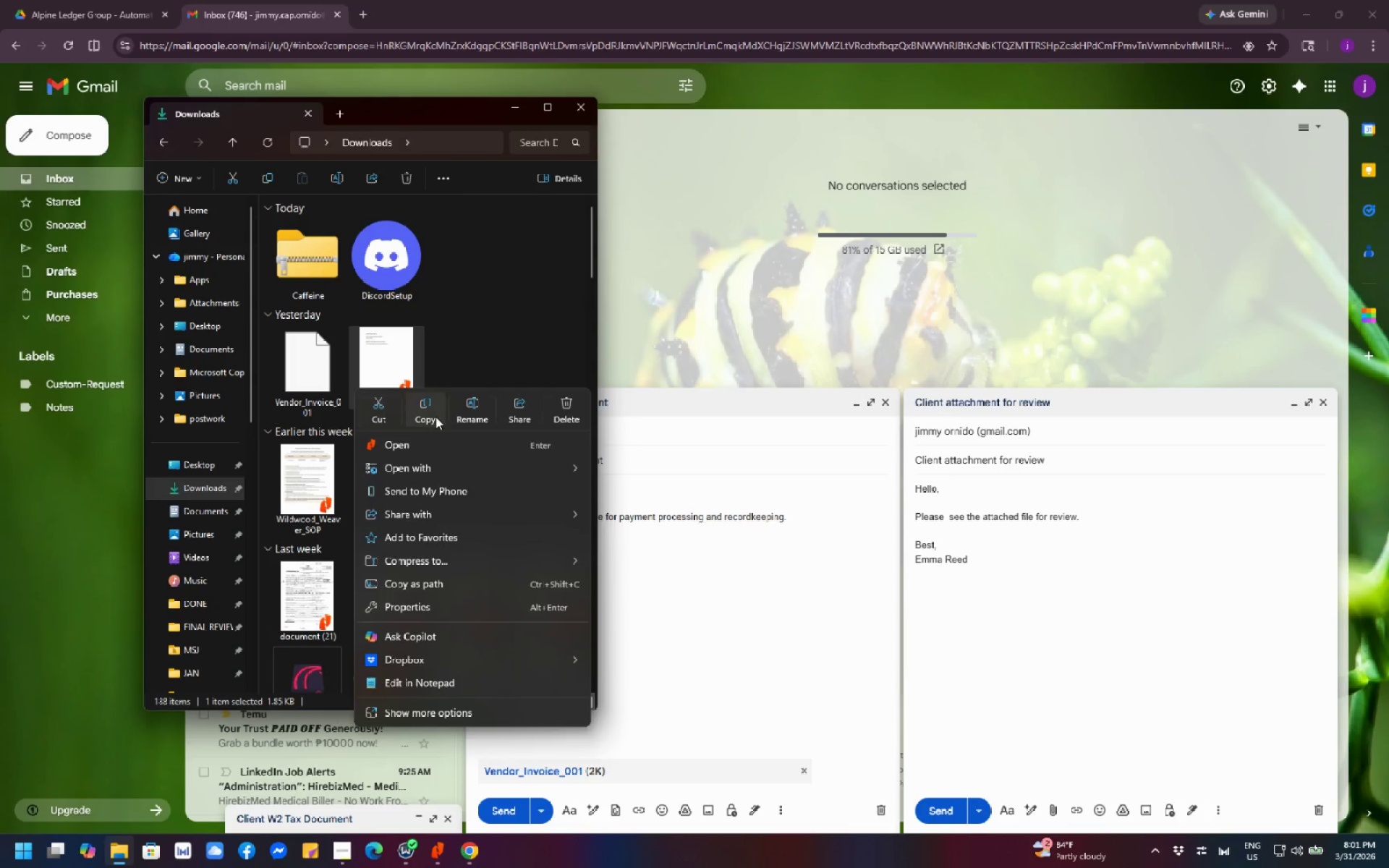 
left_click([472, 417])
 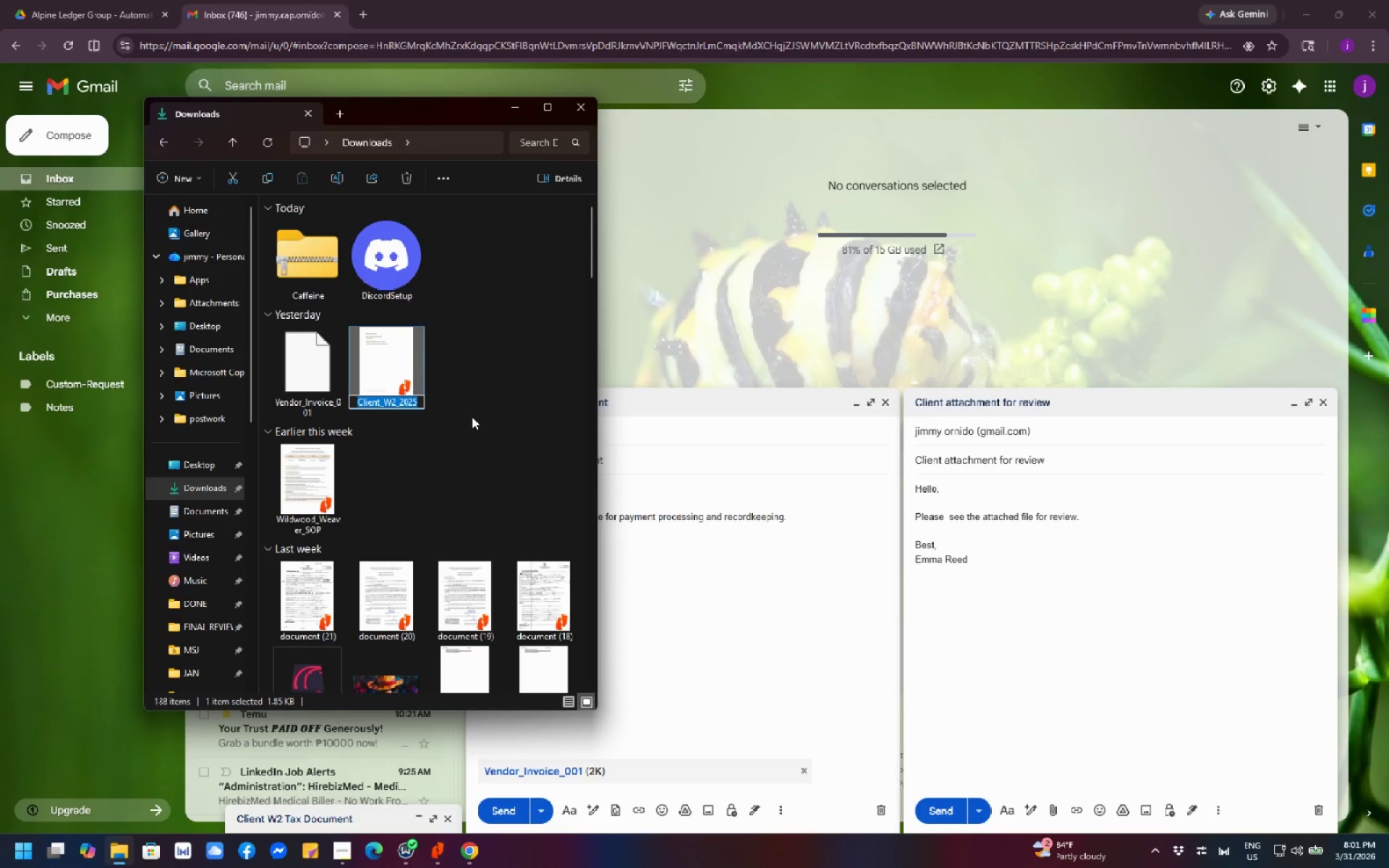 
key(ArrowRight)
 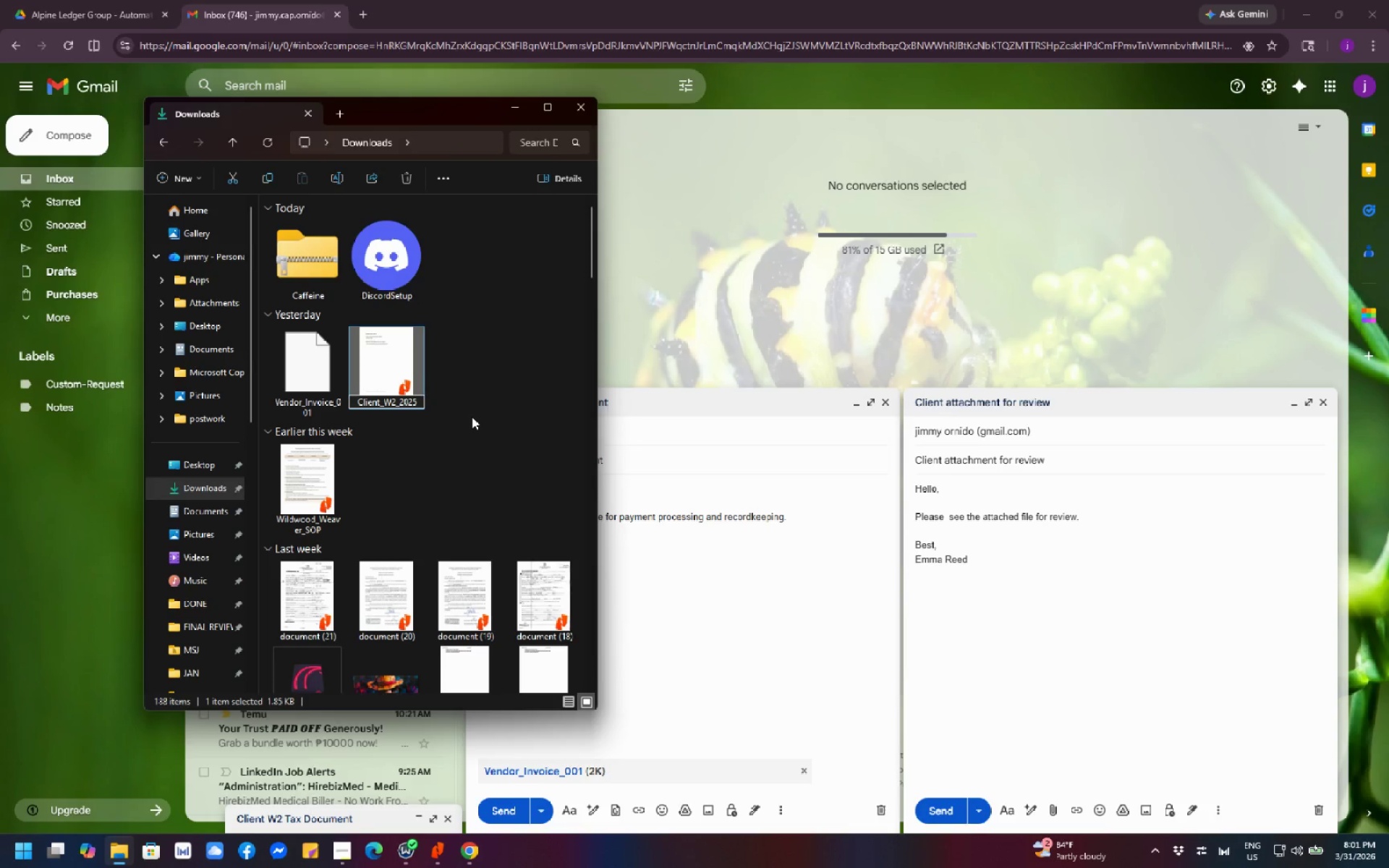 
key(Backspace)
key(Backspace)
key(Backspace)
key(Backspace)
key(Backspace)
key(Backspace)
key(Backspace)
type(File_Review)
 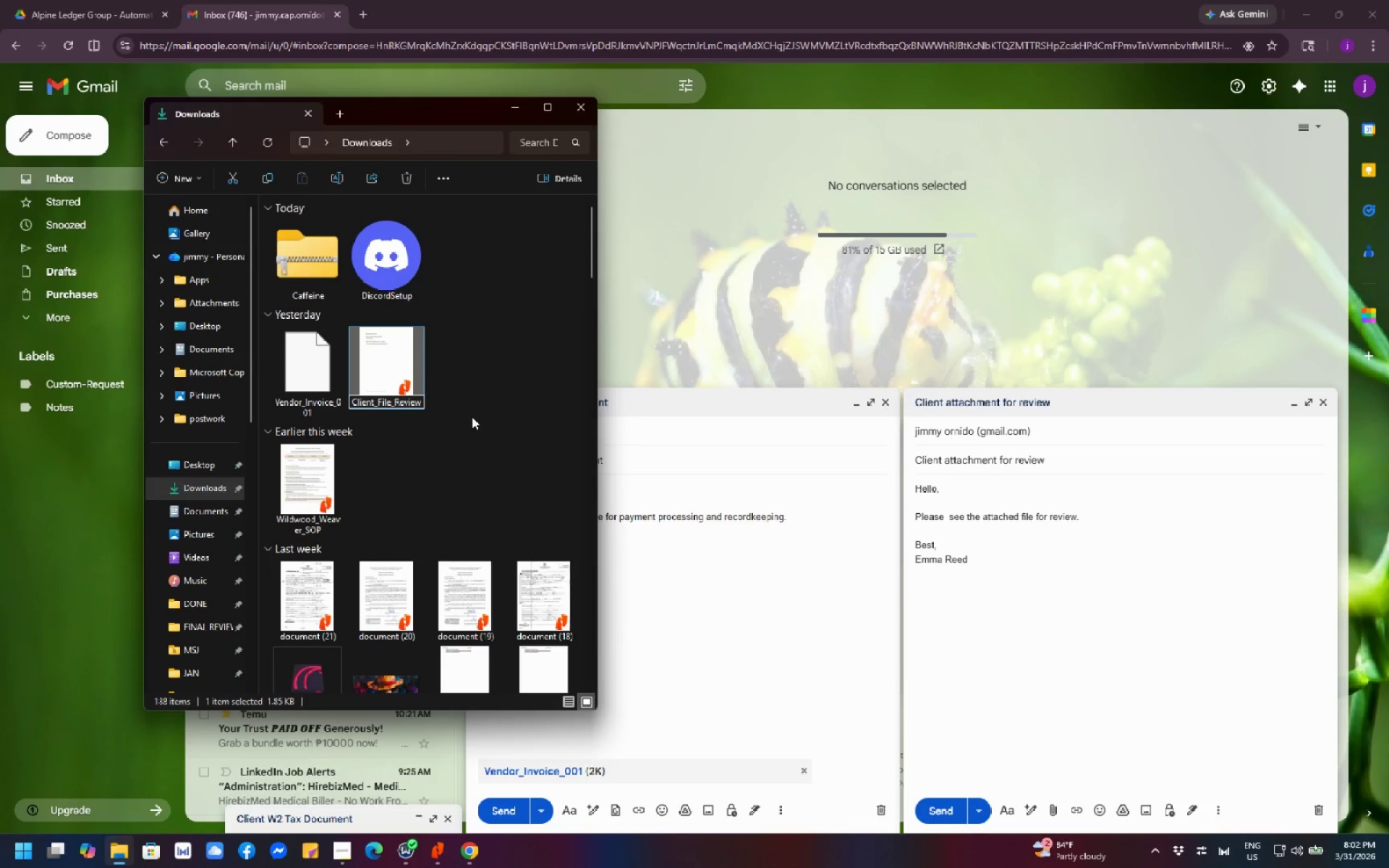 
wait(5.06)
 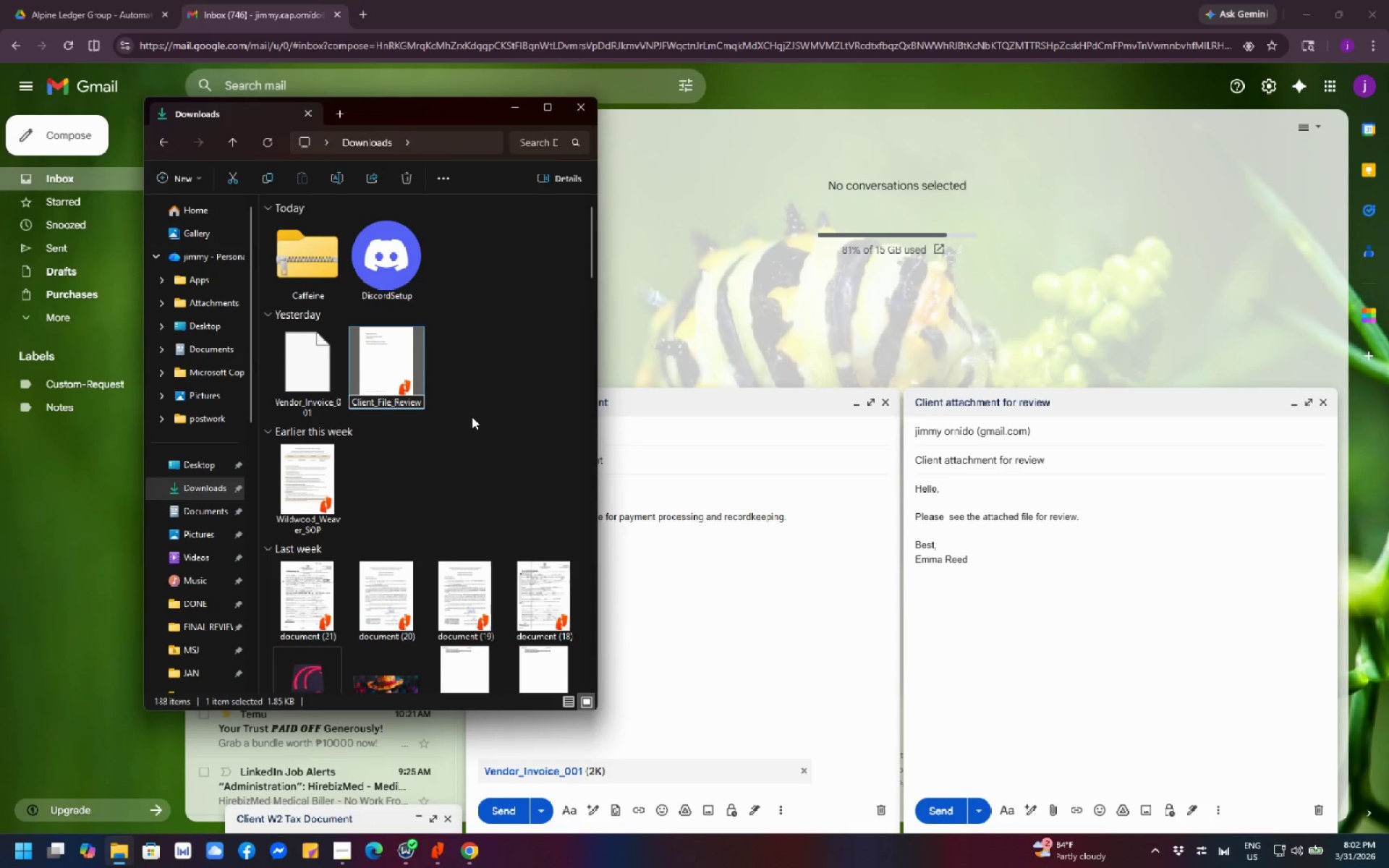 
type(.pdf)
 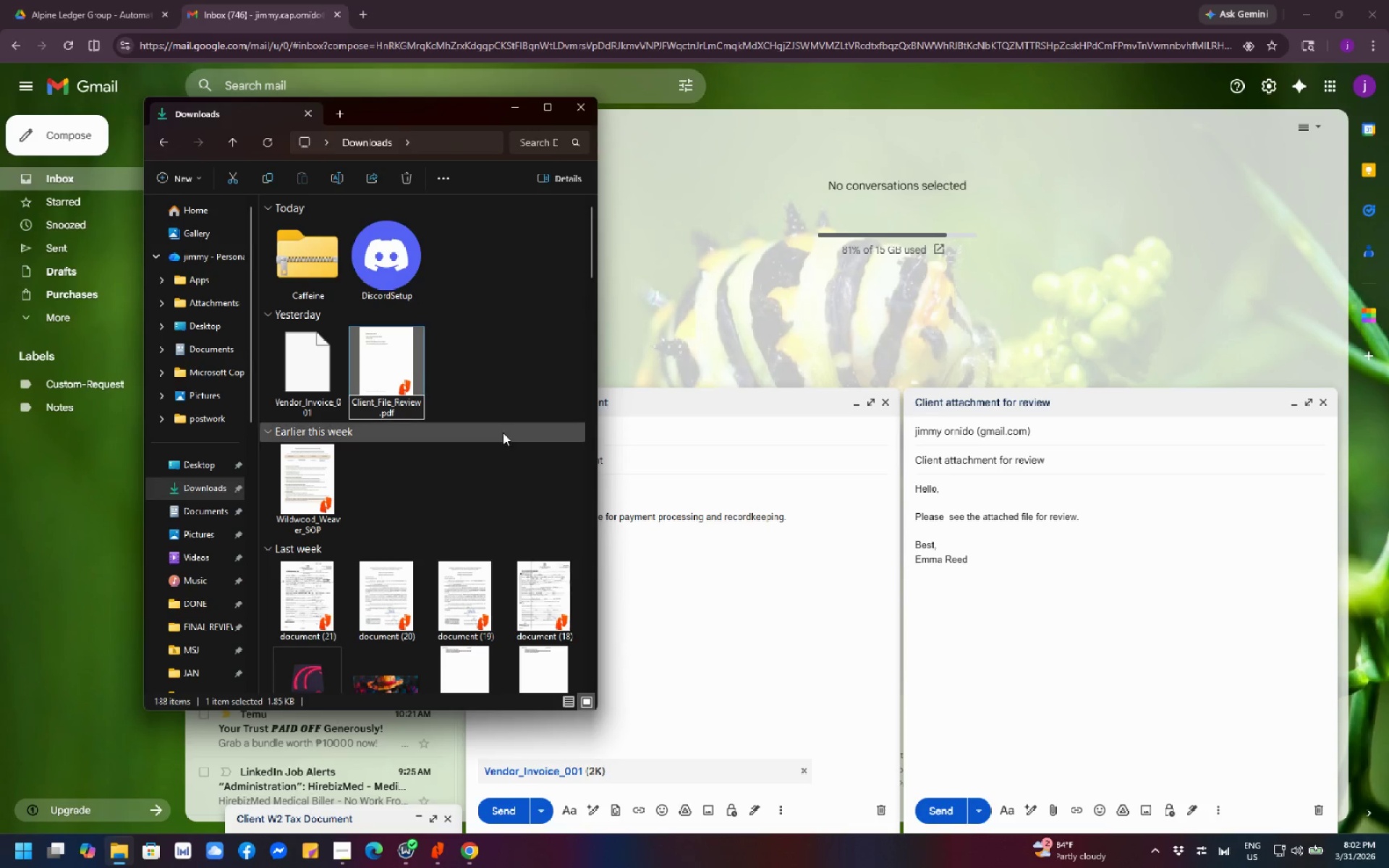 
left_click([512, 434])
 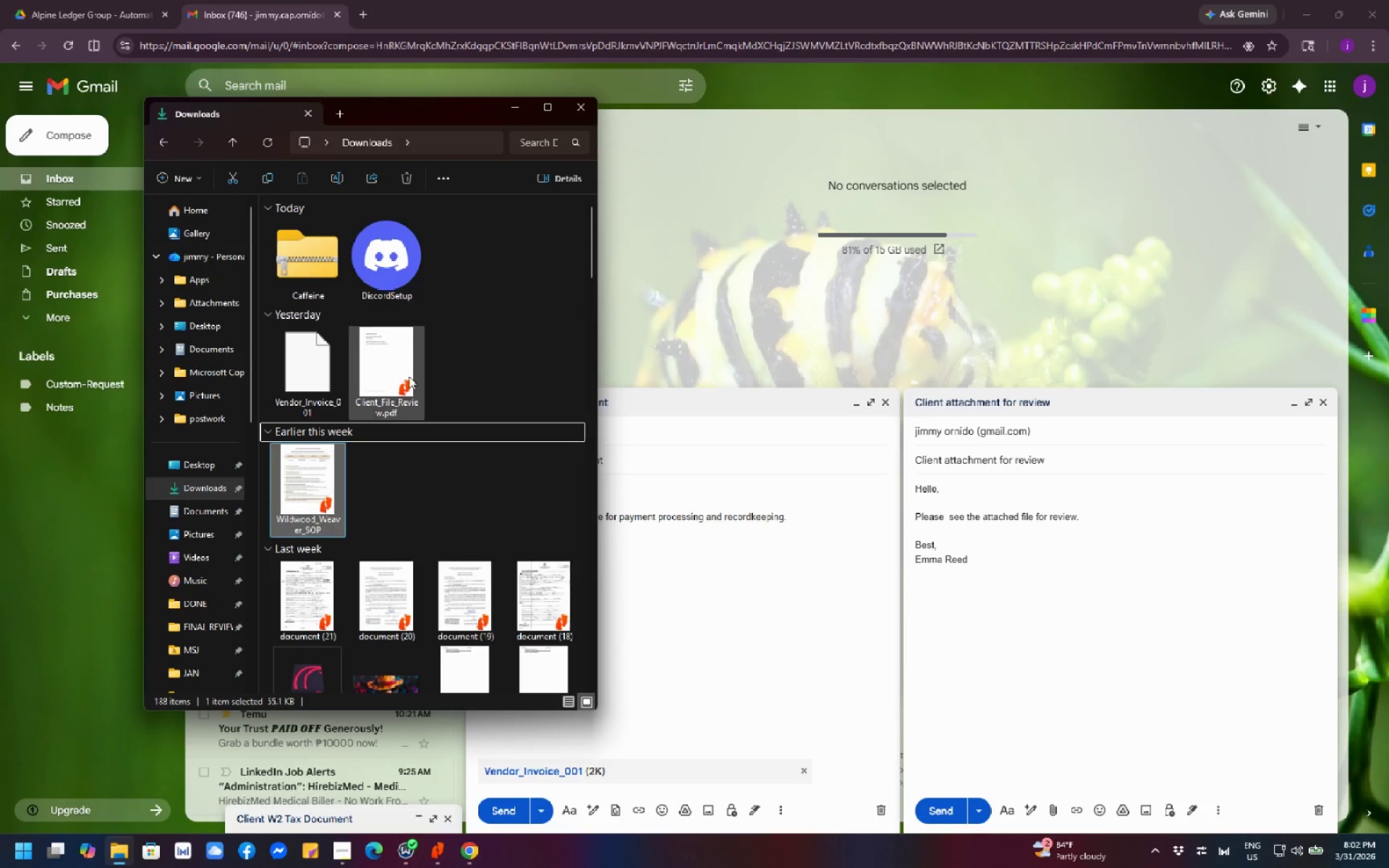 
left_click_drag(start_coordinate=[394, 373], to_coordinate=[1087, 631])
 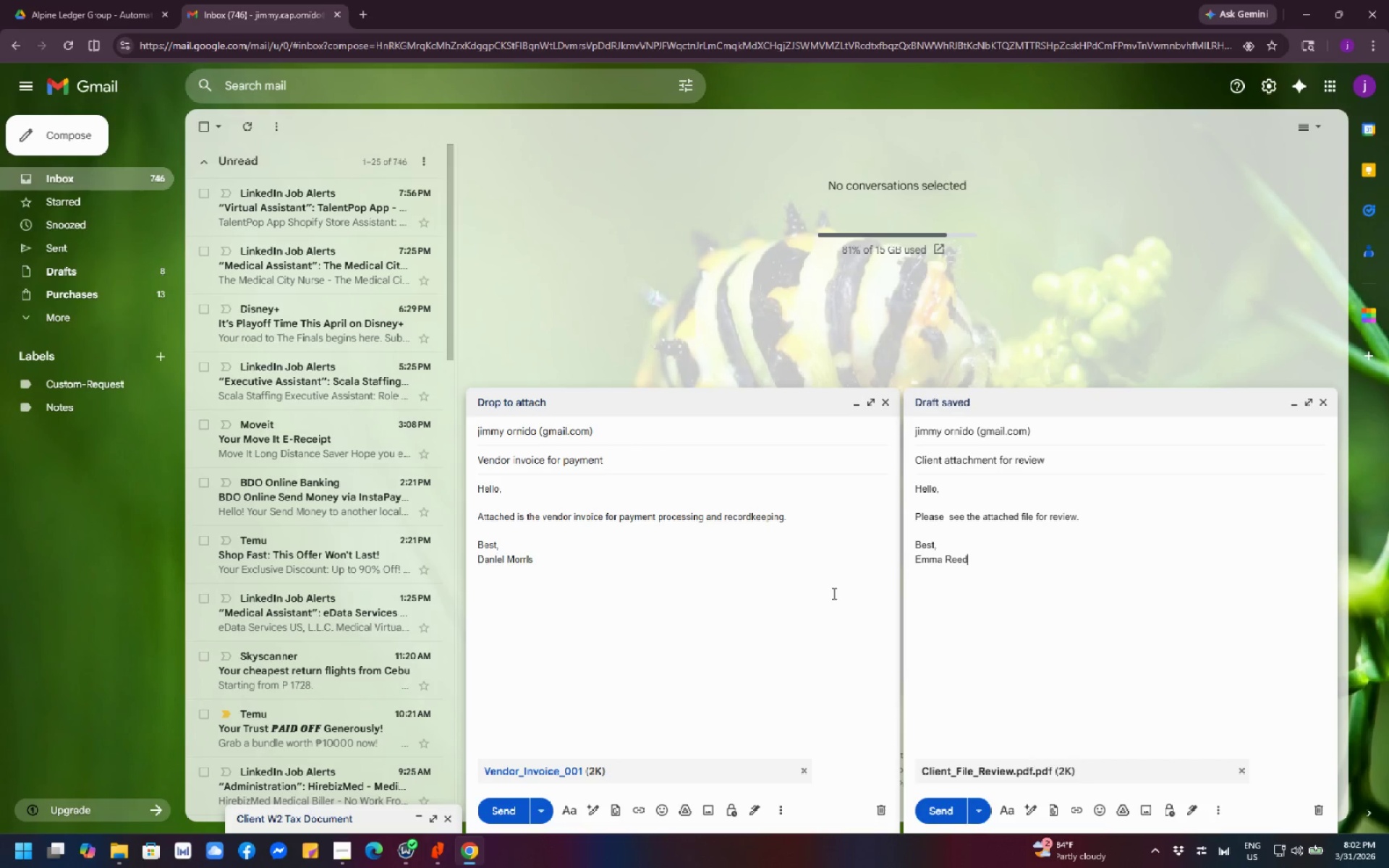 
left_click([367, 813])
 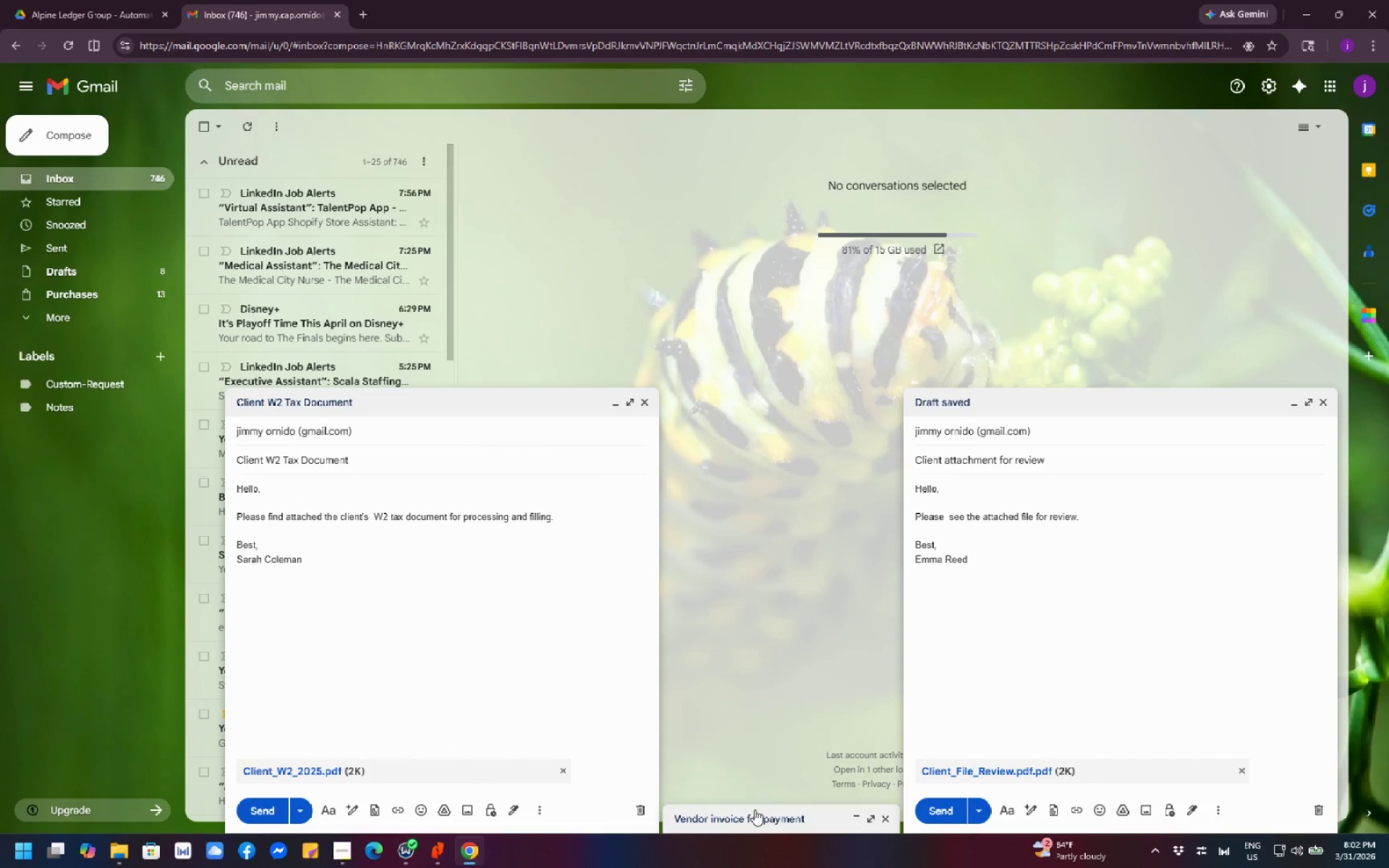 
left_click([755, 817])
 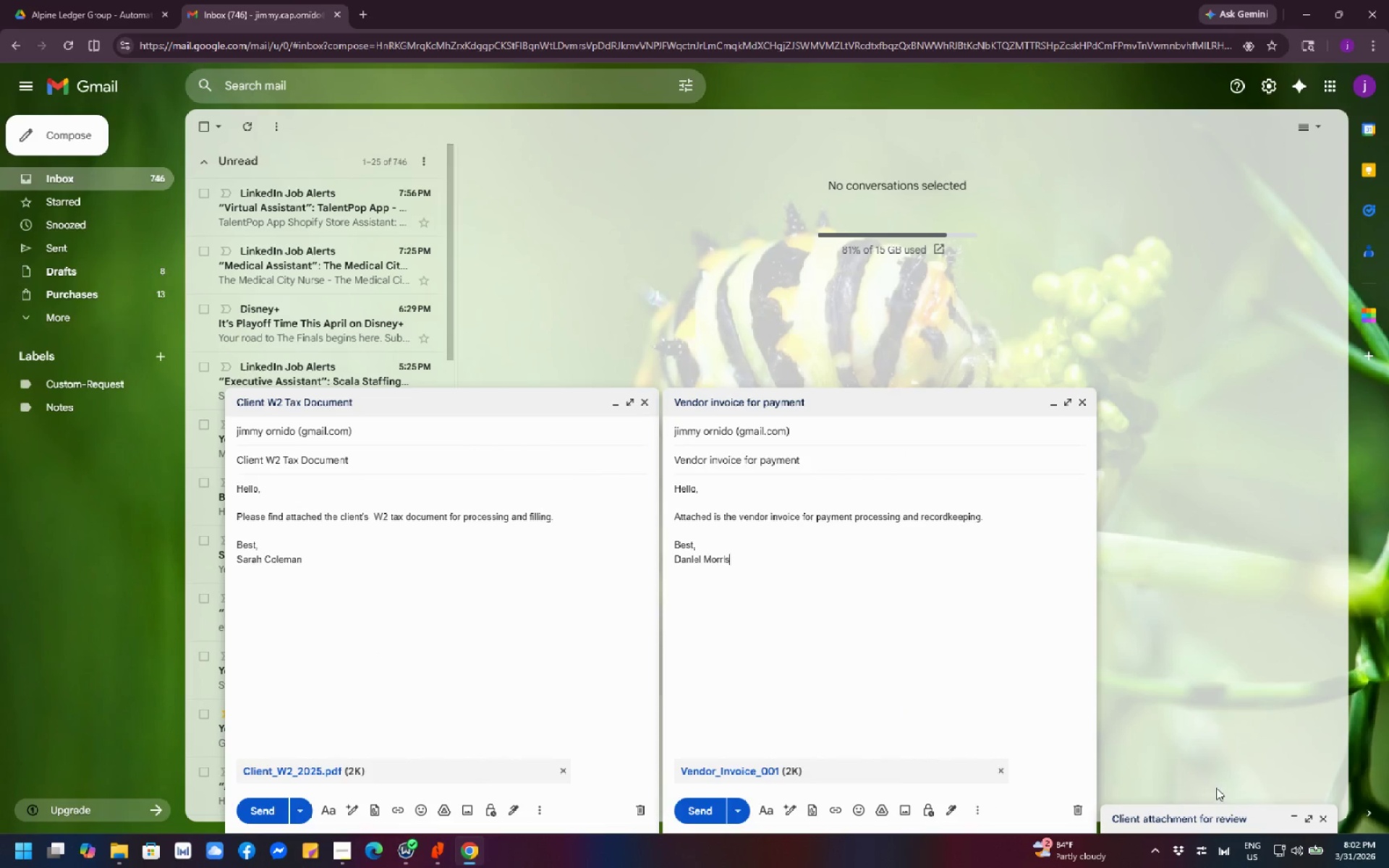 
left_click([1309, 813])
 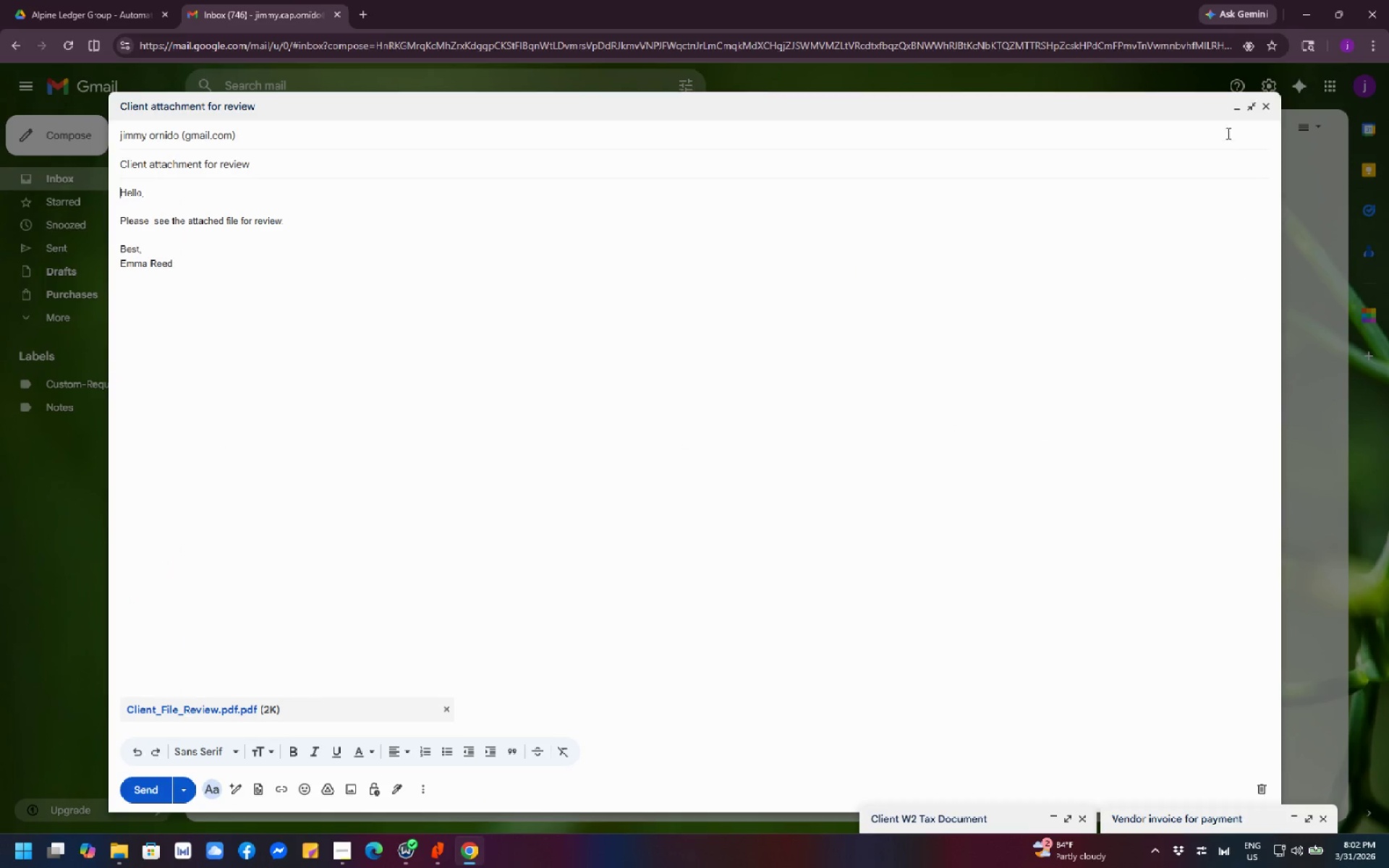 
left_click([1247, 111])
 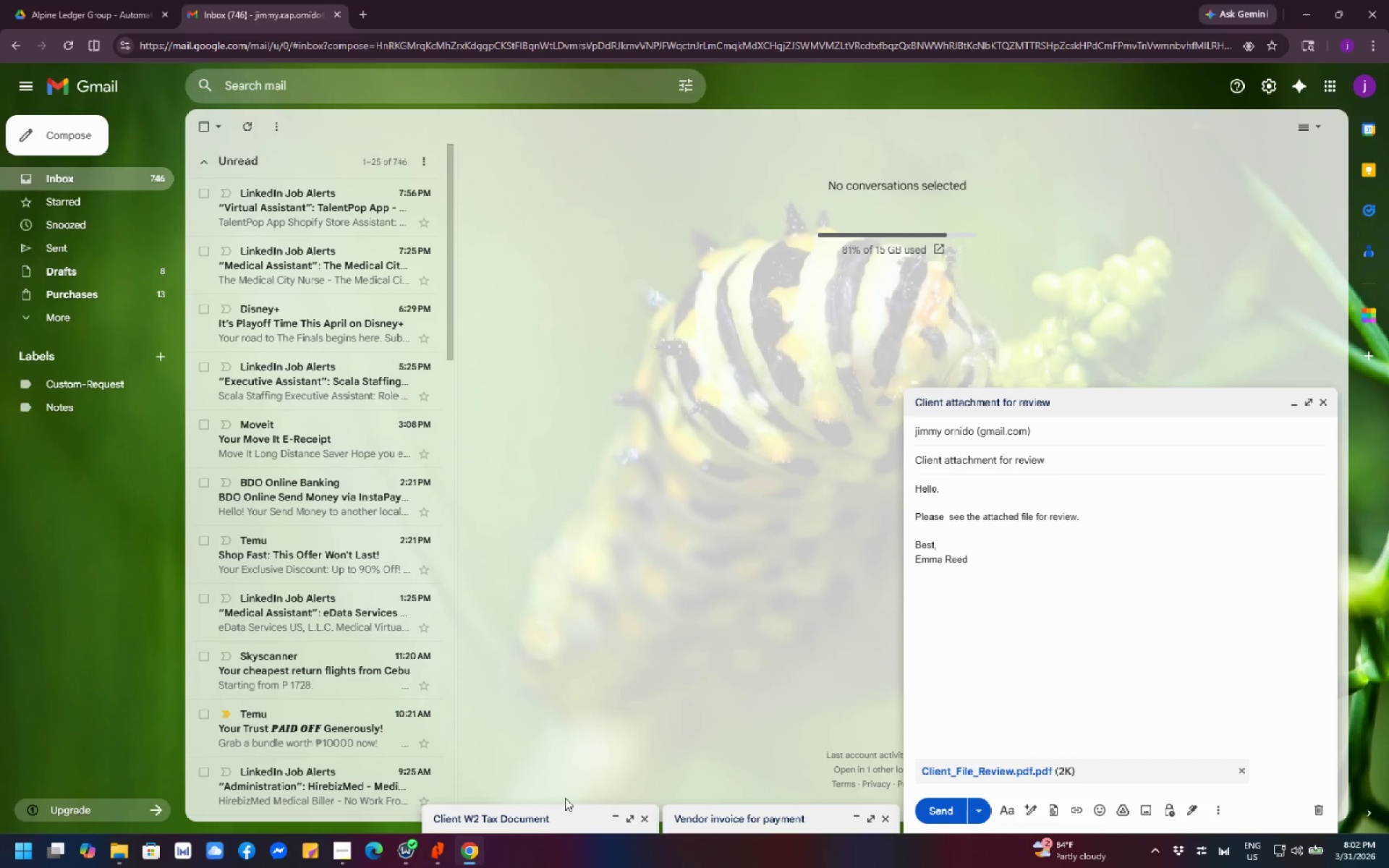 
left_click_drag(start_coordinate=[550, 810], to_coordinate=[514, 802])
 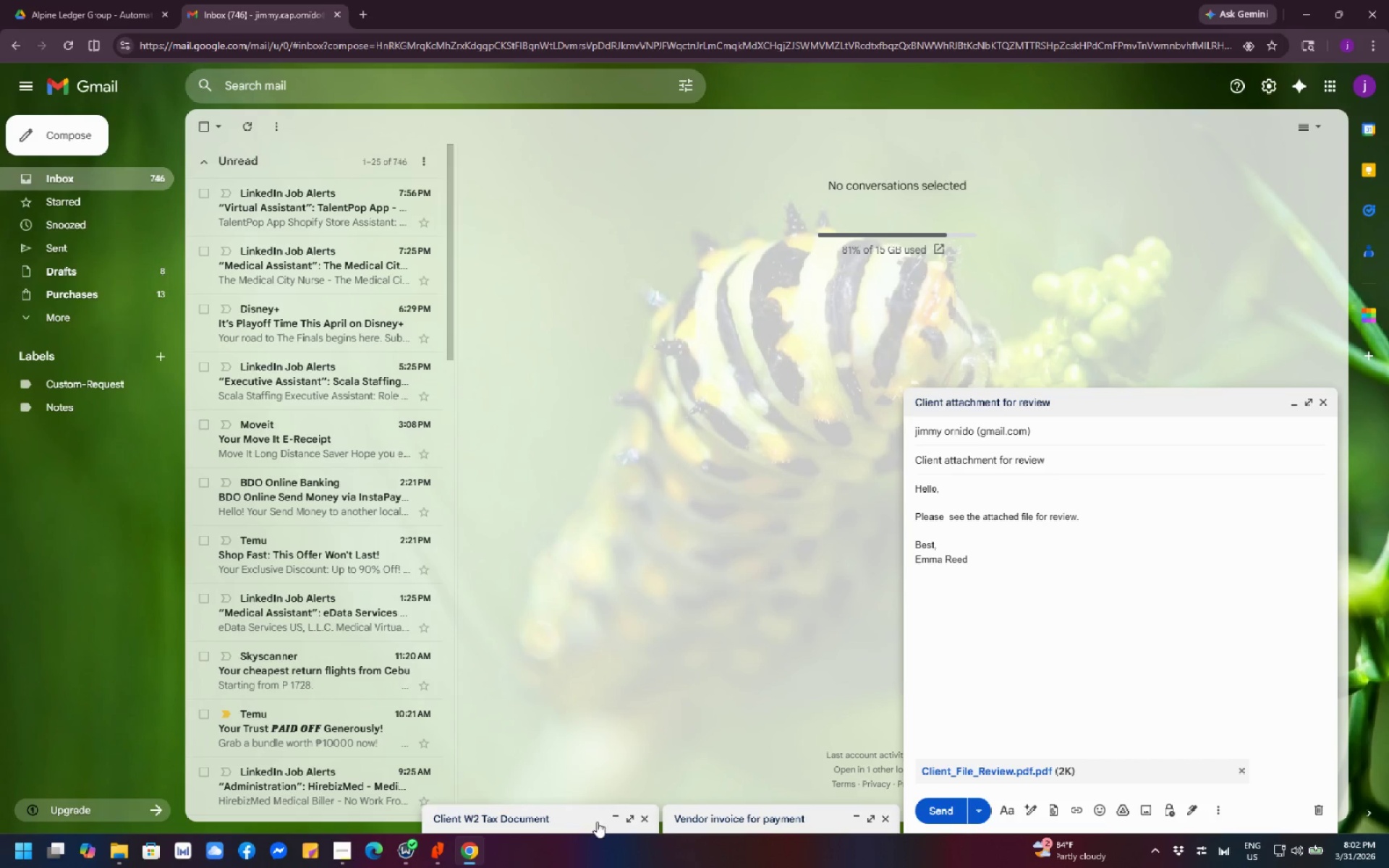 
mouse_move([626, 821])
 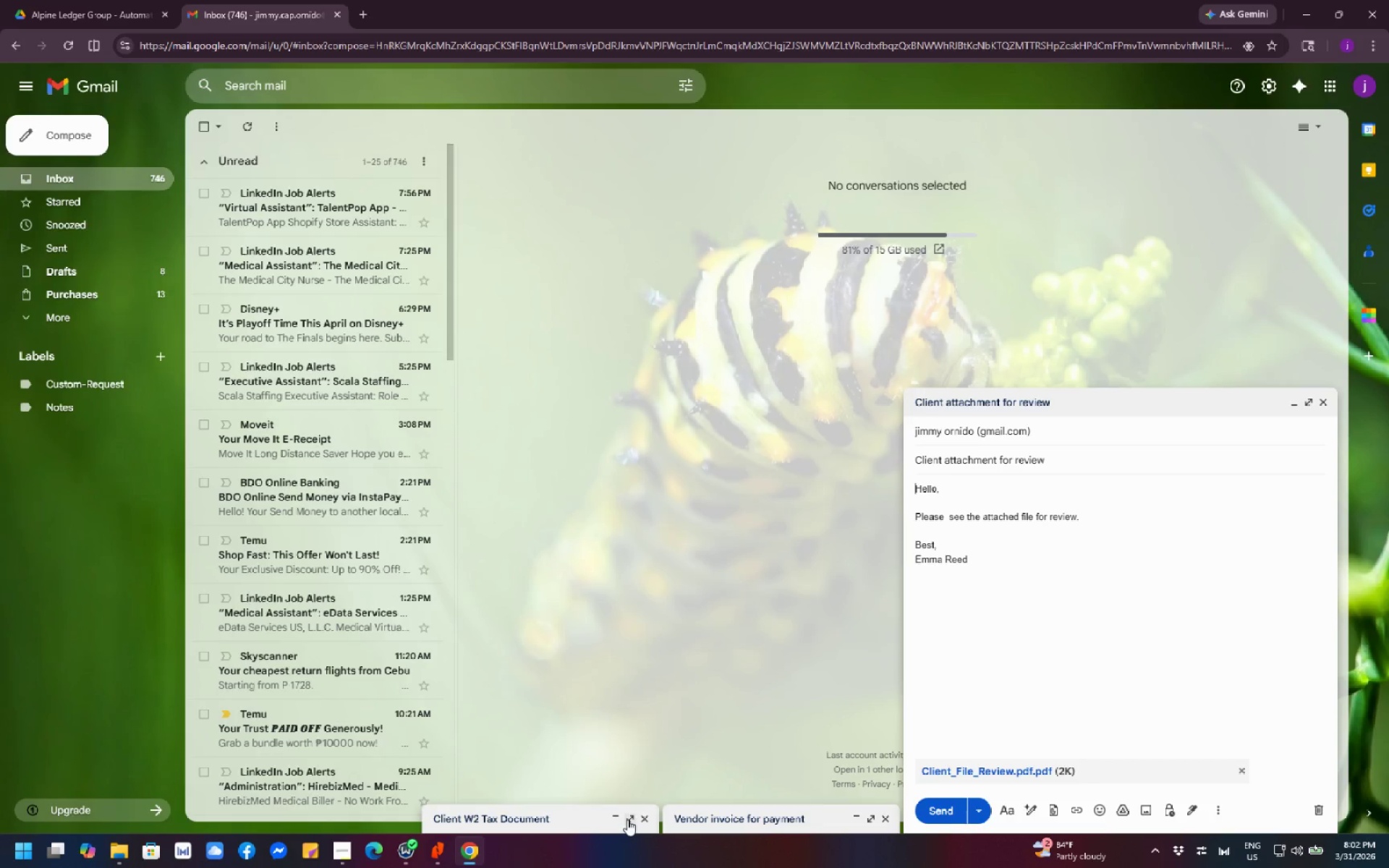 
left_click([627, 820])
 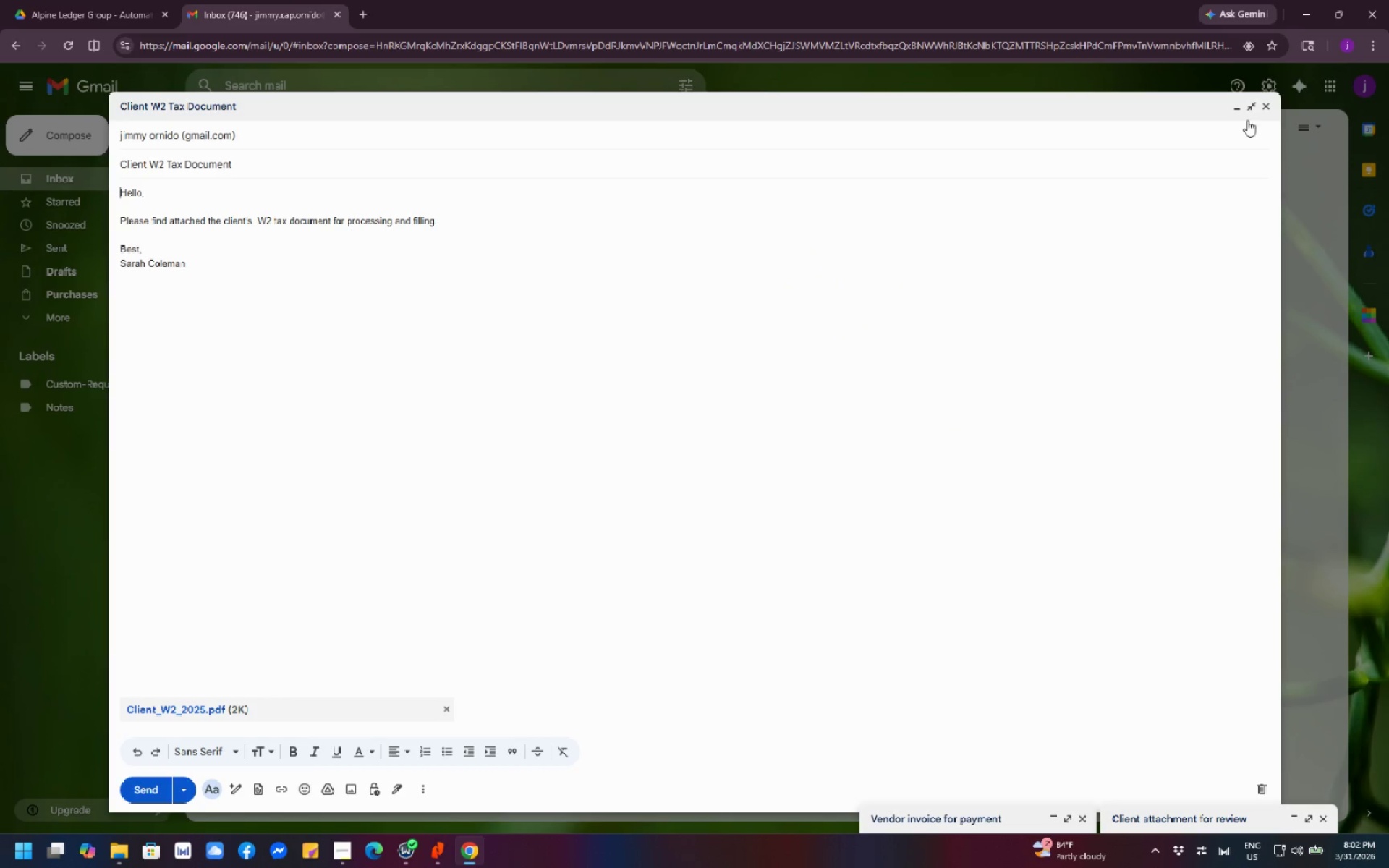 
left_click([1249, 107])
 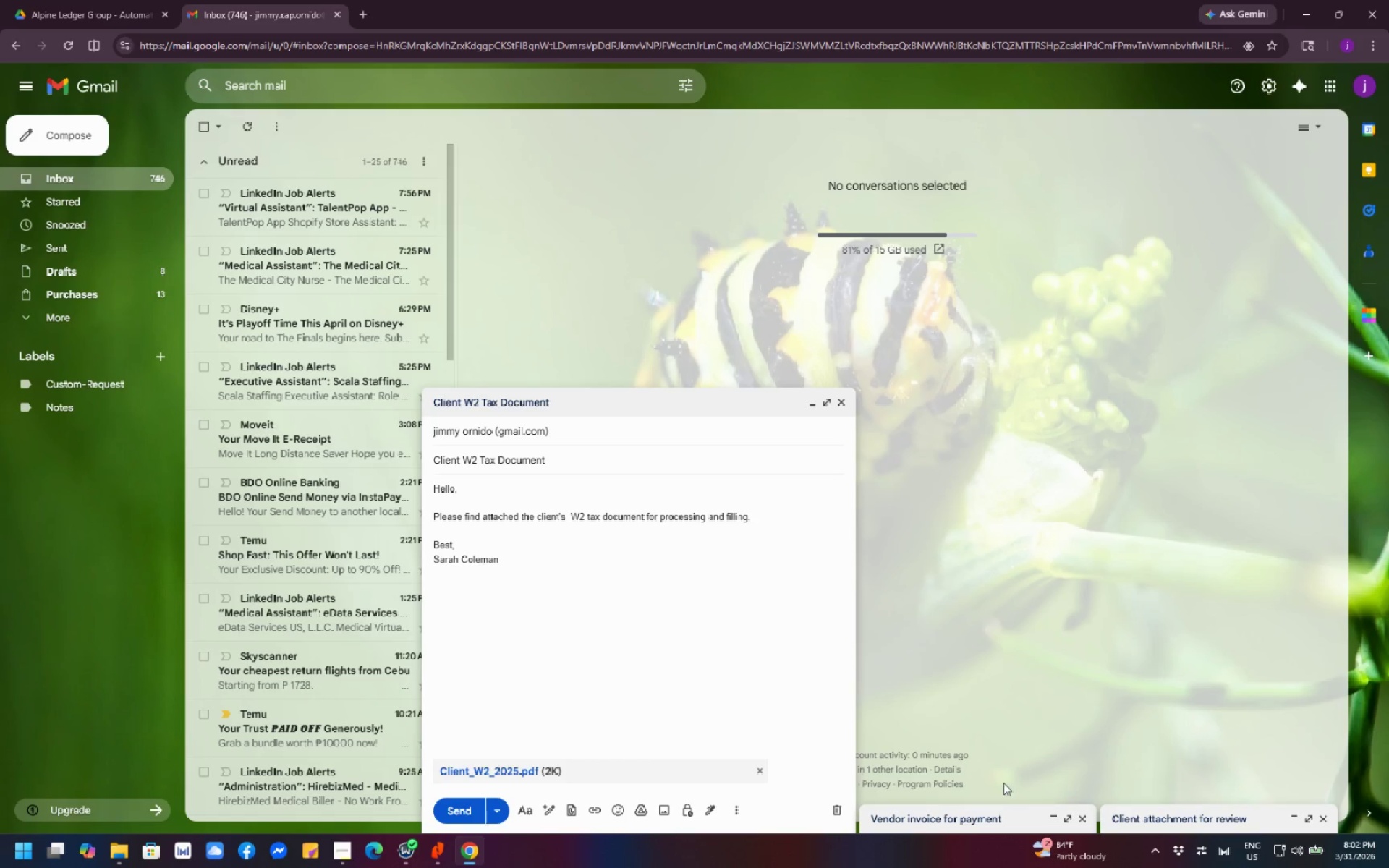 
left_click([977, 812])
 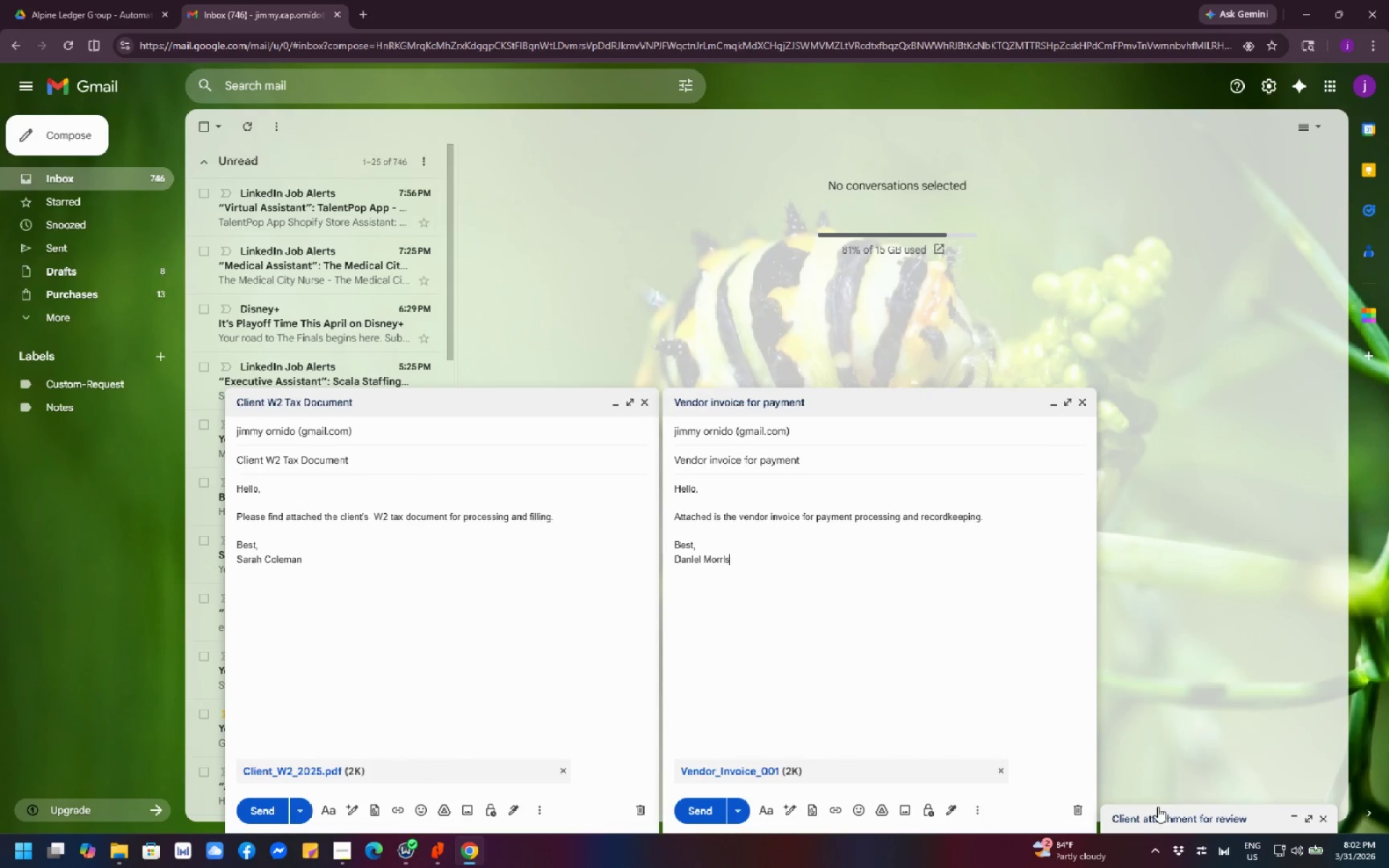 
left_click([1168, 813])
 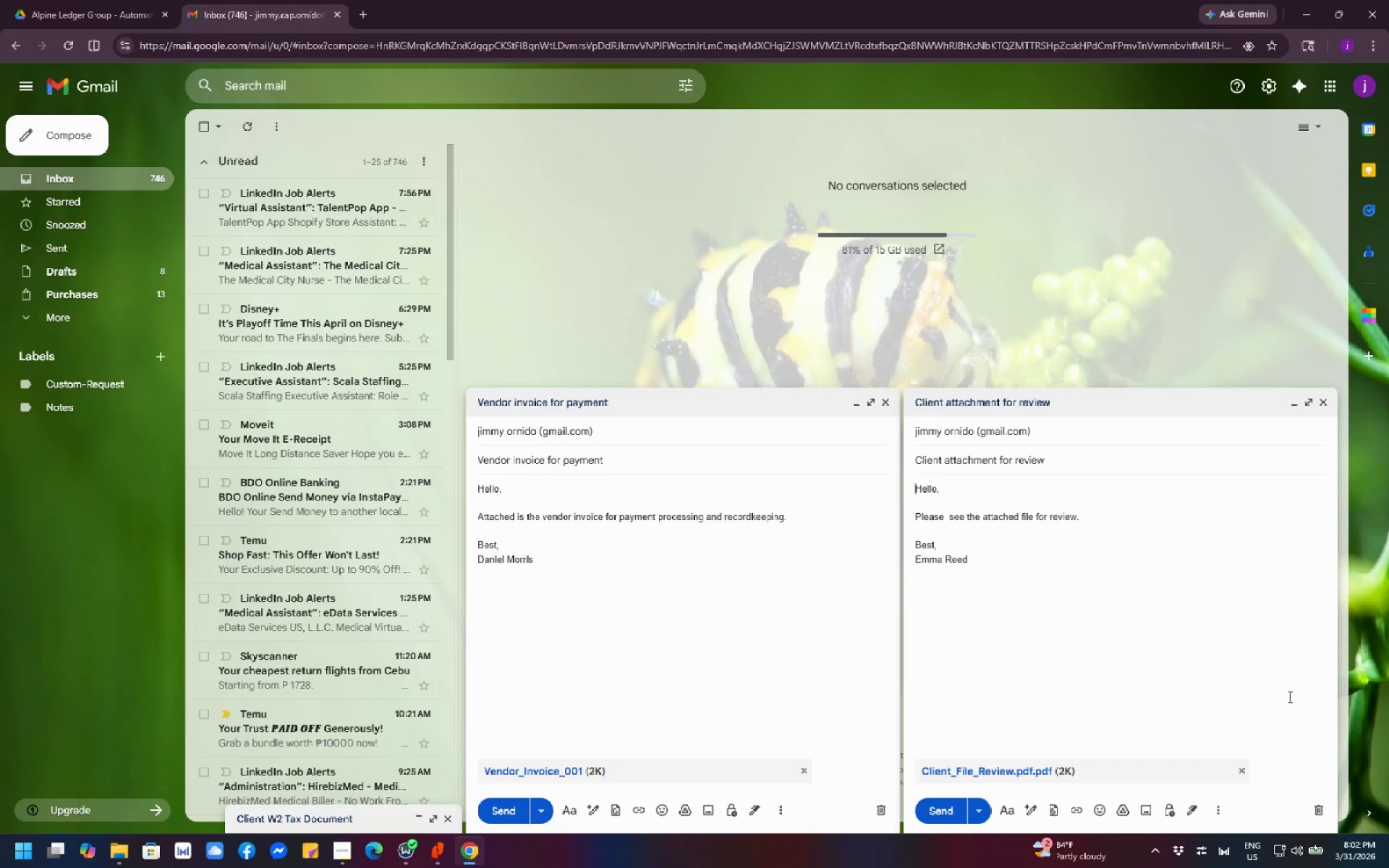 
wait(14.72)
 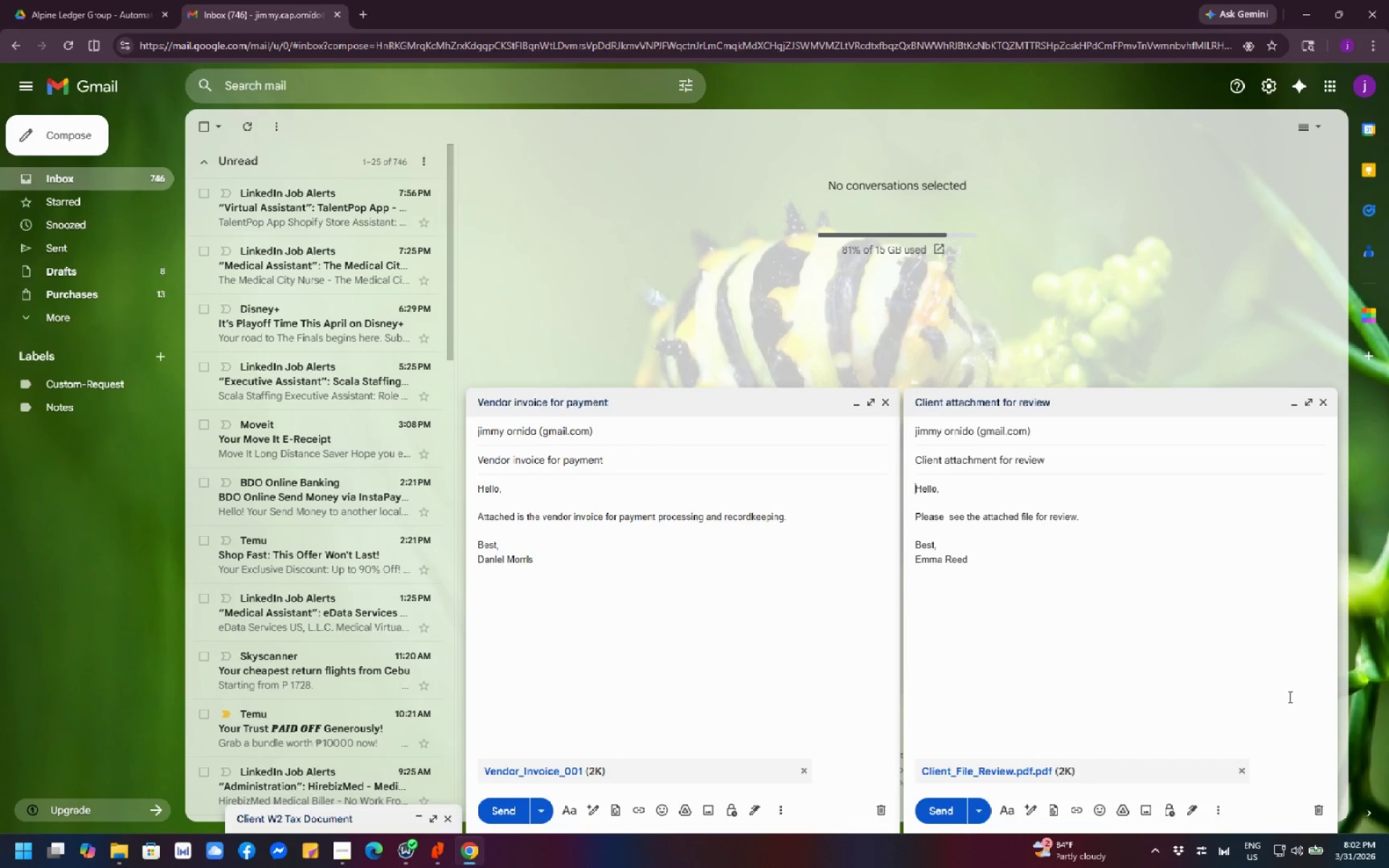 
left_click([349, 817])
 